 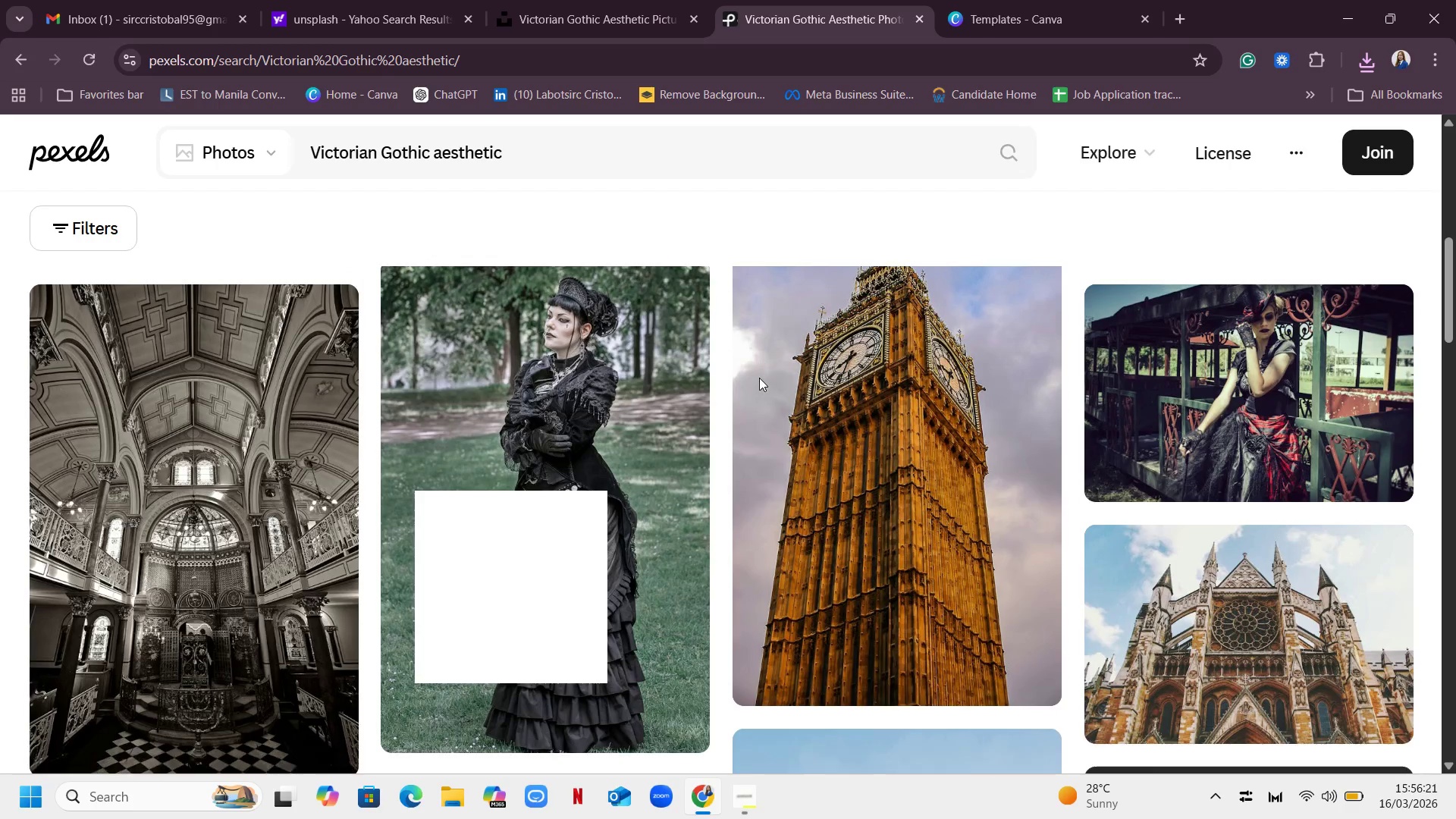 
scroll: coordinate [874, 381], scroll_direction: down, amount: 17.0
 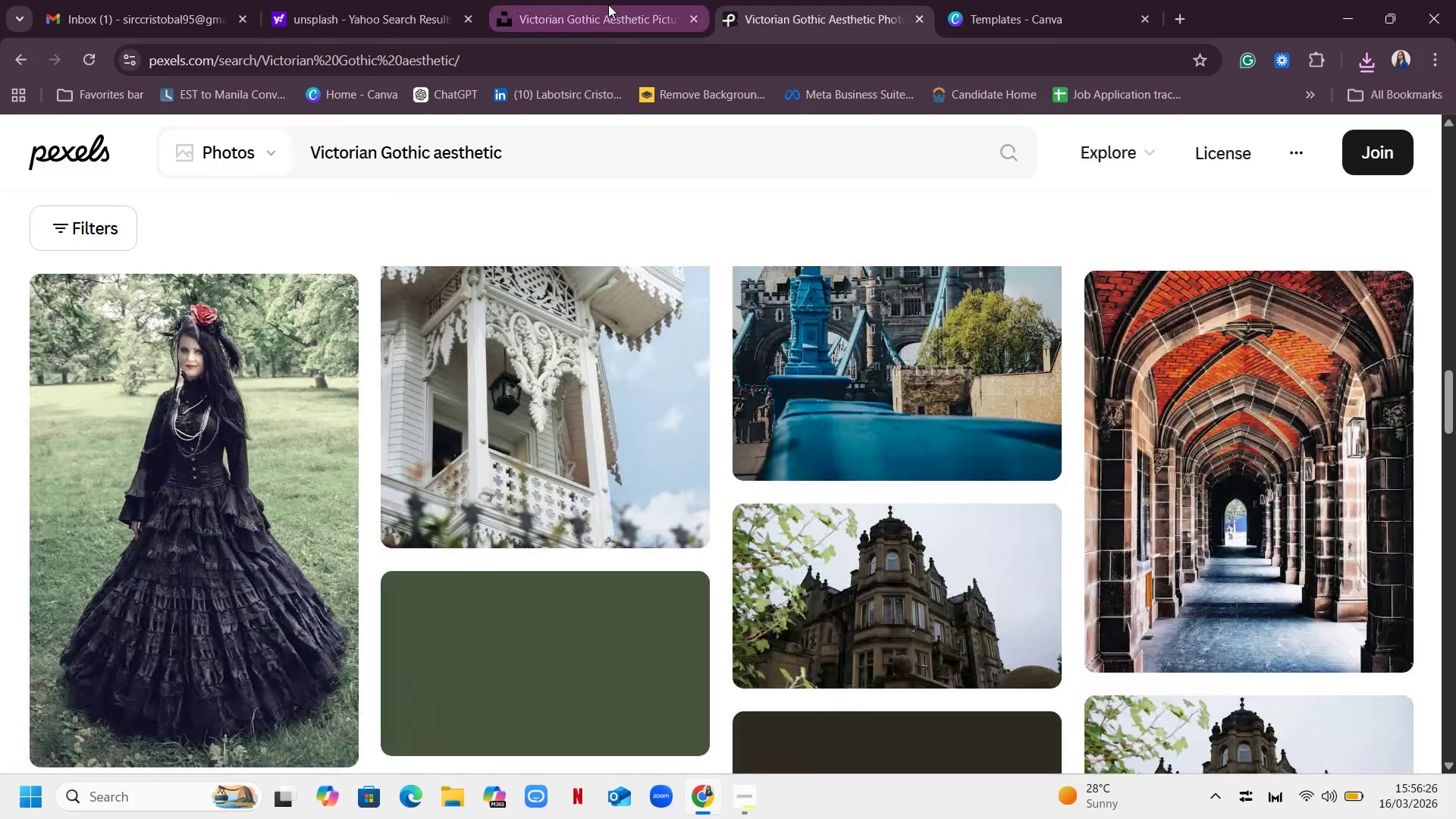 
left_click([608, 5])
 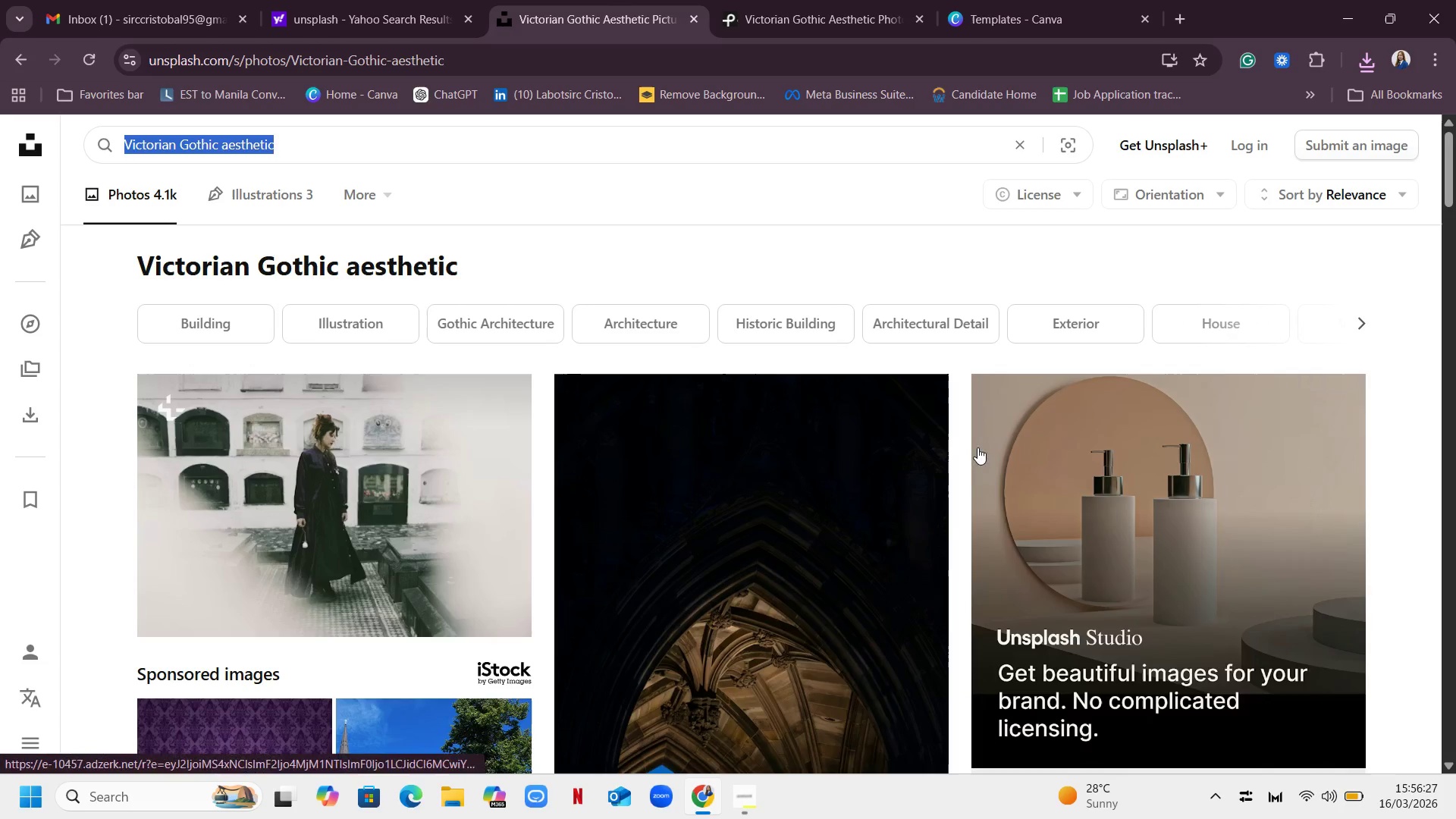 
scroll: coordinate [977, 444], scroll_direction: down, amount: 3.0
 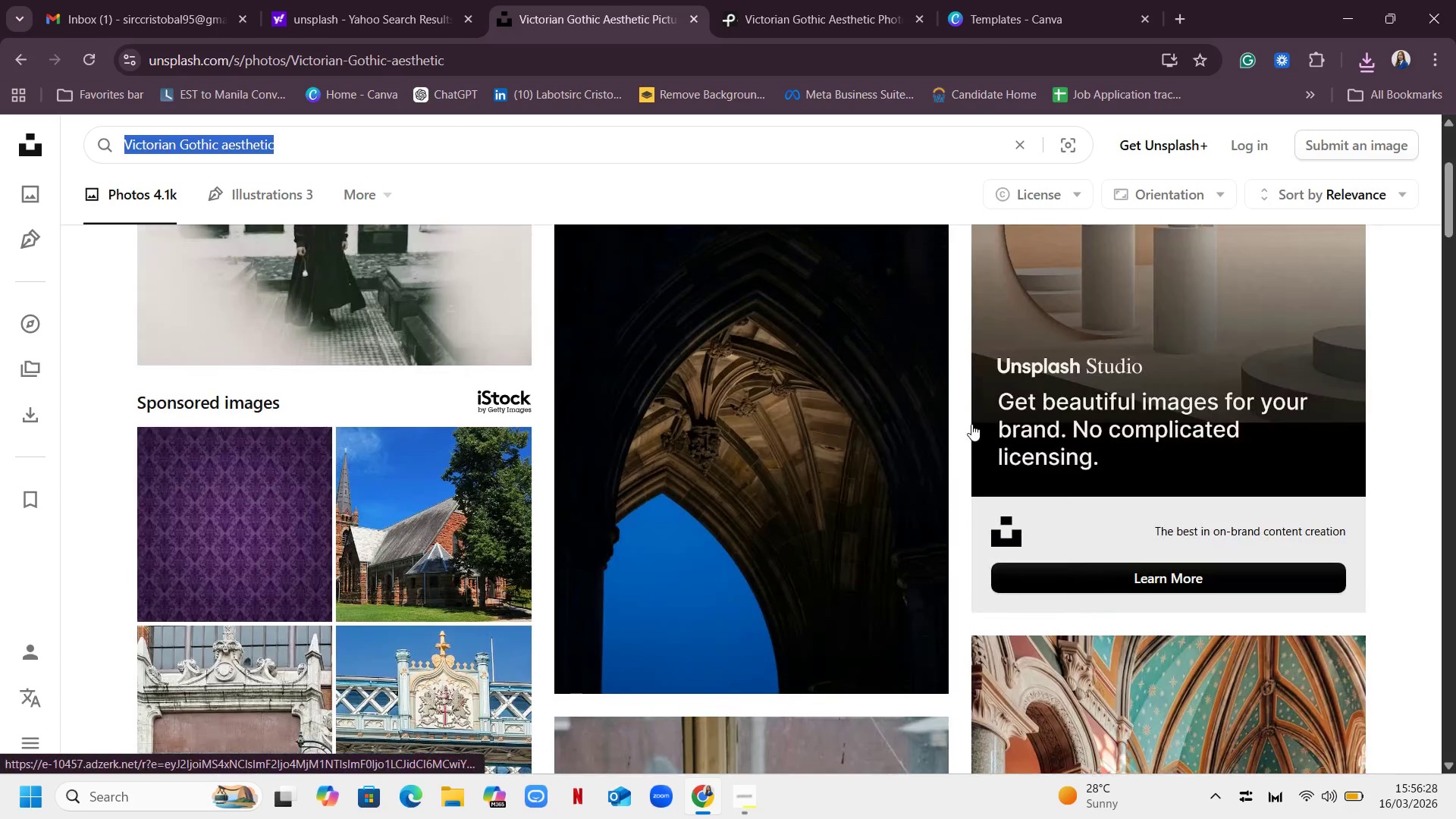 
scroll: coordinate [971, 424], scroll_direction: up, amount: 3.0
 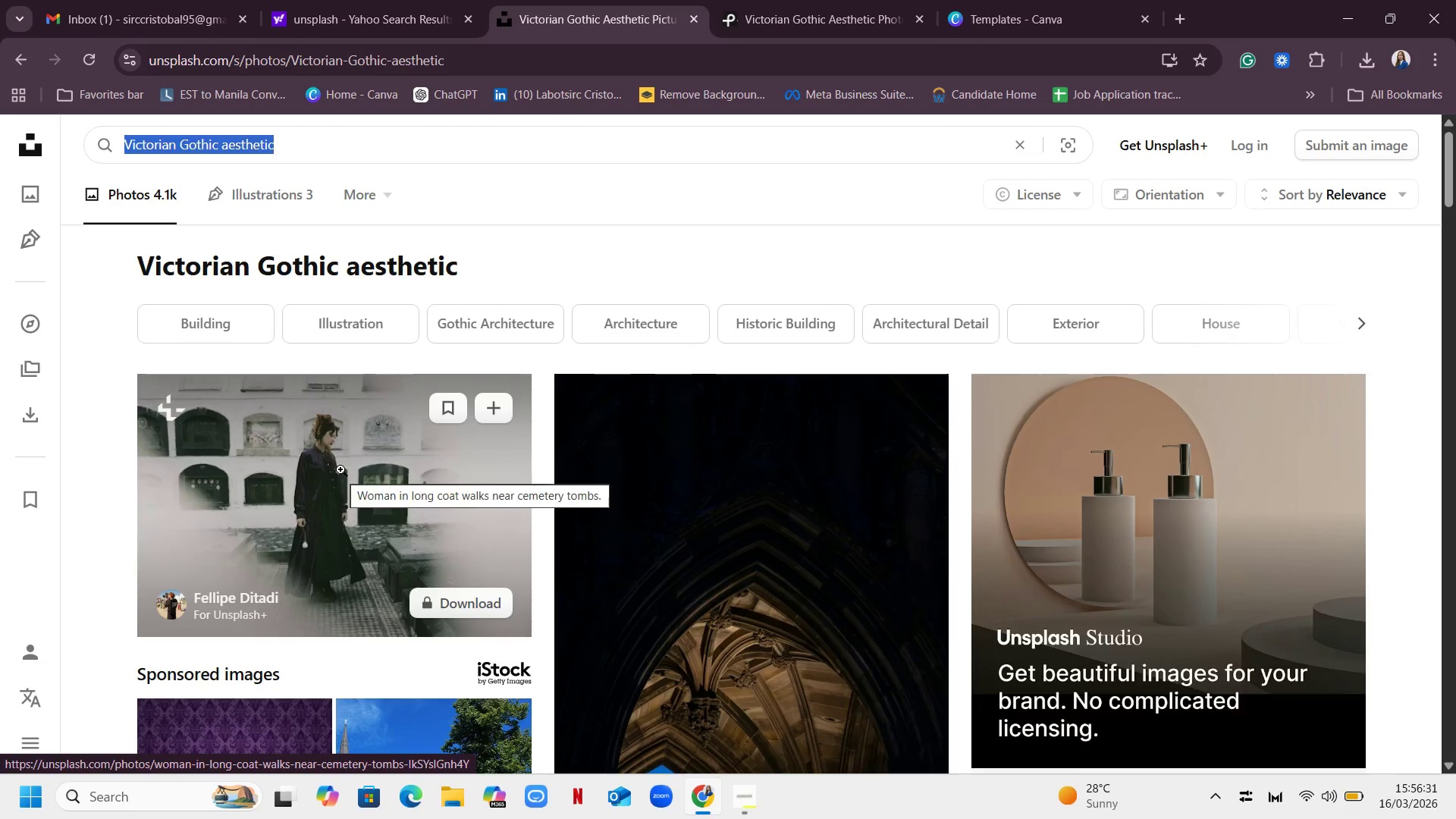 
scroll: coordinate [949, 487], scroll_direction: down, amount: 10.0
 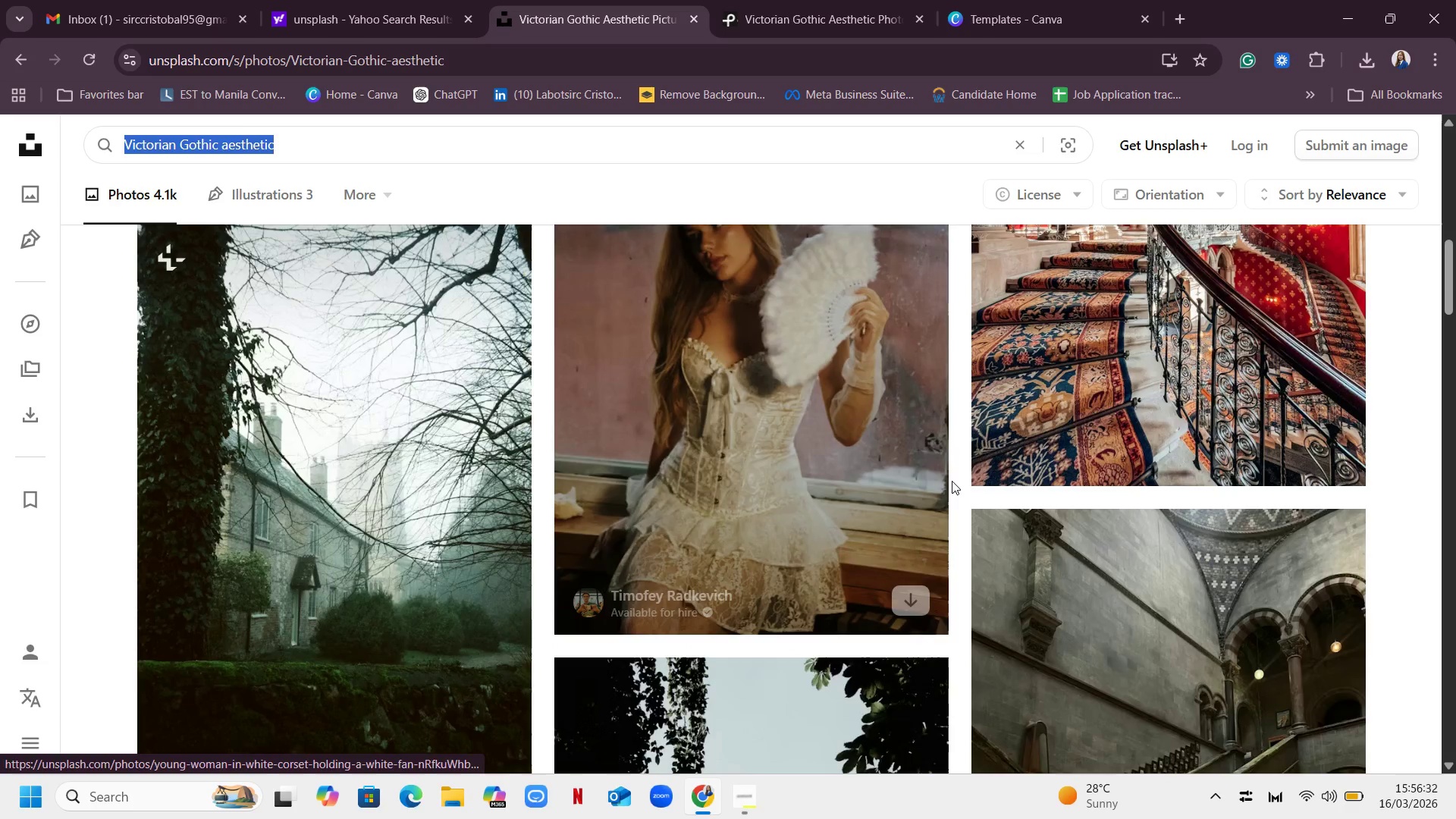 
scroll: coordinate [952, 481], scroll_direction: up, amount: 2.0
 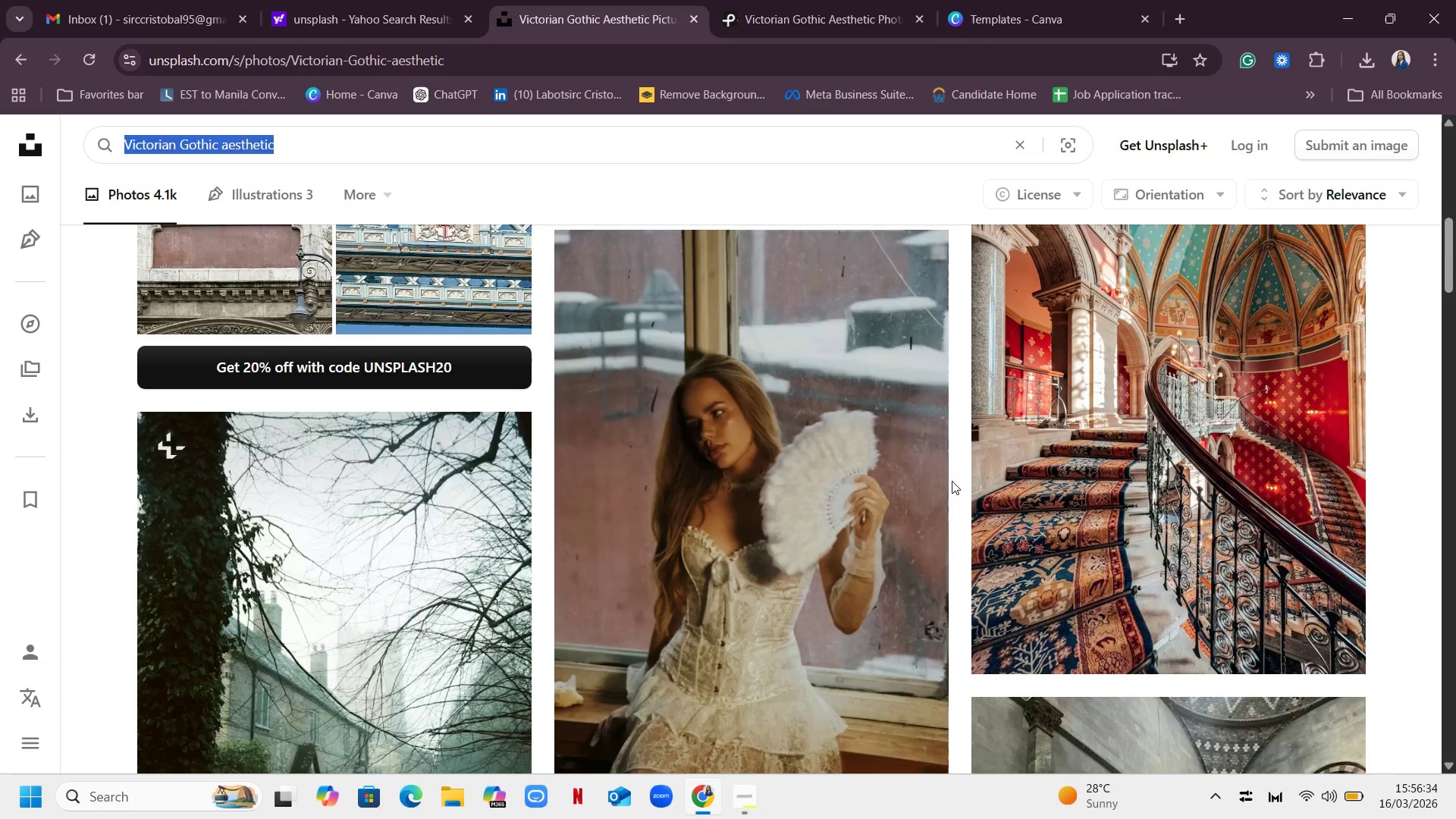 
scroll: coordinate [1016, 491], scroll_direction: down, amount: 37.0
 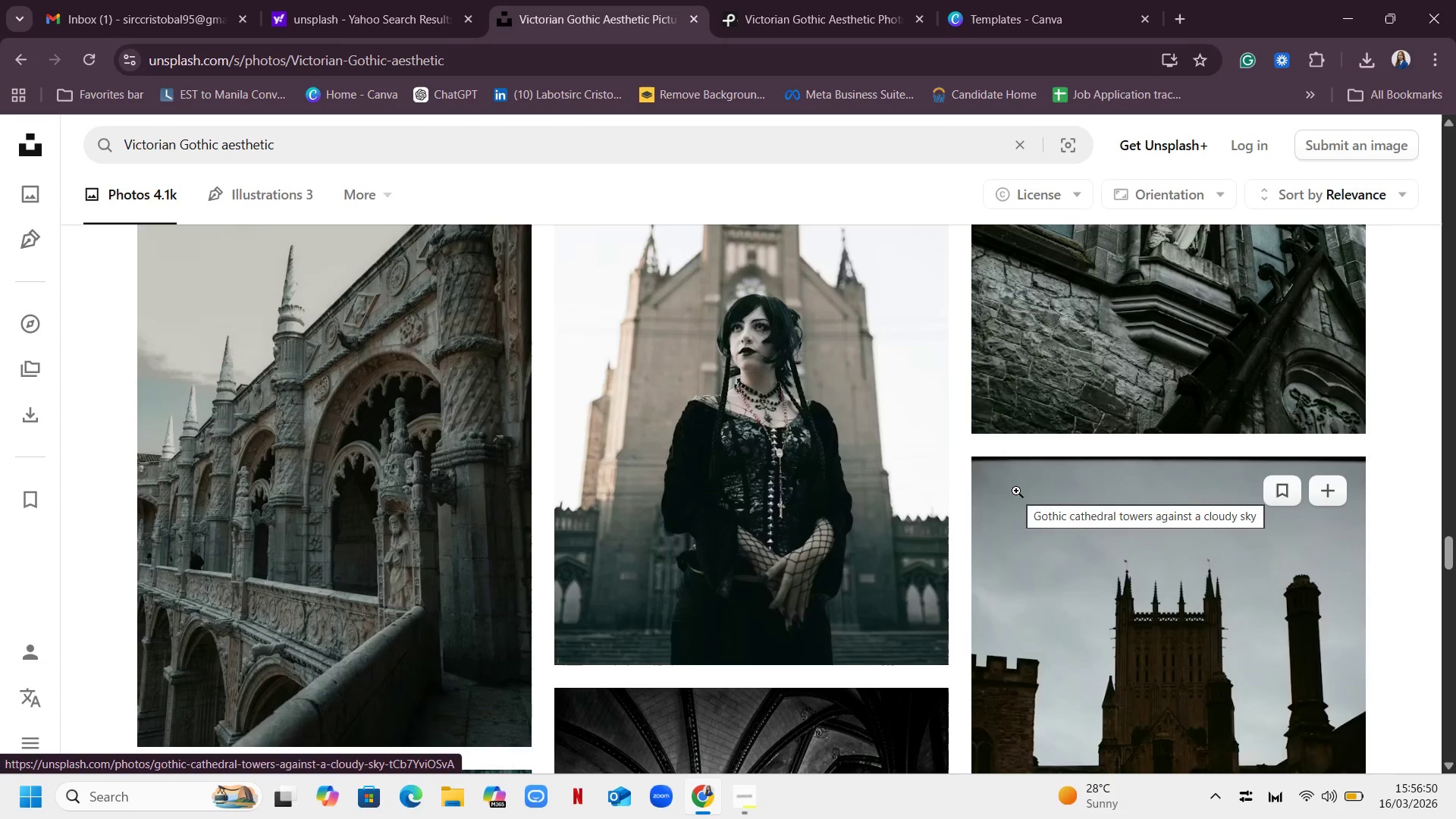 
scroll: coordinate [1016, 491], scroll_direction: up, amount: 3.0
 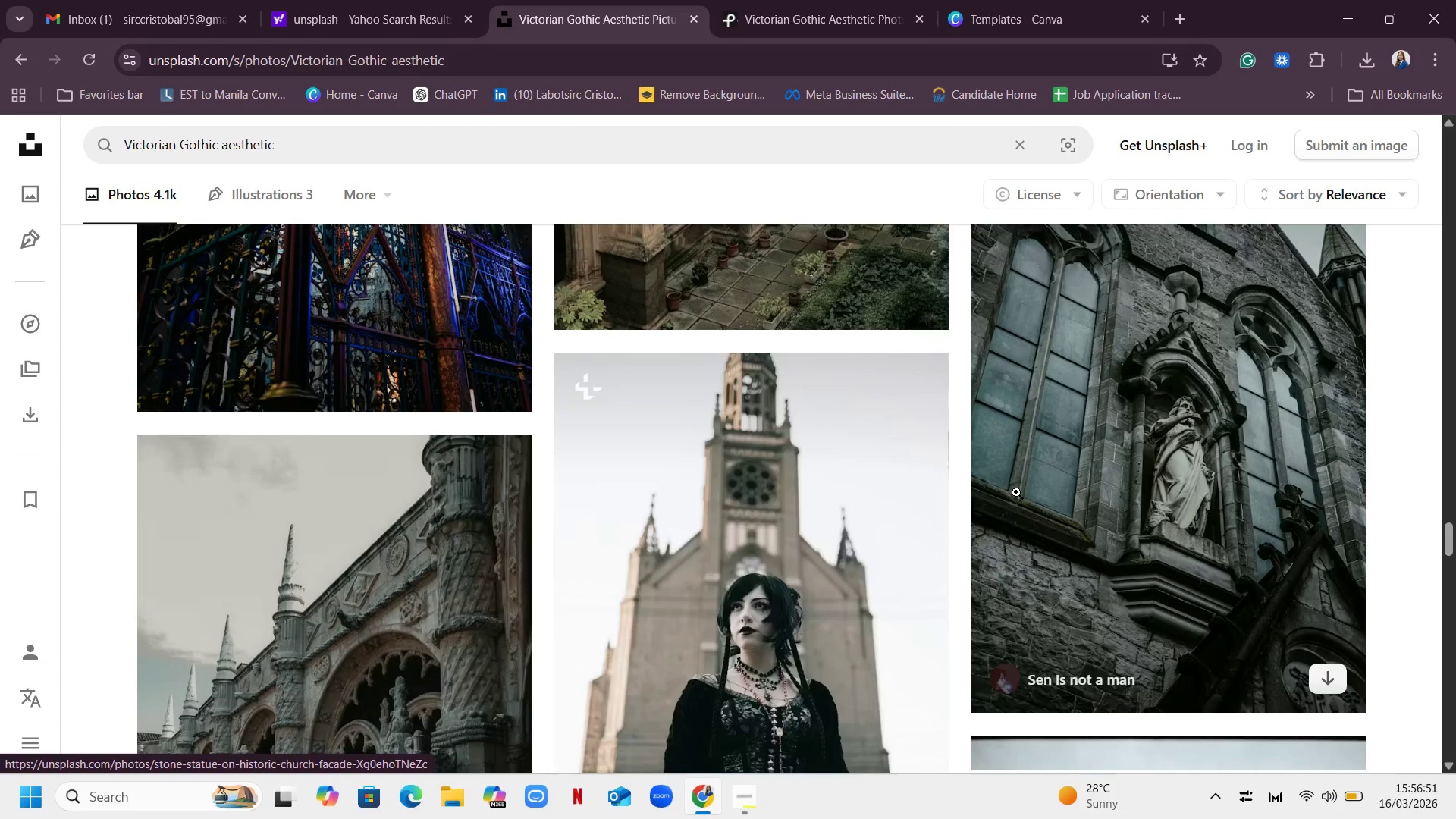 
scroll: coordinate [1016, 492], scroll_direction: down, amount: 8.0
 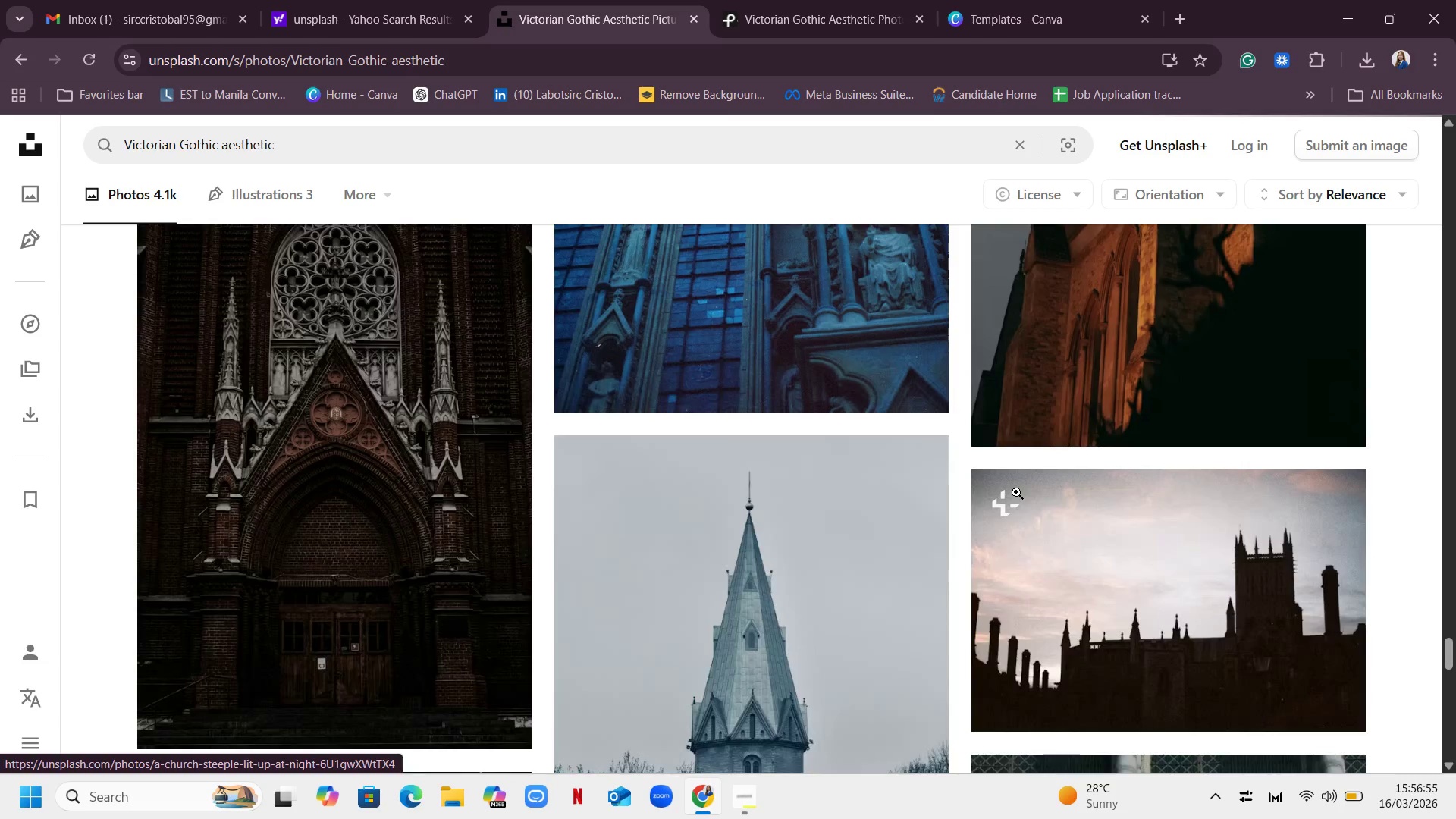 
left_click([810, 21])
 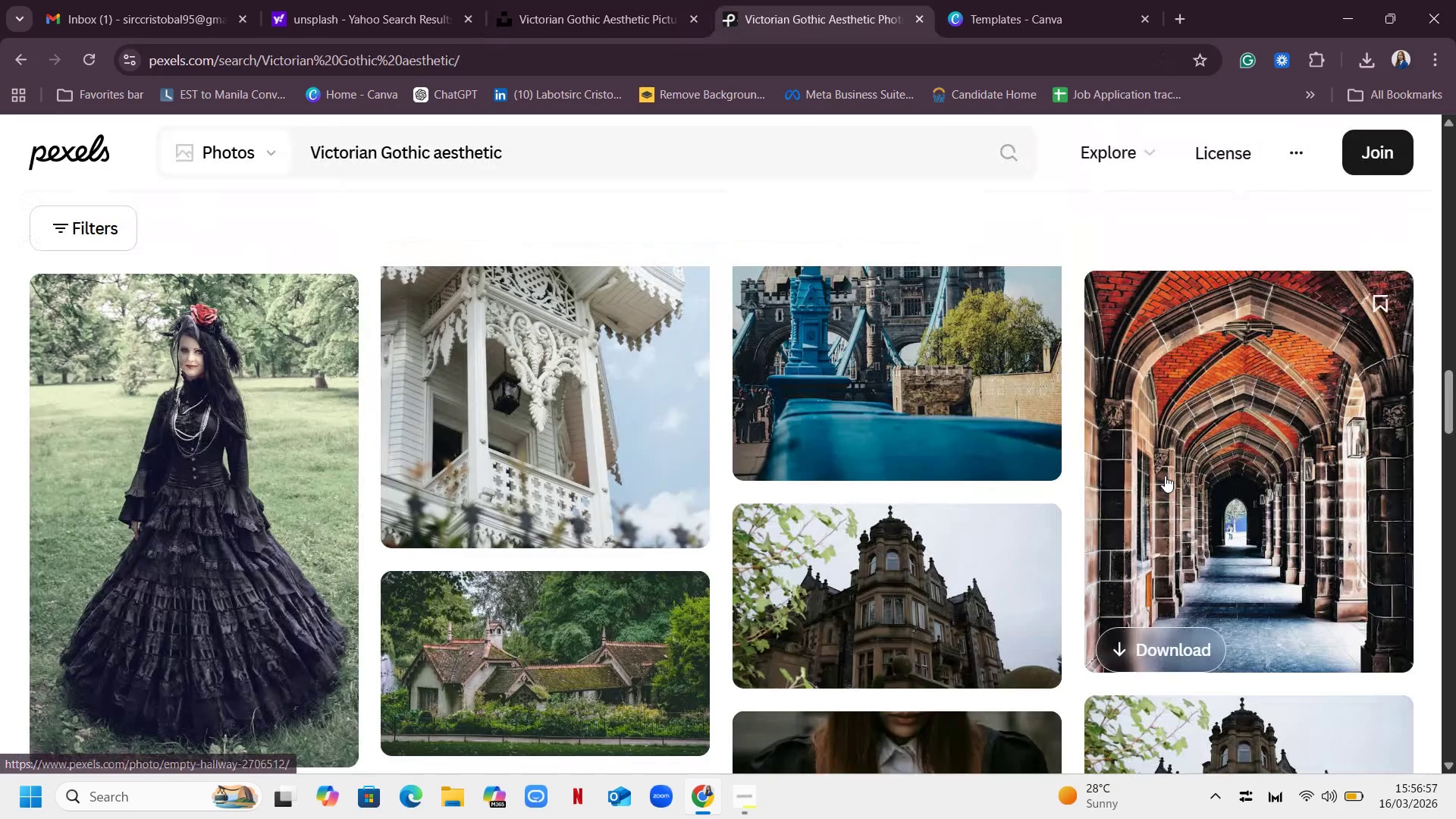 
scroll: coordinate [1142, 475], scroll_direction: down, amount: 6.0
 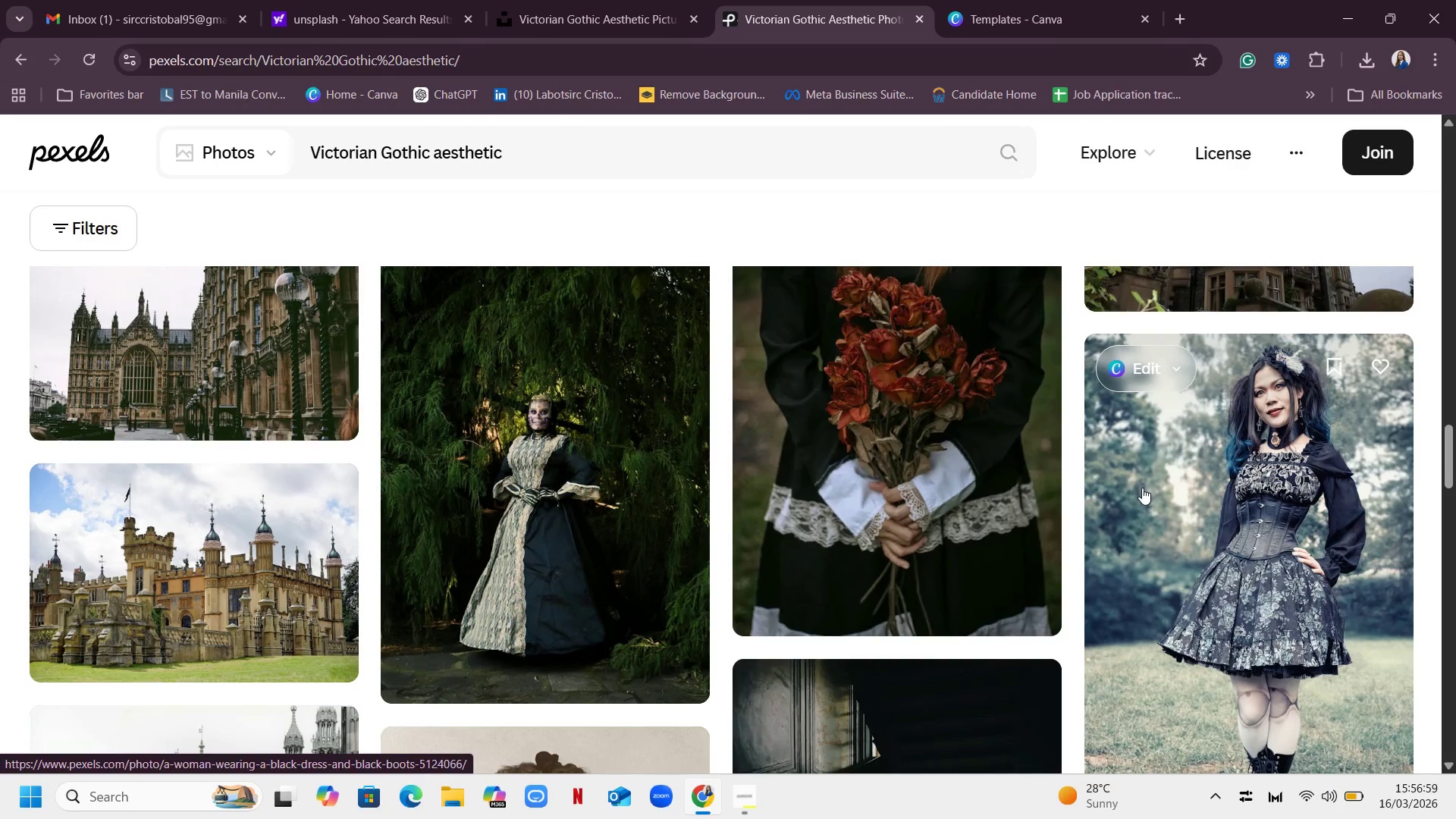 
scroll: coordinate [1146, 488], scroll_direction: up, amount: 18.0
 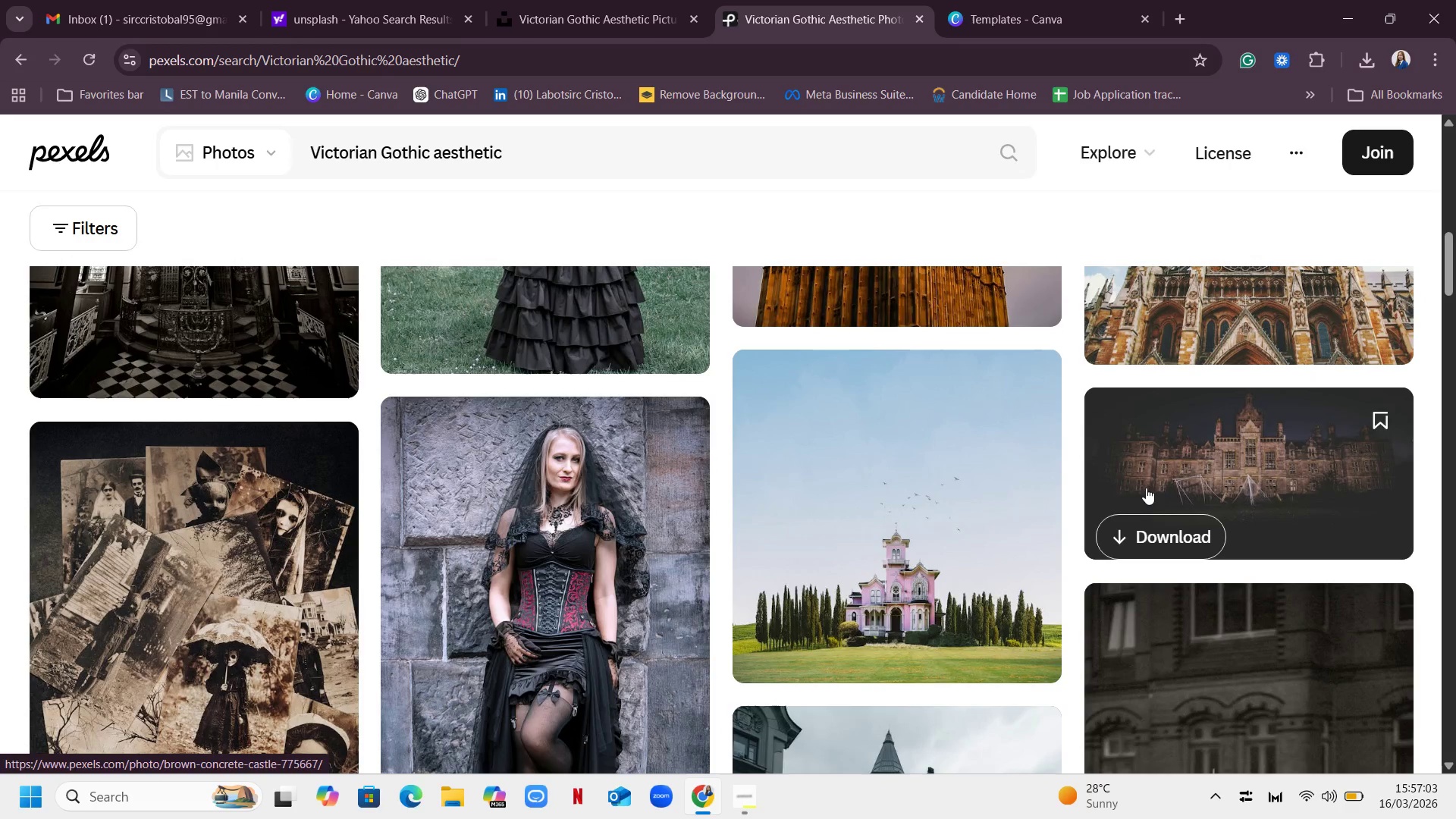 
scroll: coordinate [1107, 481], scroll_direction: down, amount: 20.0
 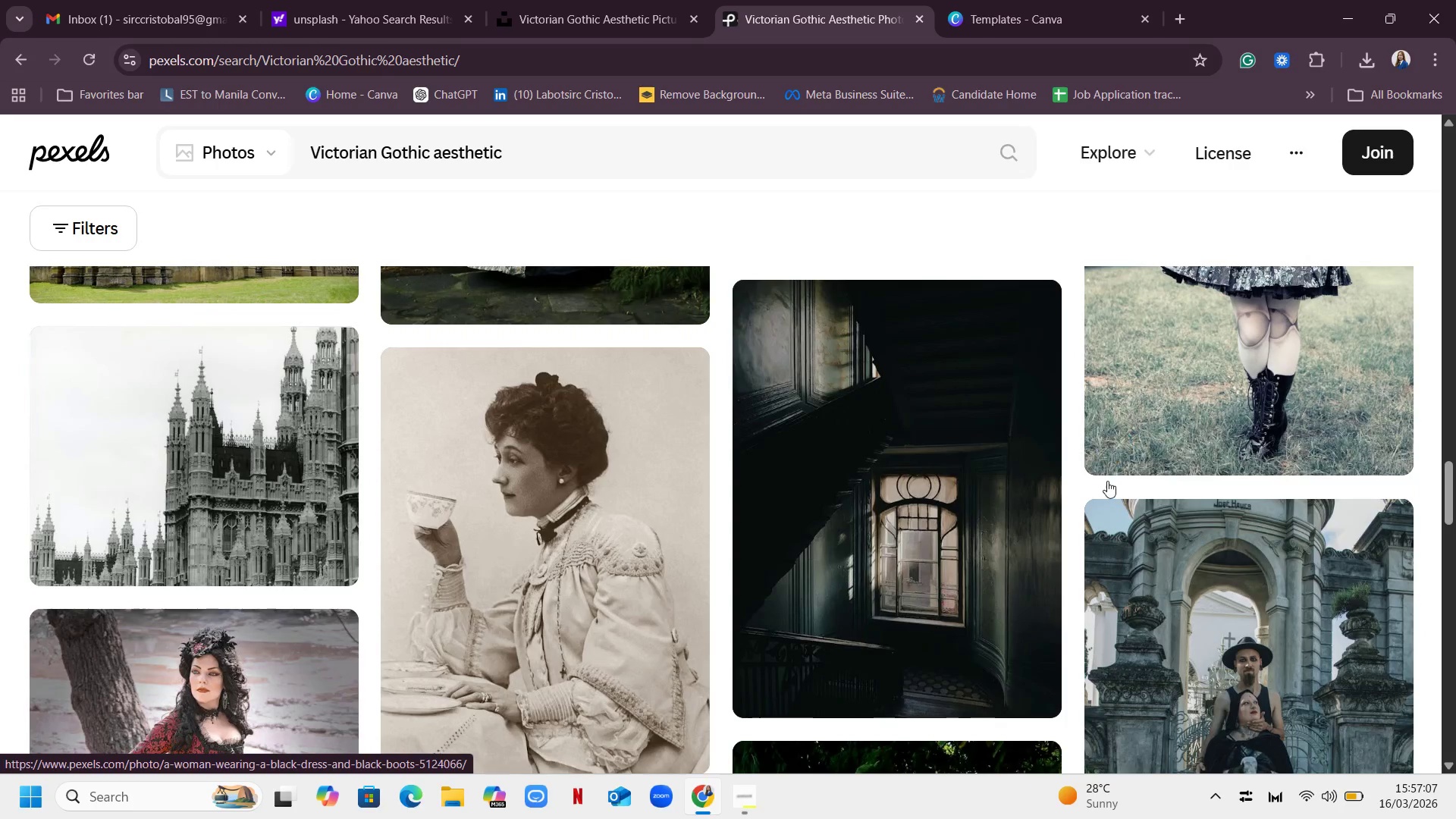 
scroll: coordinate [1107, 481], scroll_direction: up, amount: 6.0
 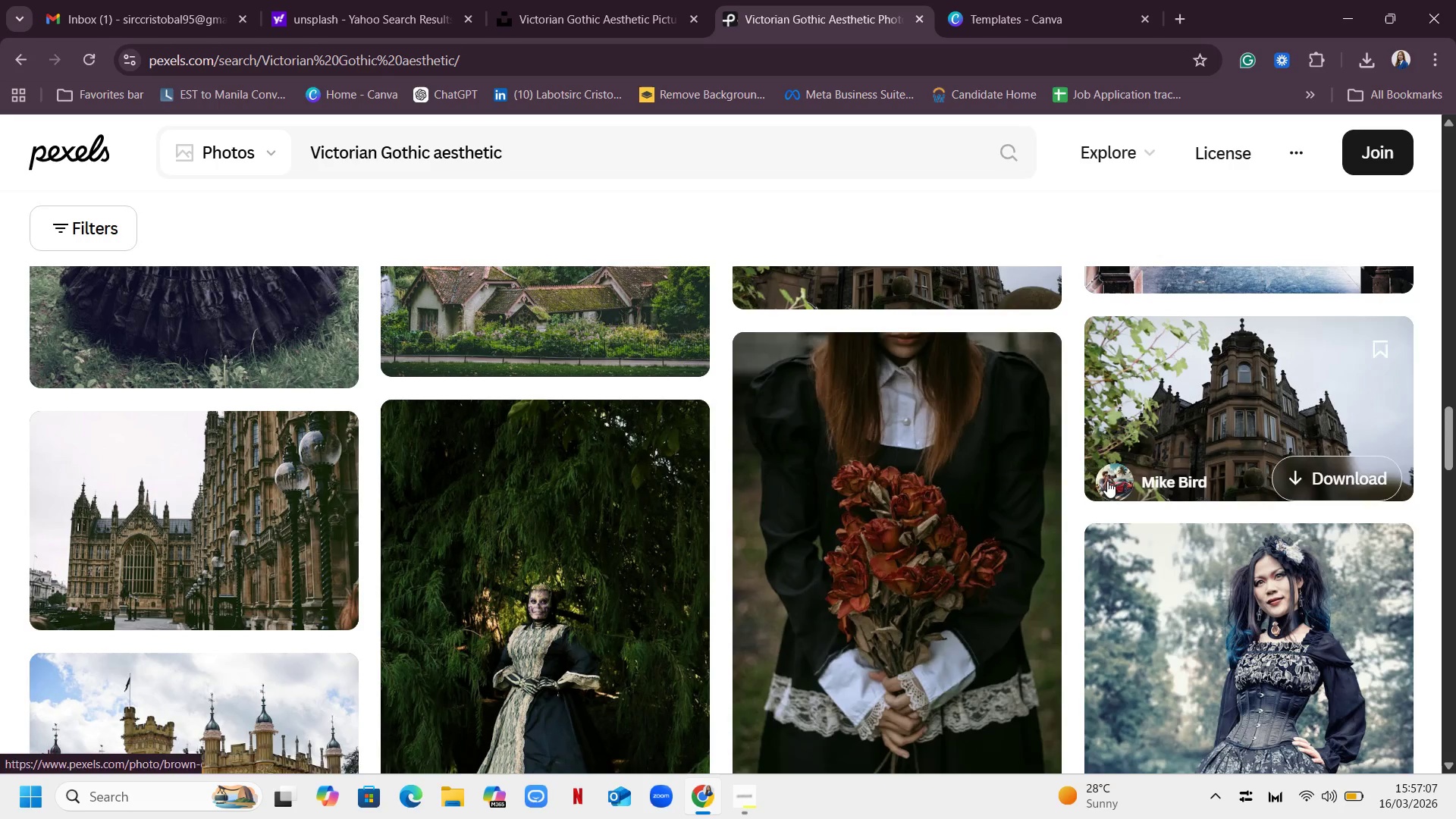 
scroll: coordinate [1203, 518], scroll_direction: down, amount: 10.0
 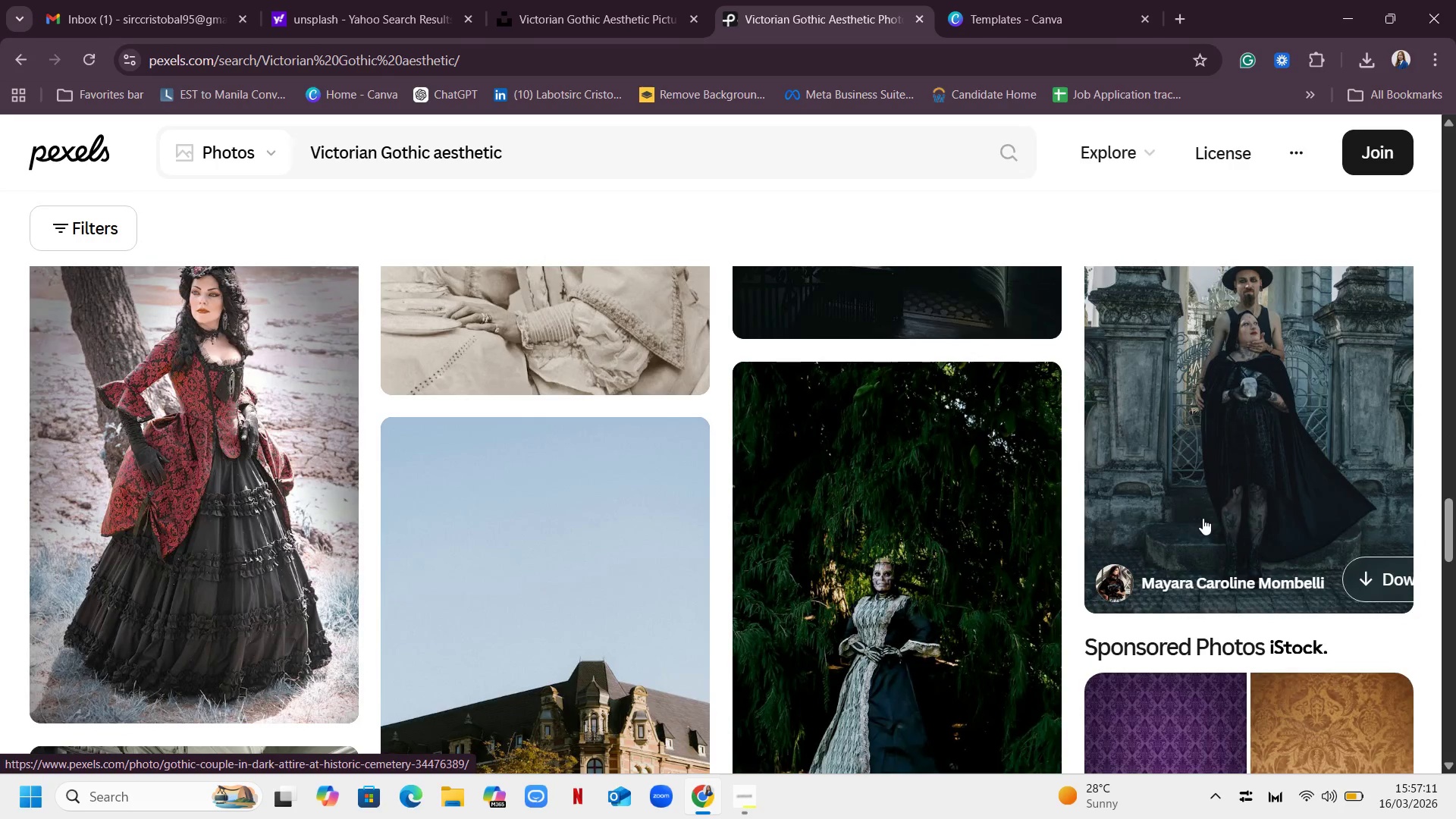 
scroll: coordinate [1203, 518], scroll_direction: up, amount: 5.0
 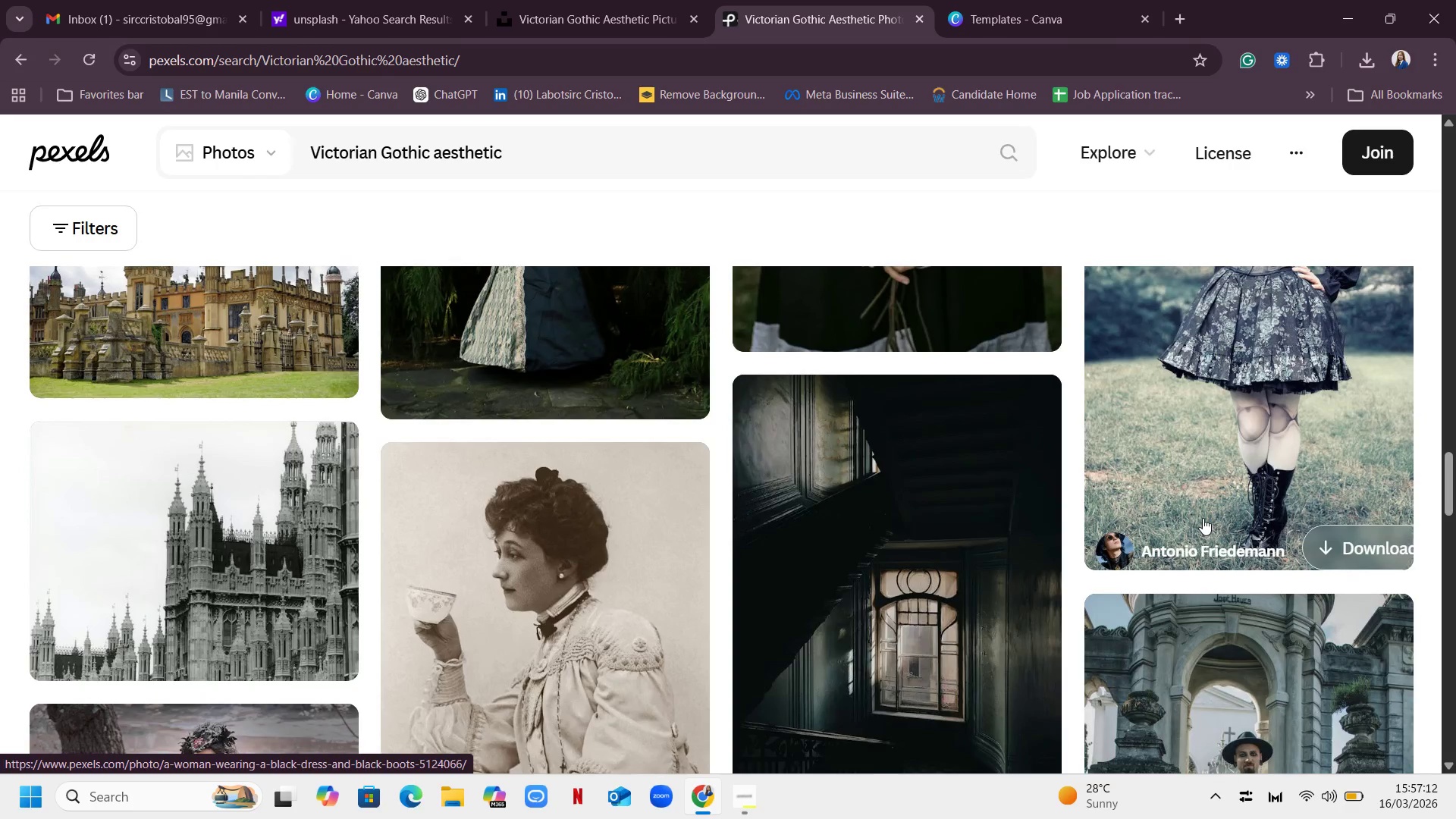 
scroll: coordinate [1178, 510], scroll_direction: down, amount: 18.0
 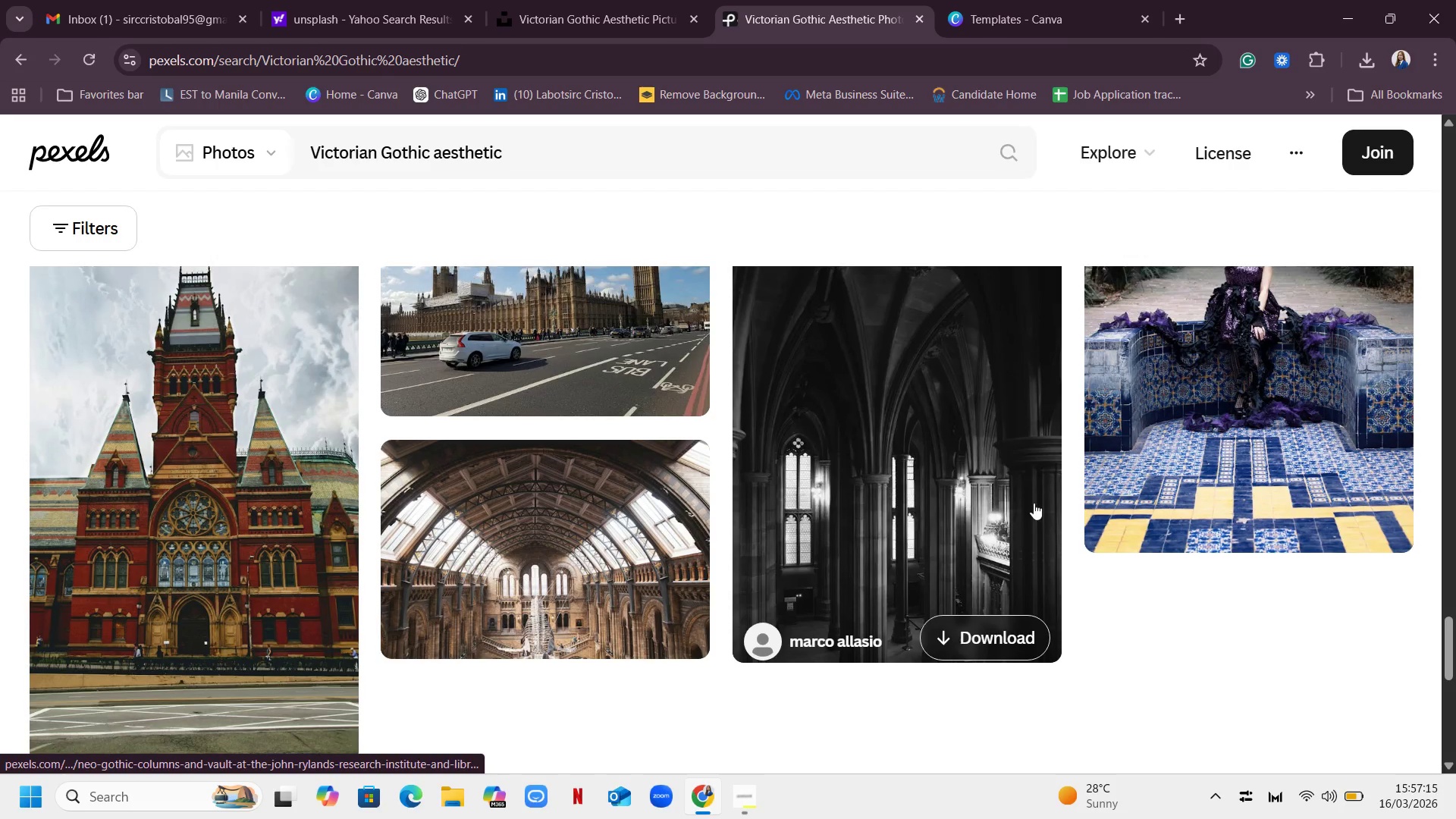 
scroll: coordinate [1034, 503], scroll_direction: up, amount: 4.0
 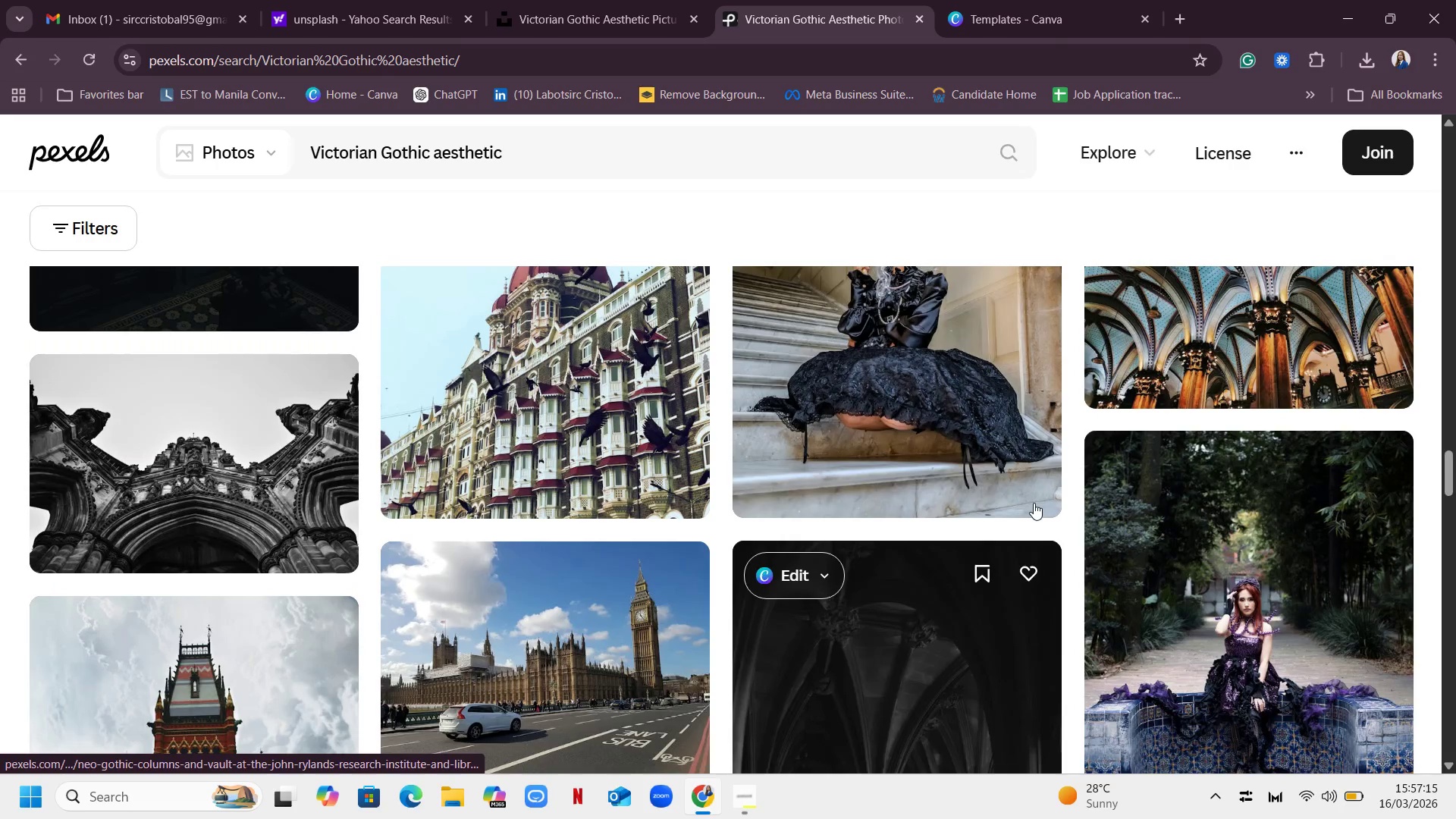 
scroll: coordinate [1200, 457], scroll_direction: down, amount: 14.0
 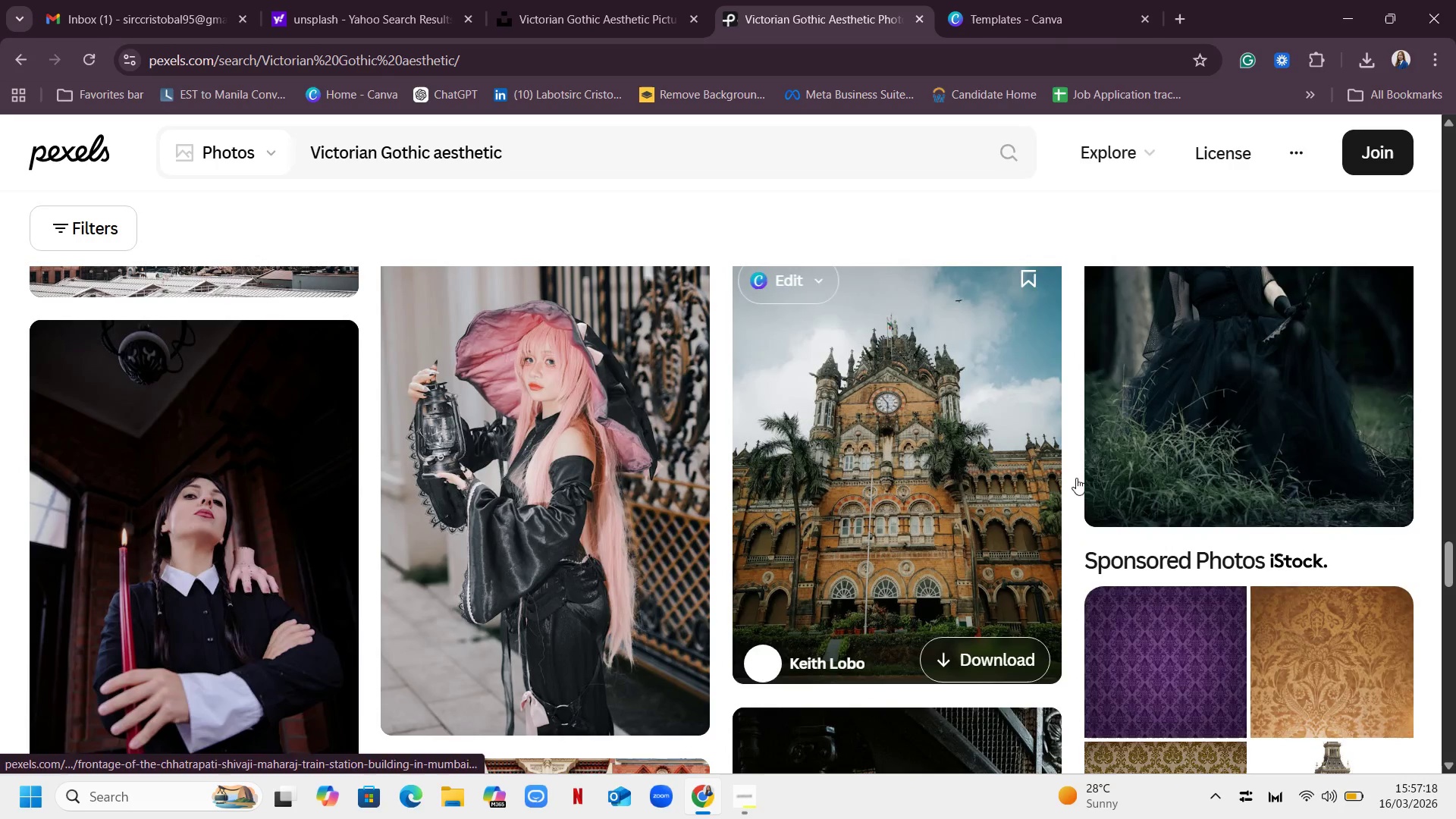 
scroll: coordinate [1100, 478], scroll_direction: up, amount: 5.0
 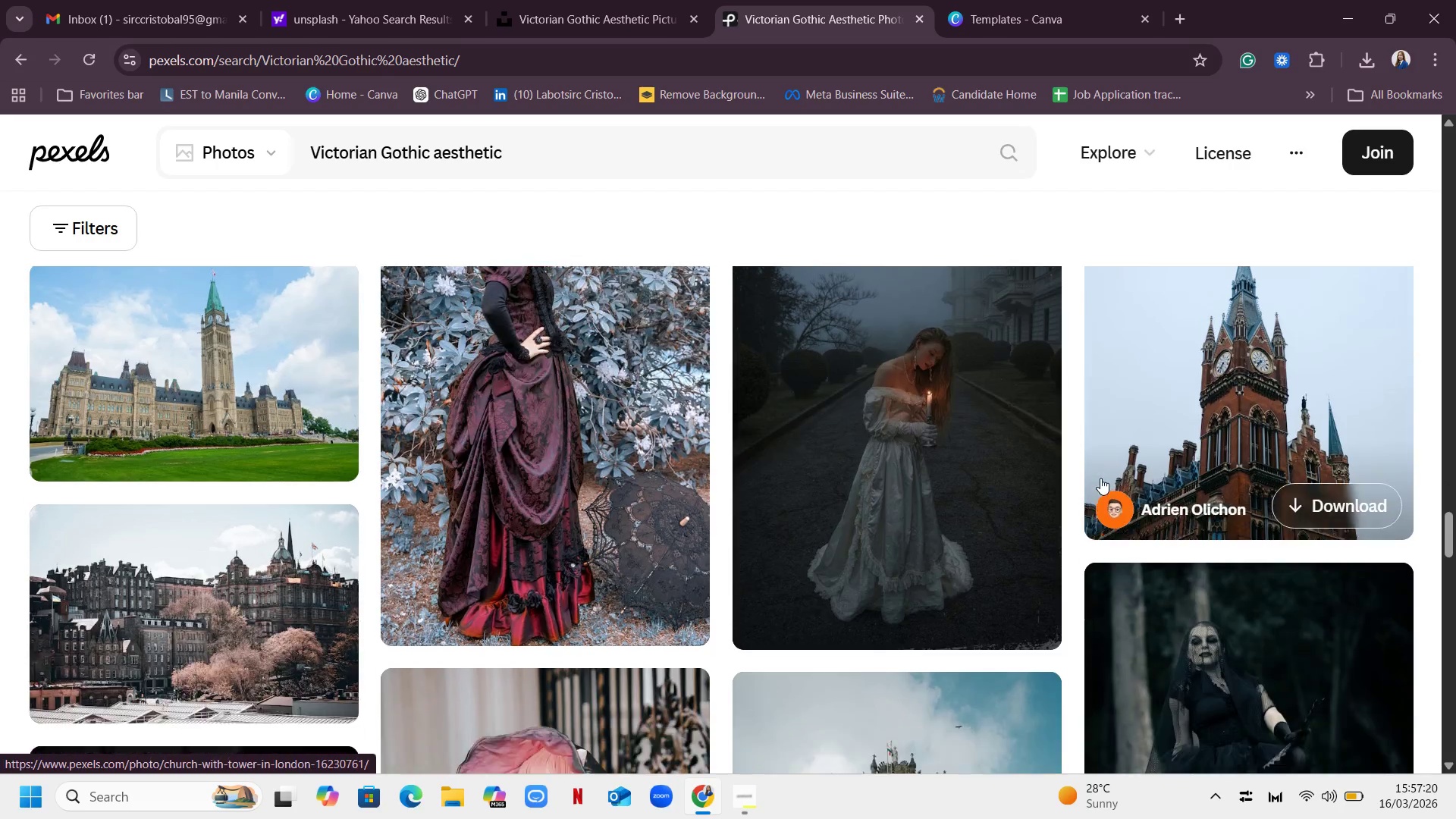 
scroll: coordinate [1113, 472], scroll_direction: down, amount: 9.0
 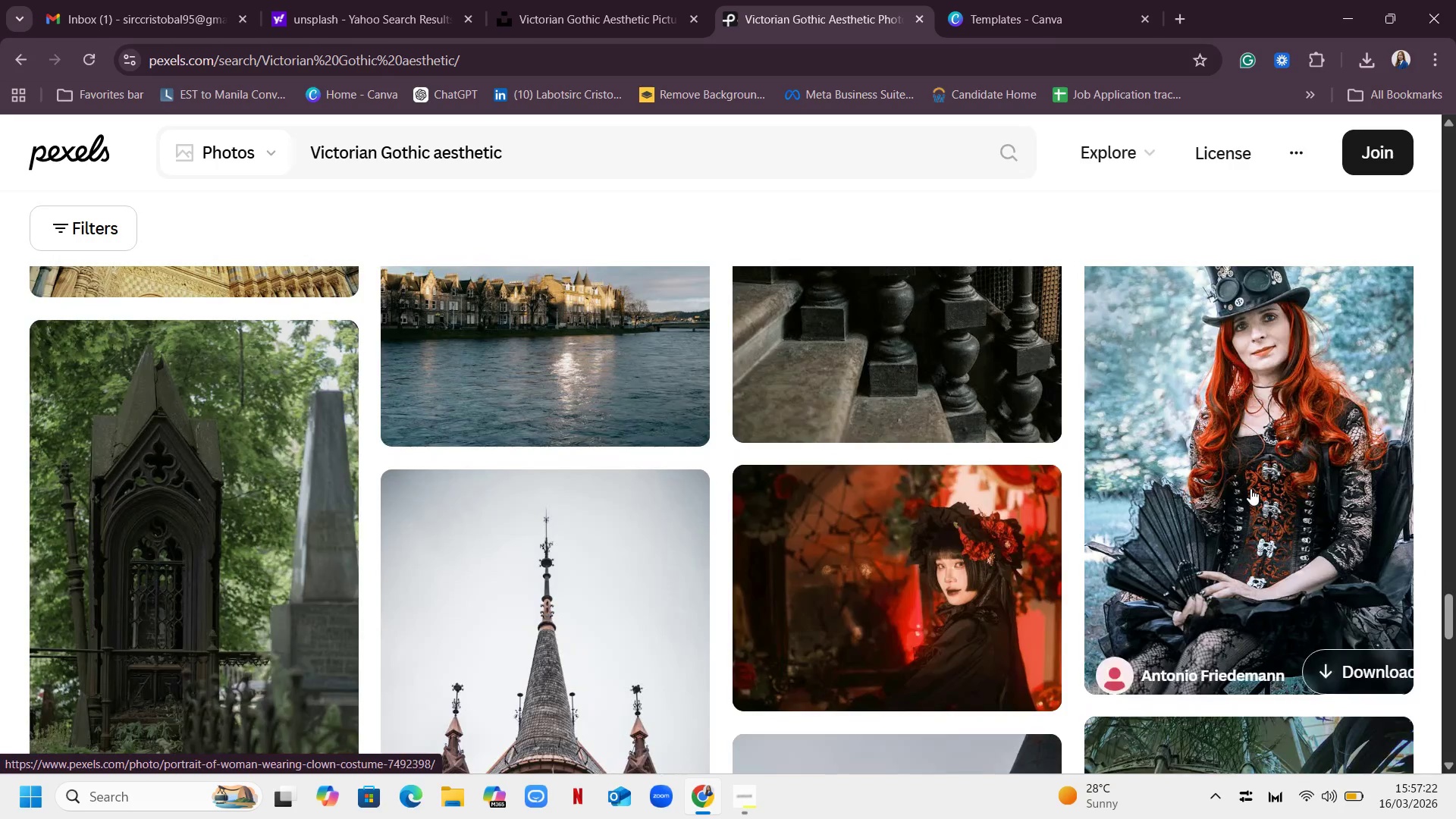 
scroll: coordinate [1250, 488], scroll_direction: up, amount: 3.0
 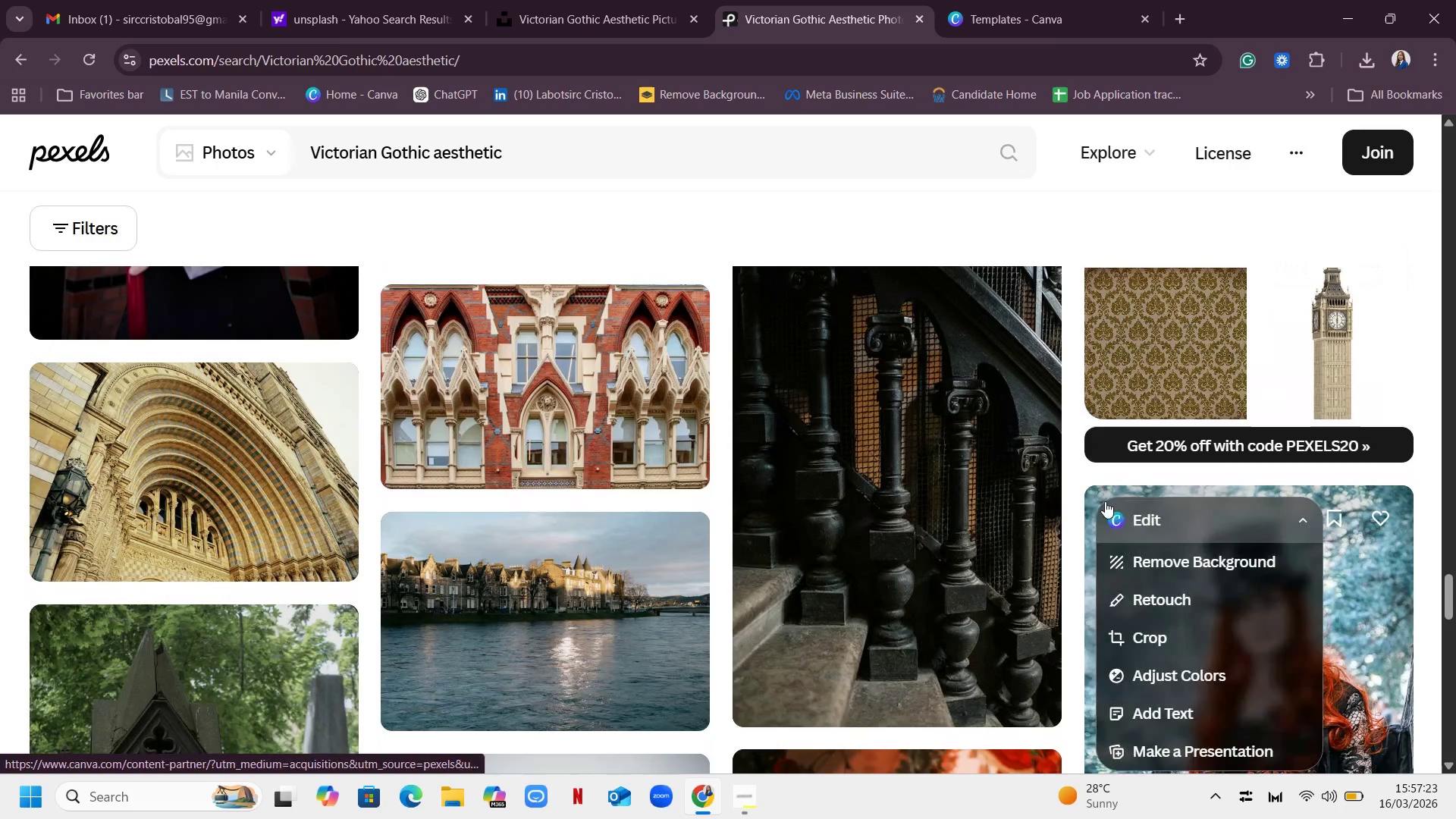 
scroll: coordinate [1120, 494], scroll_direction: down, amount: 12.0
 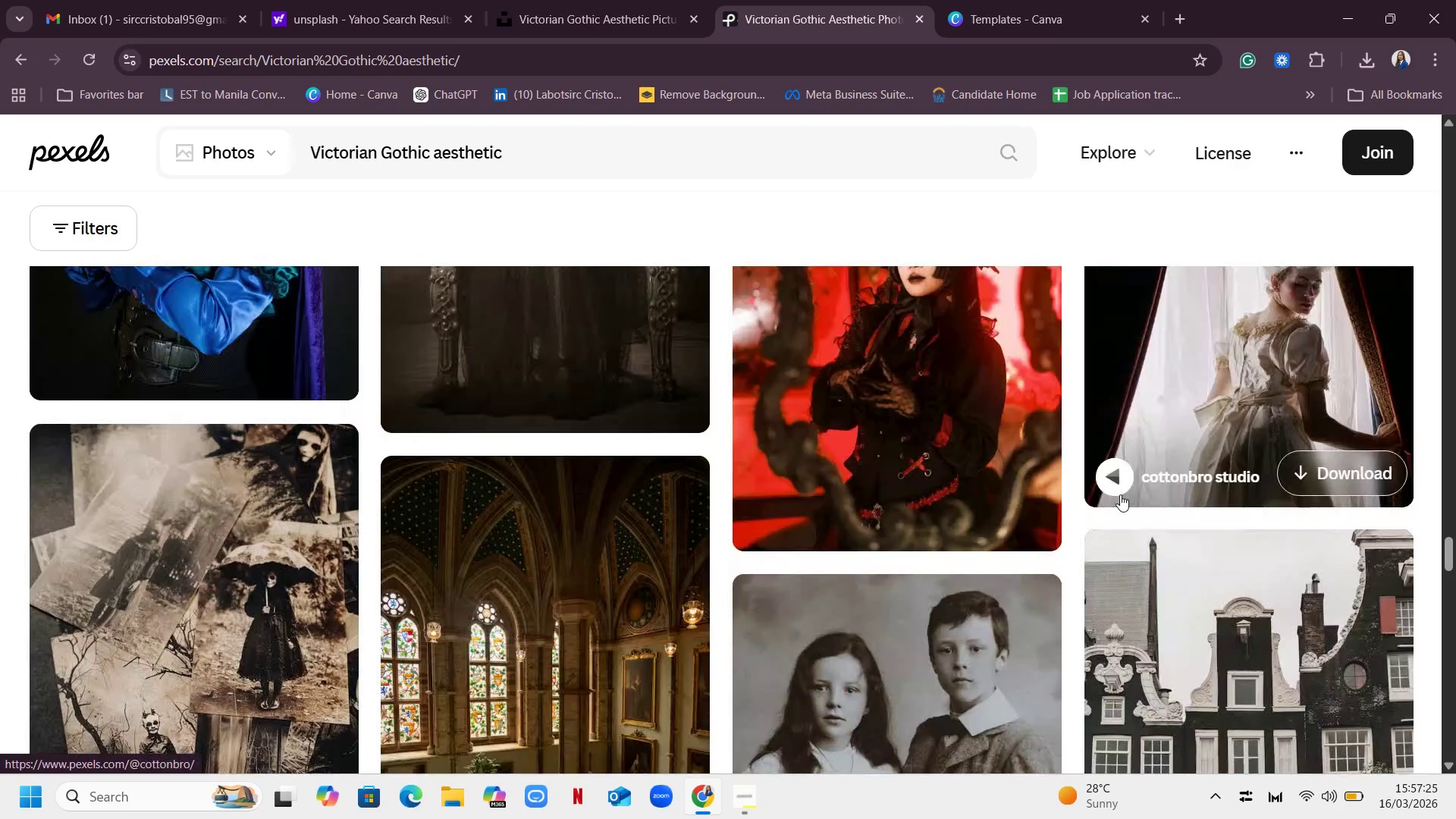 
scroll: coordinate [1120, 494], scroll_direction: up, amount: 4.0
 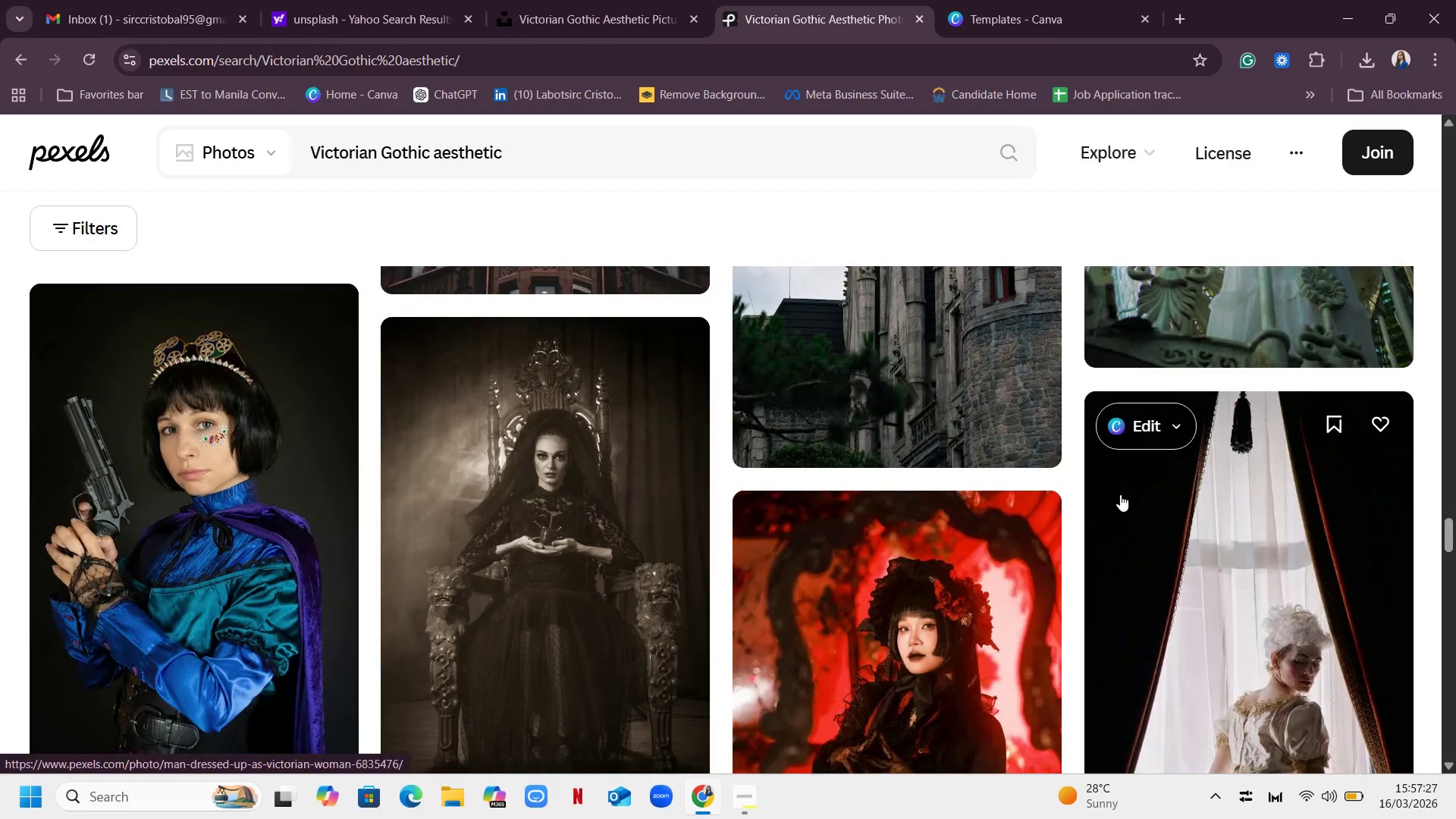 
scroll: coordinate [1120, 494], scroll_direction: down, amount: 8.0
 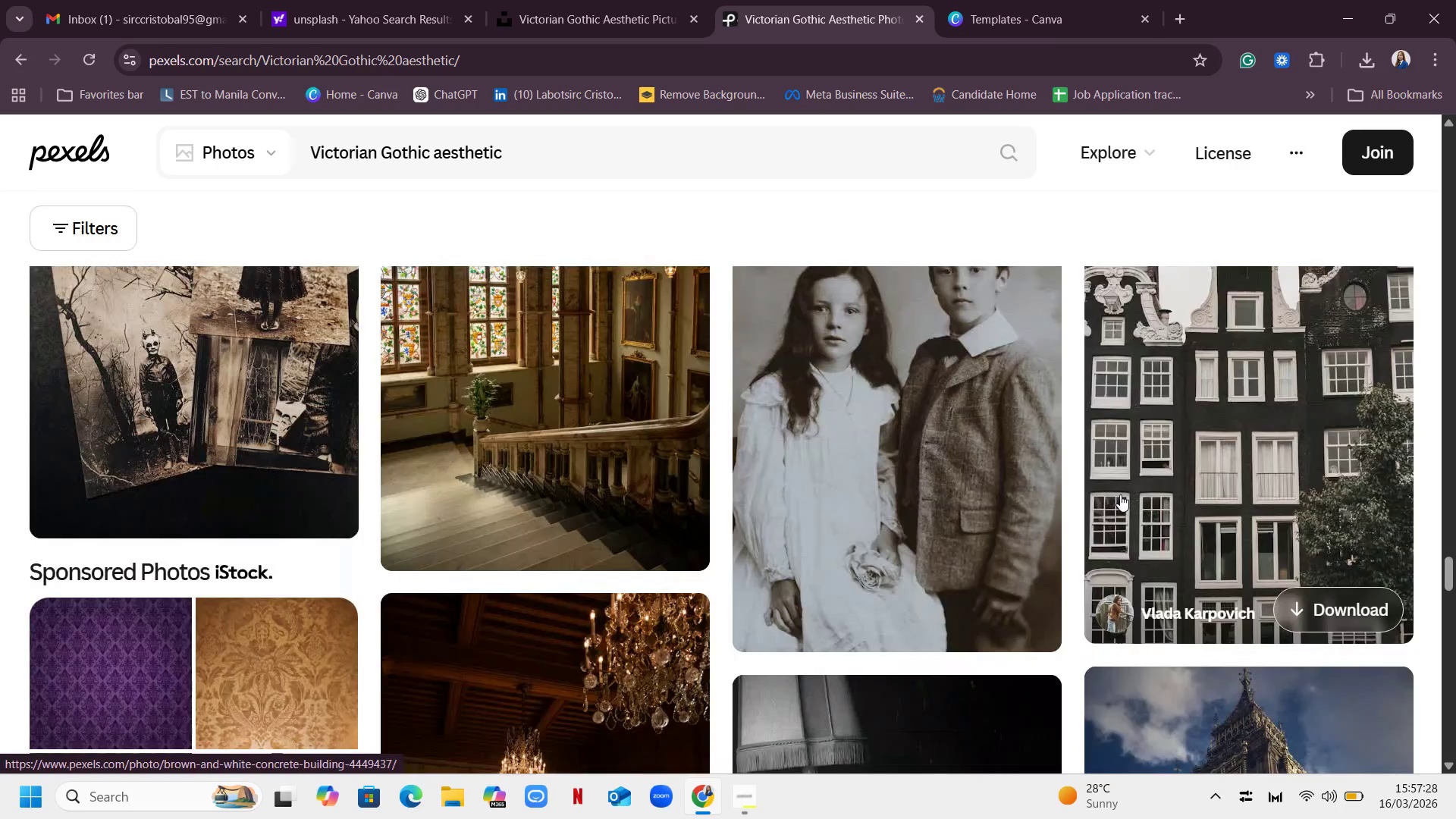 
scroll: coordinate [1120, 494], scroll_direction: up, amount: 2.0
 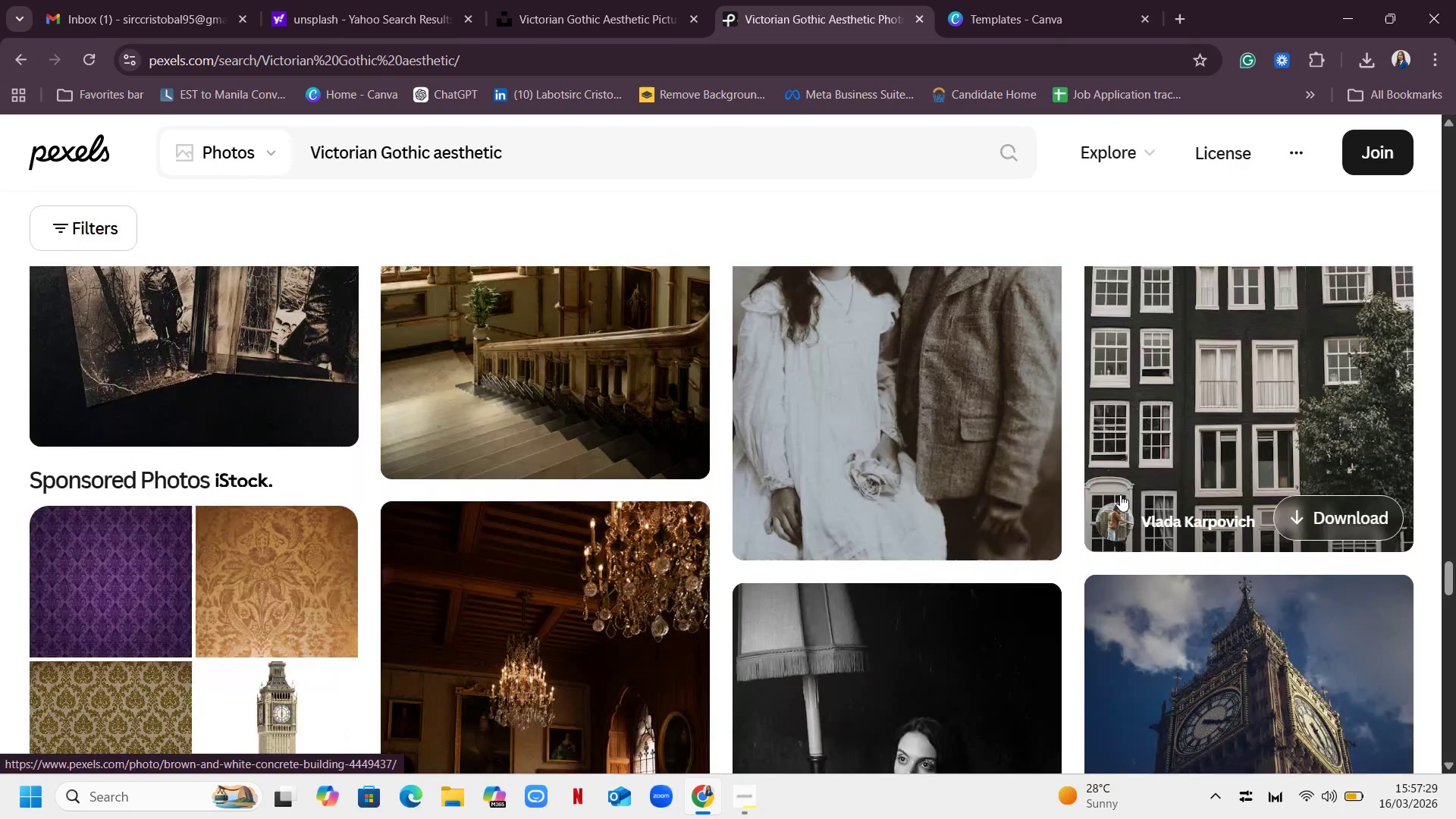 
scroll: coordinate [1120, 494], scroll_direction: down, amount: 4.0
 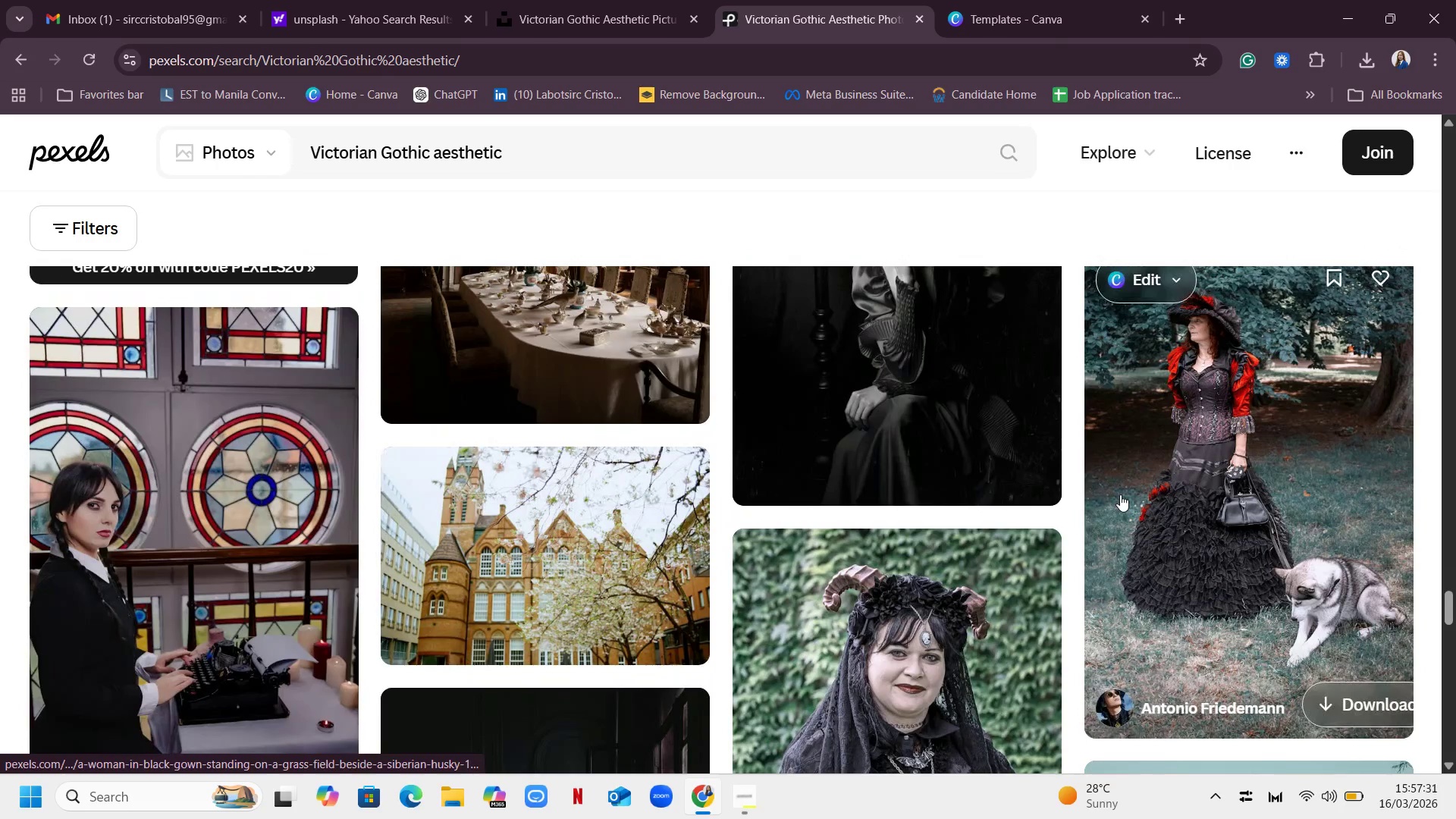 
scroll: coordinate [1120, 494], scroll_direction: up, amount: 2.0
 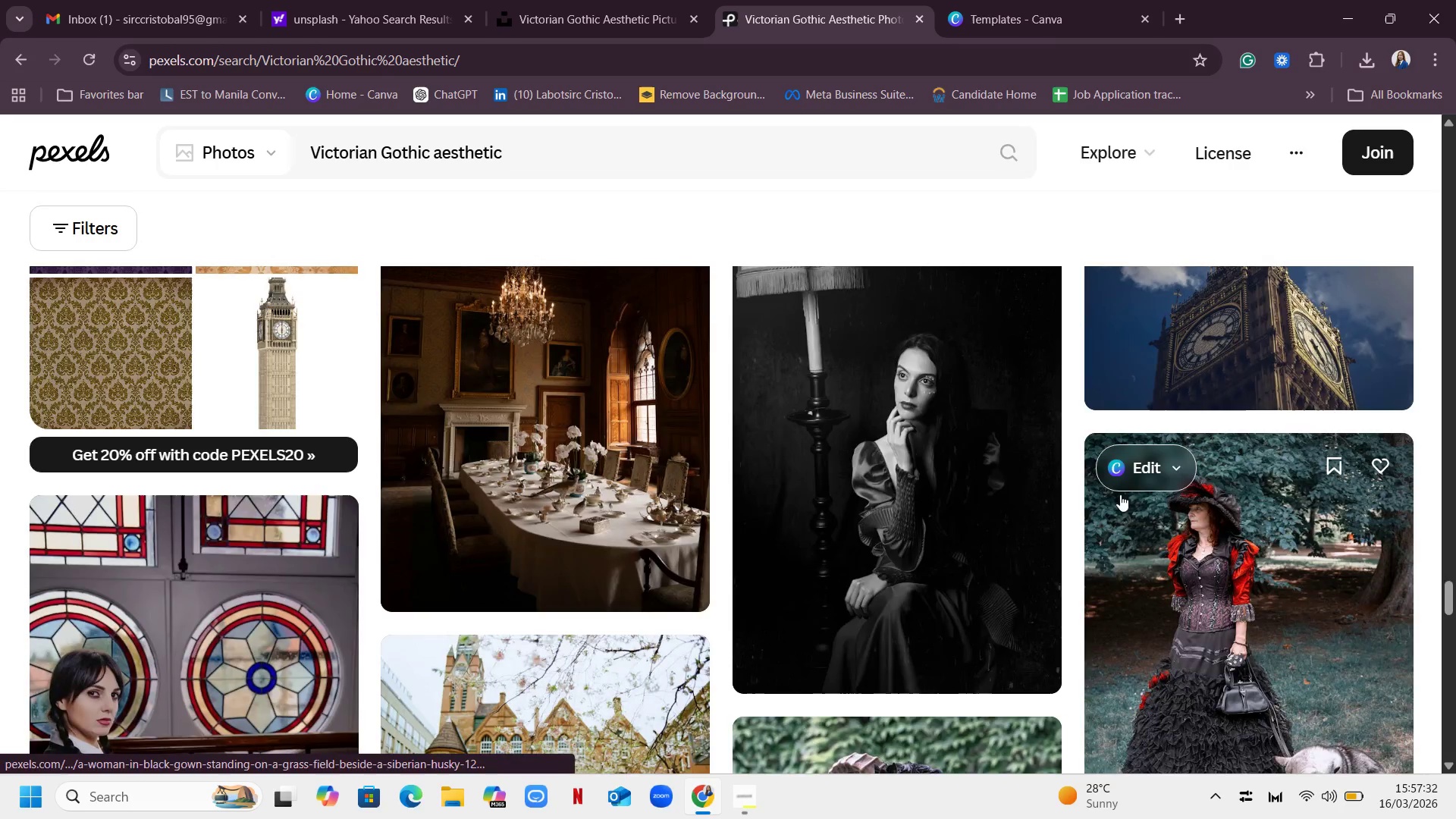 
scroll: coordinate [1122, 496], scroll_direction: down, amount: 18.0
 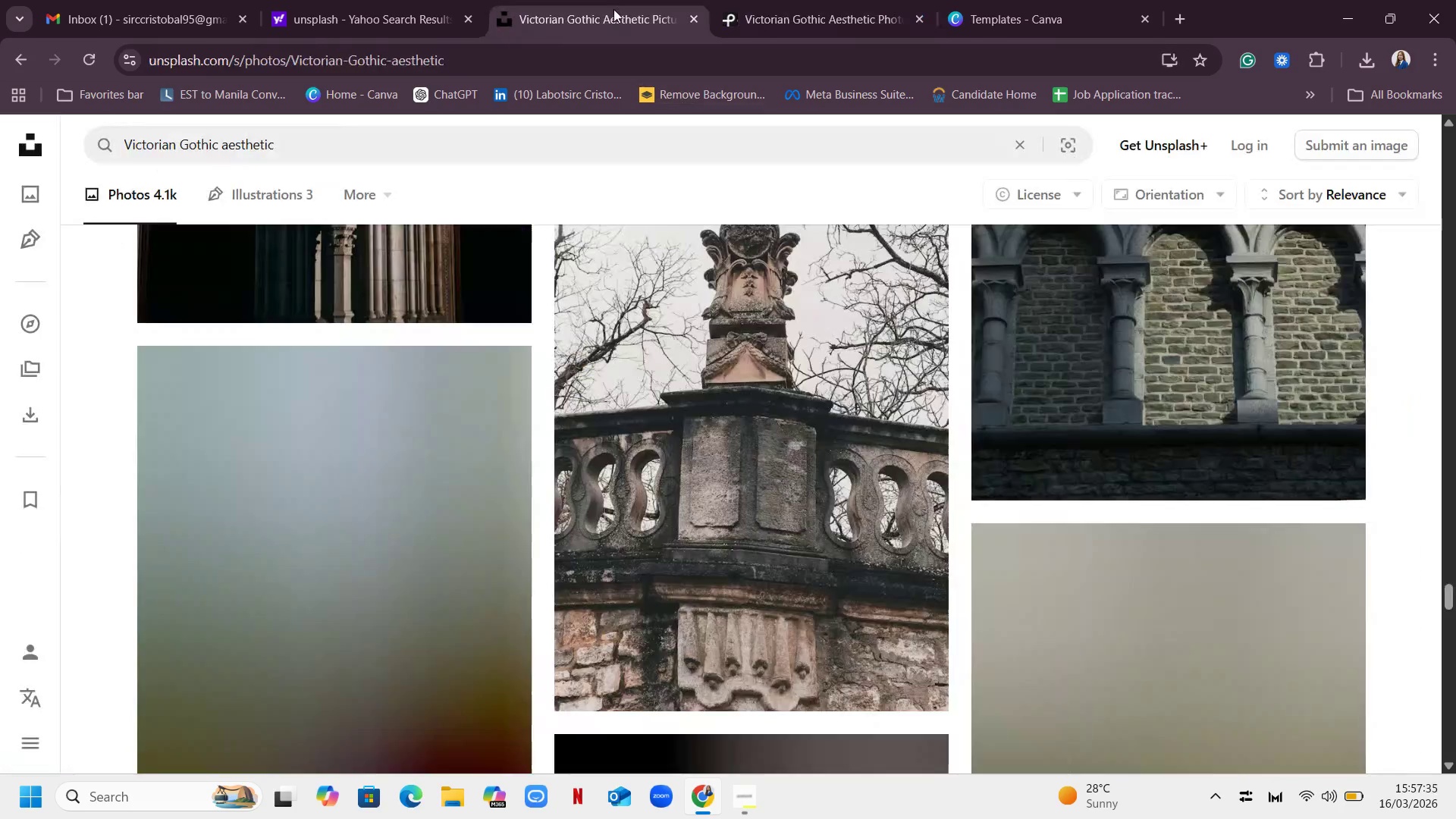 
left_click([613, 9])
 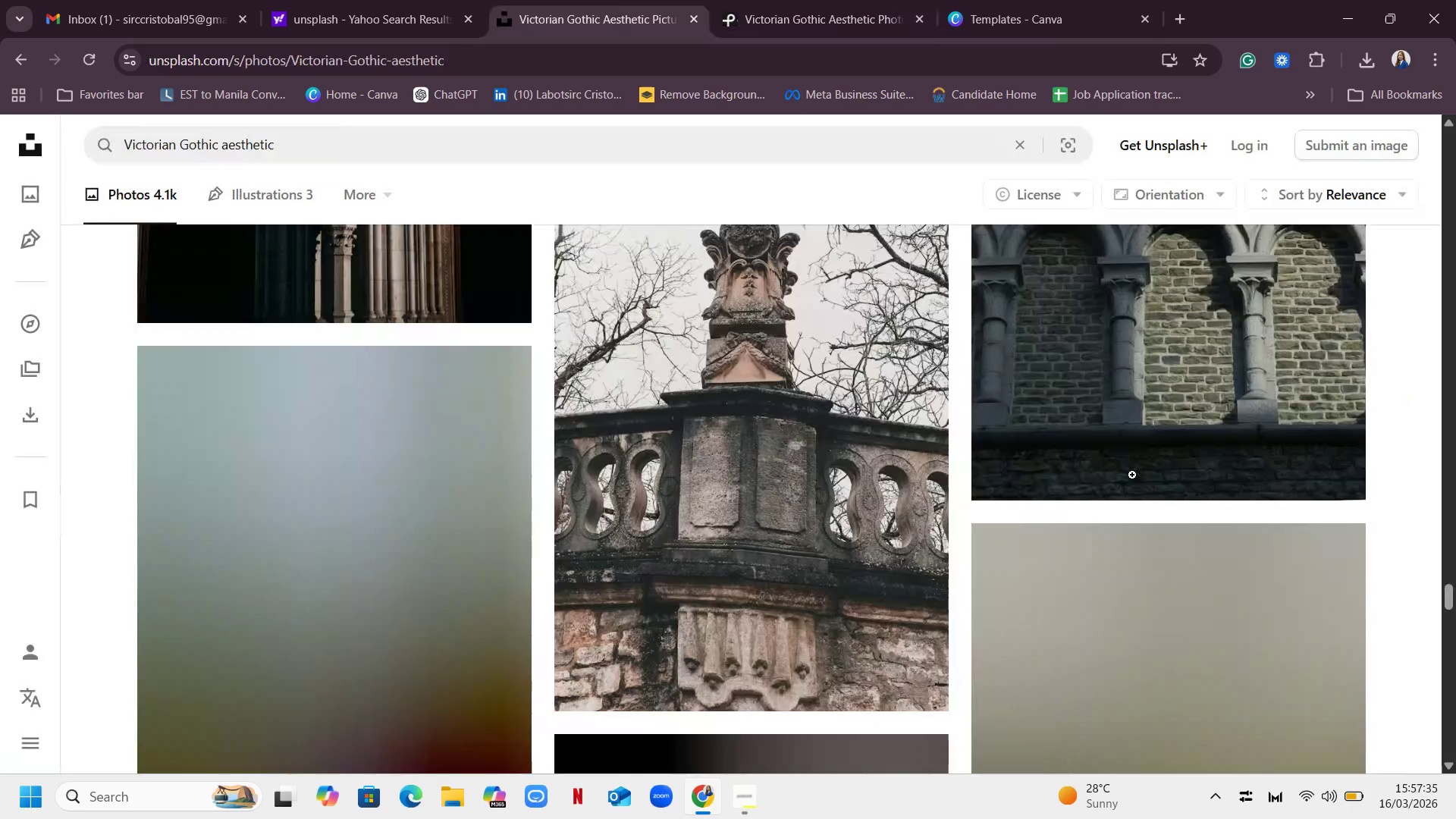 
scroll: coordinate [1210, 466], scroll_direction: down, amount: 27.0
 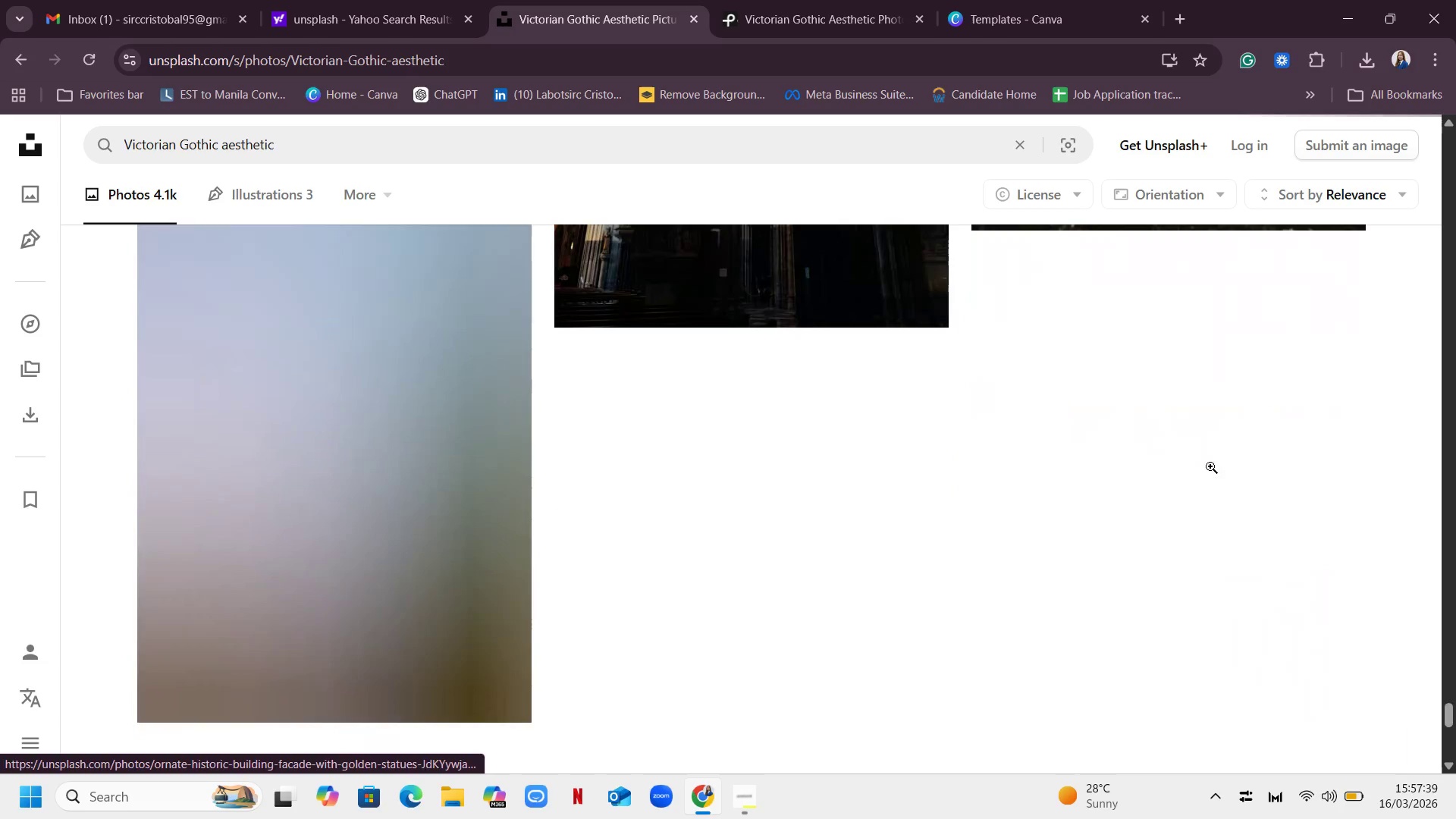 
scroll: coordinate [1210, 466], scroll_direction: up, amount: 7.0
 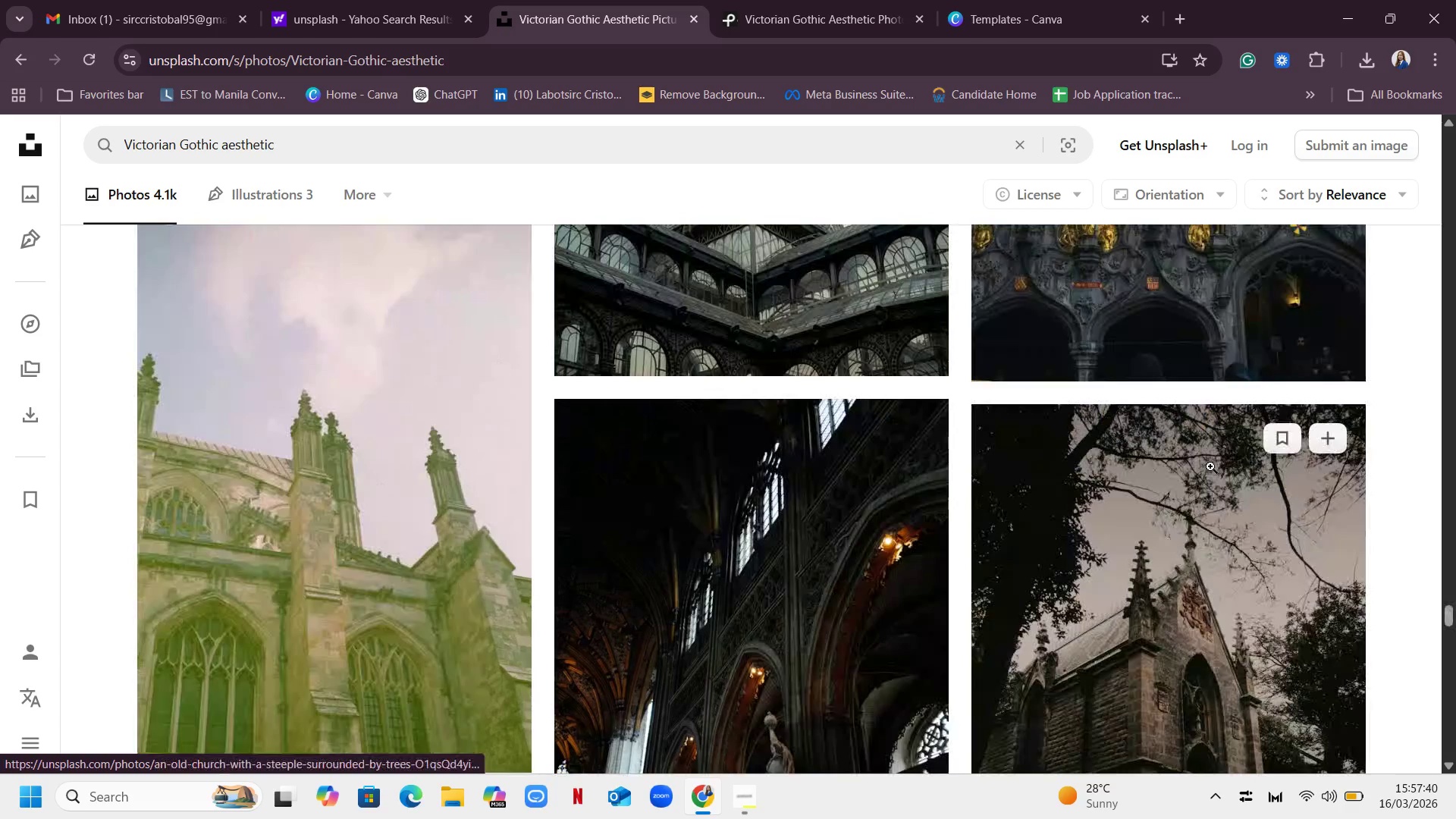 
scroll: coordinate [933, 427], scroll_direction: down, amount: 60.0
 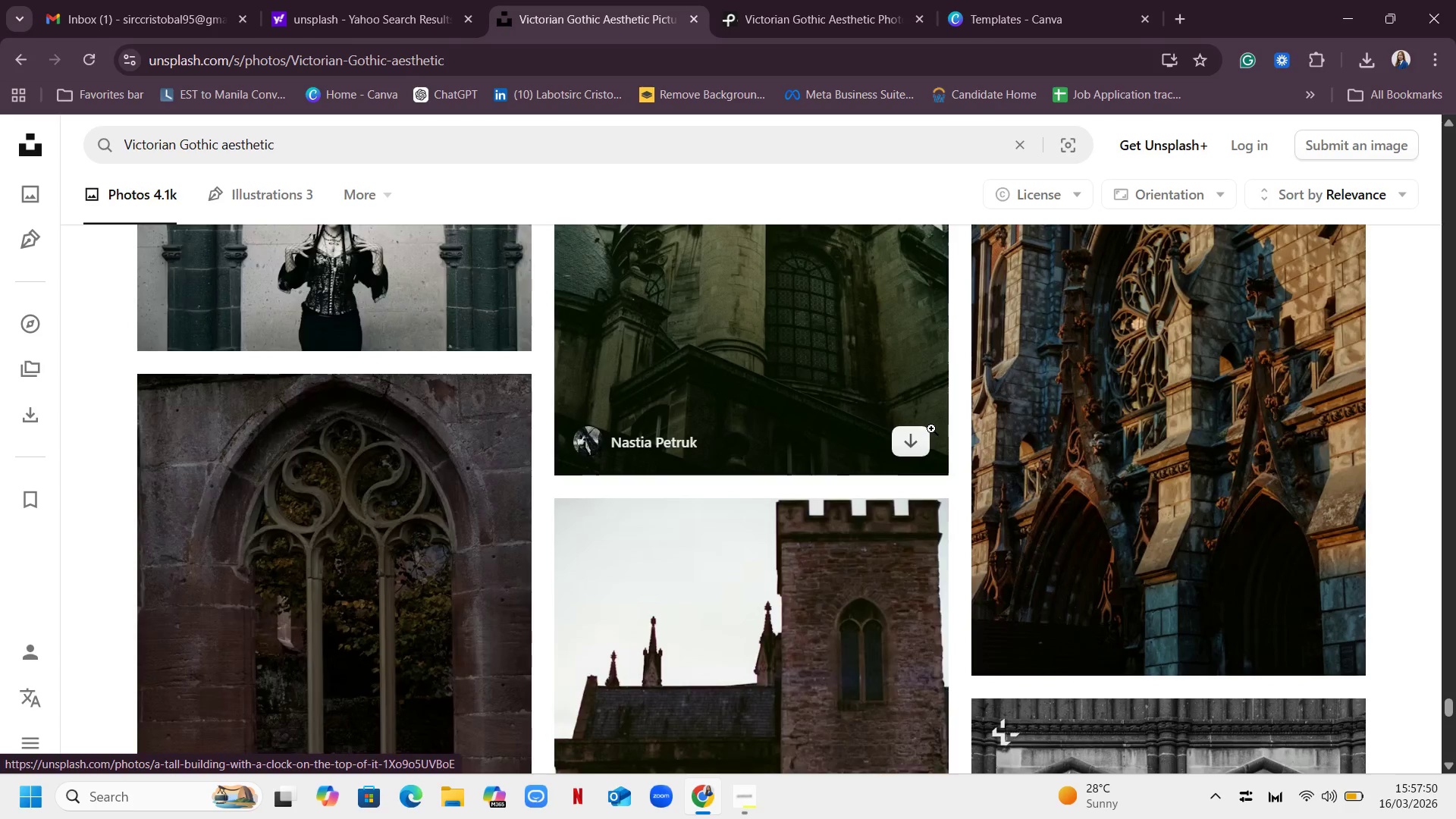 
scroll: coordinate [931, 428], scroll_direction: up, amount: 2.0
 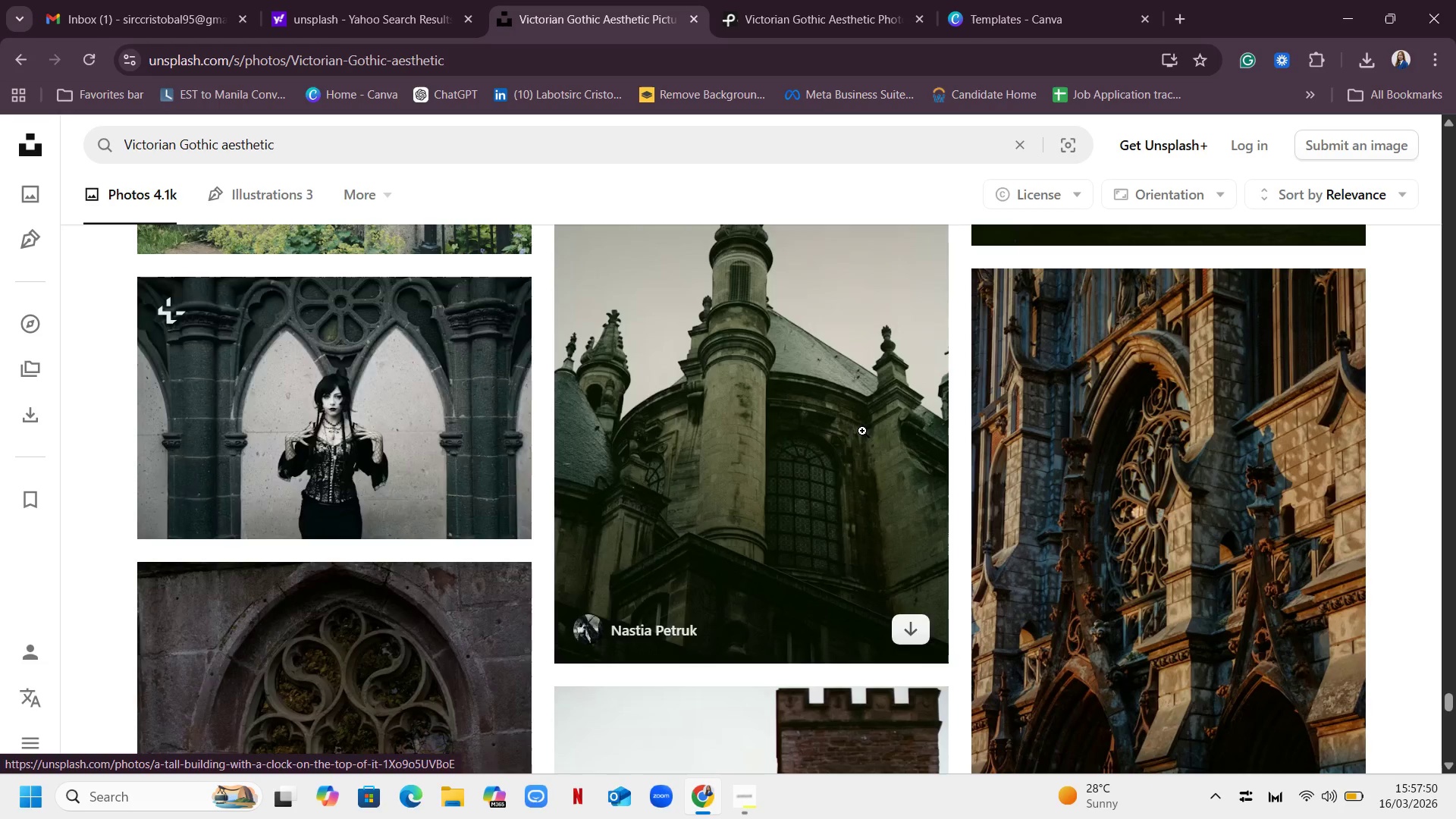 
mouse_move([428, 420])
 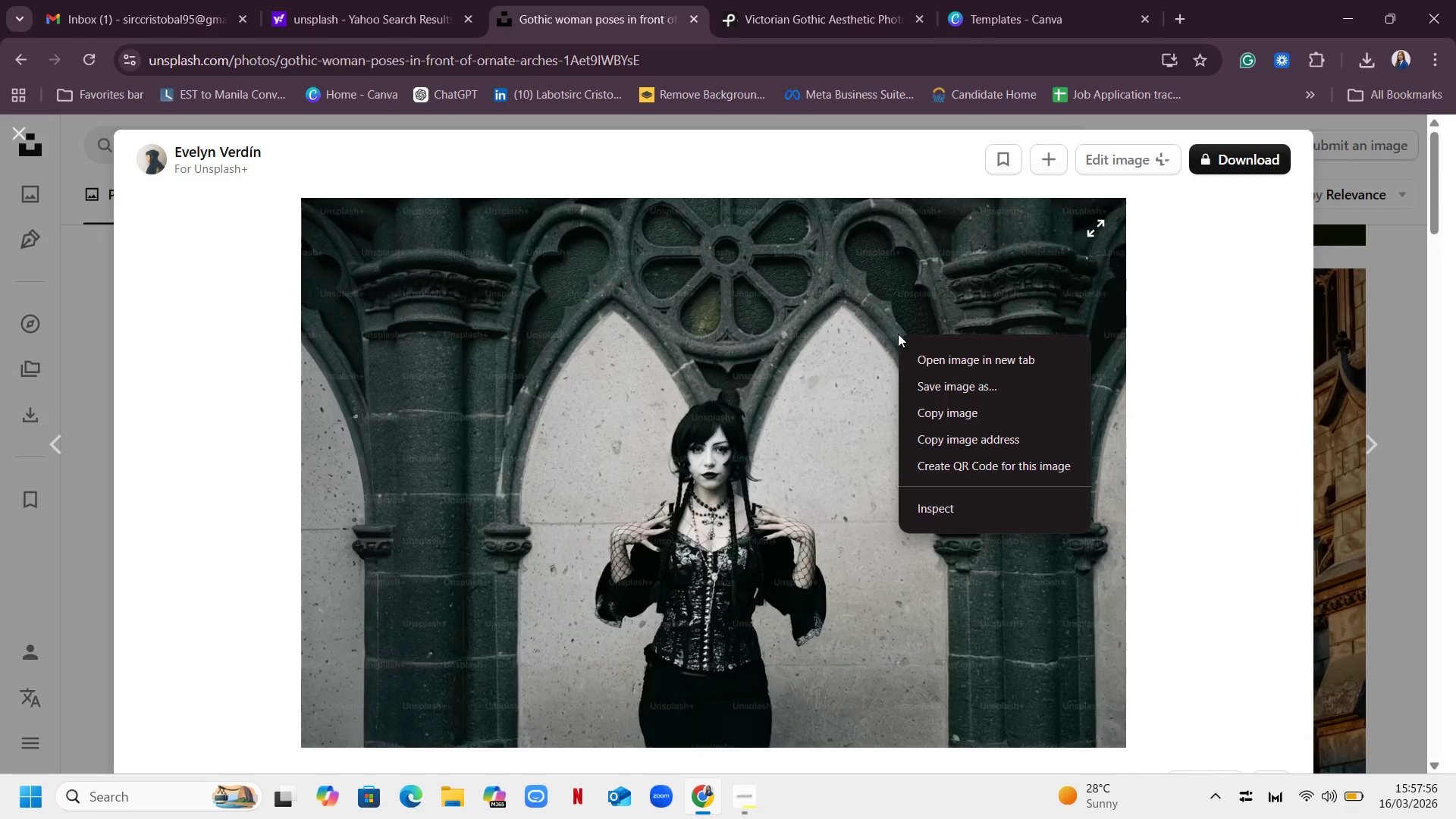 
left_click([977, 360])
 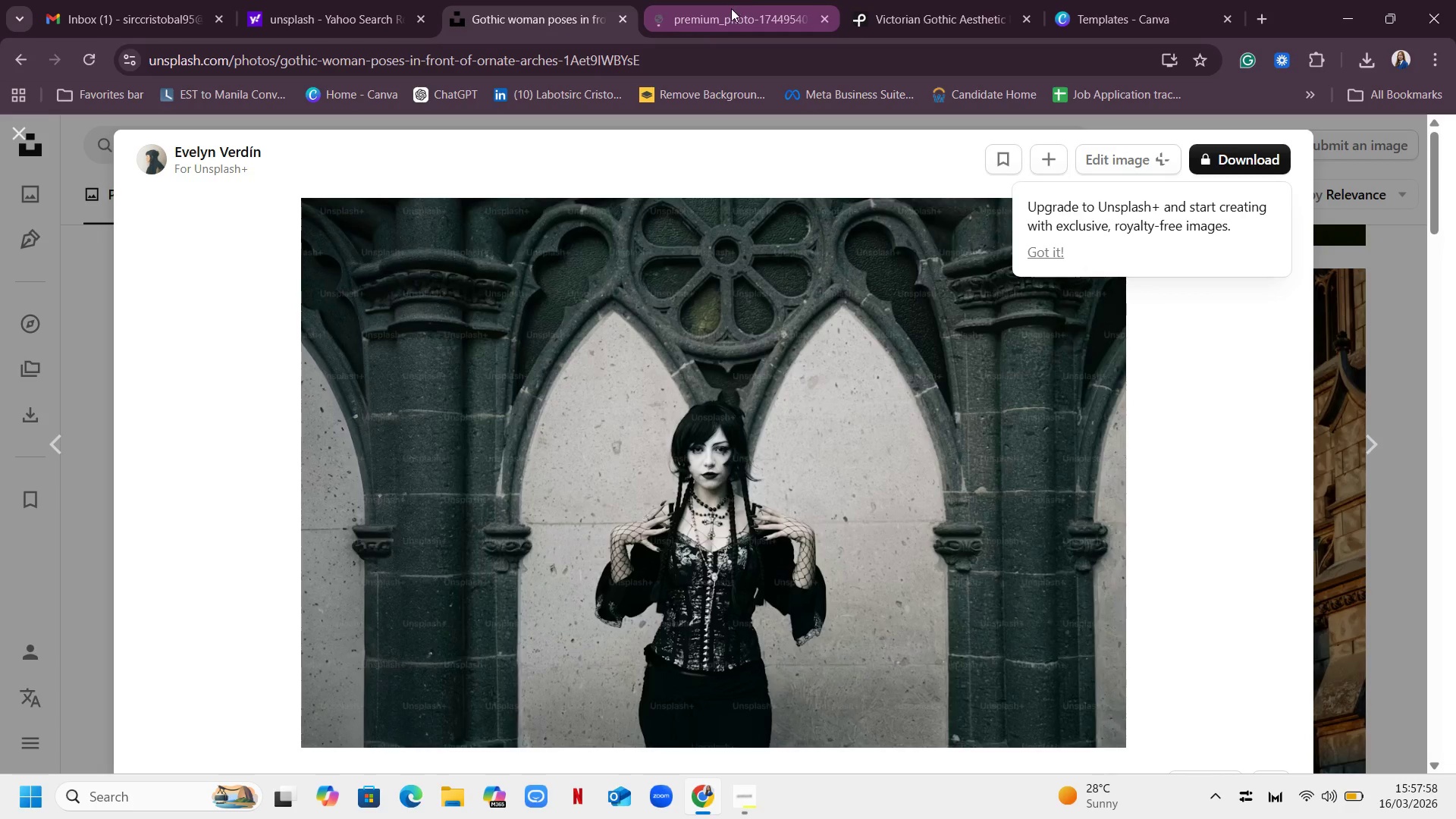 
left_click([731, 8])
 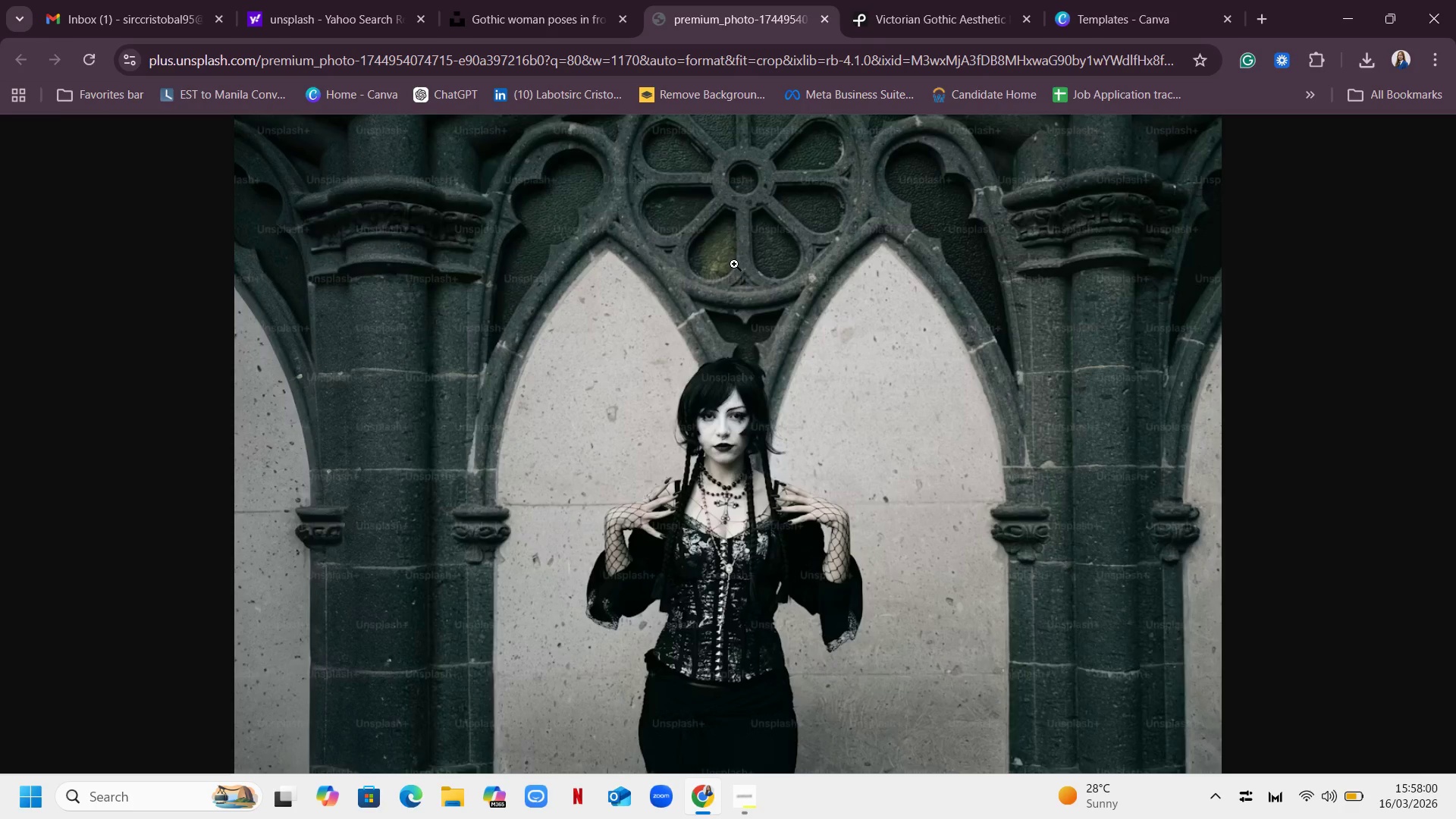 
right_click([734, 264])
 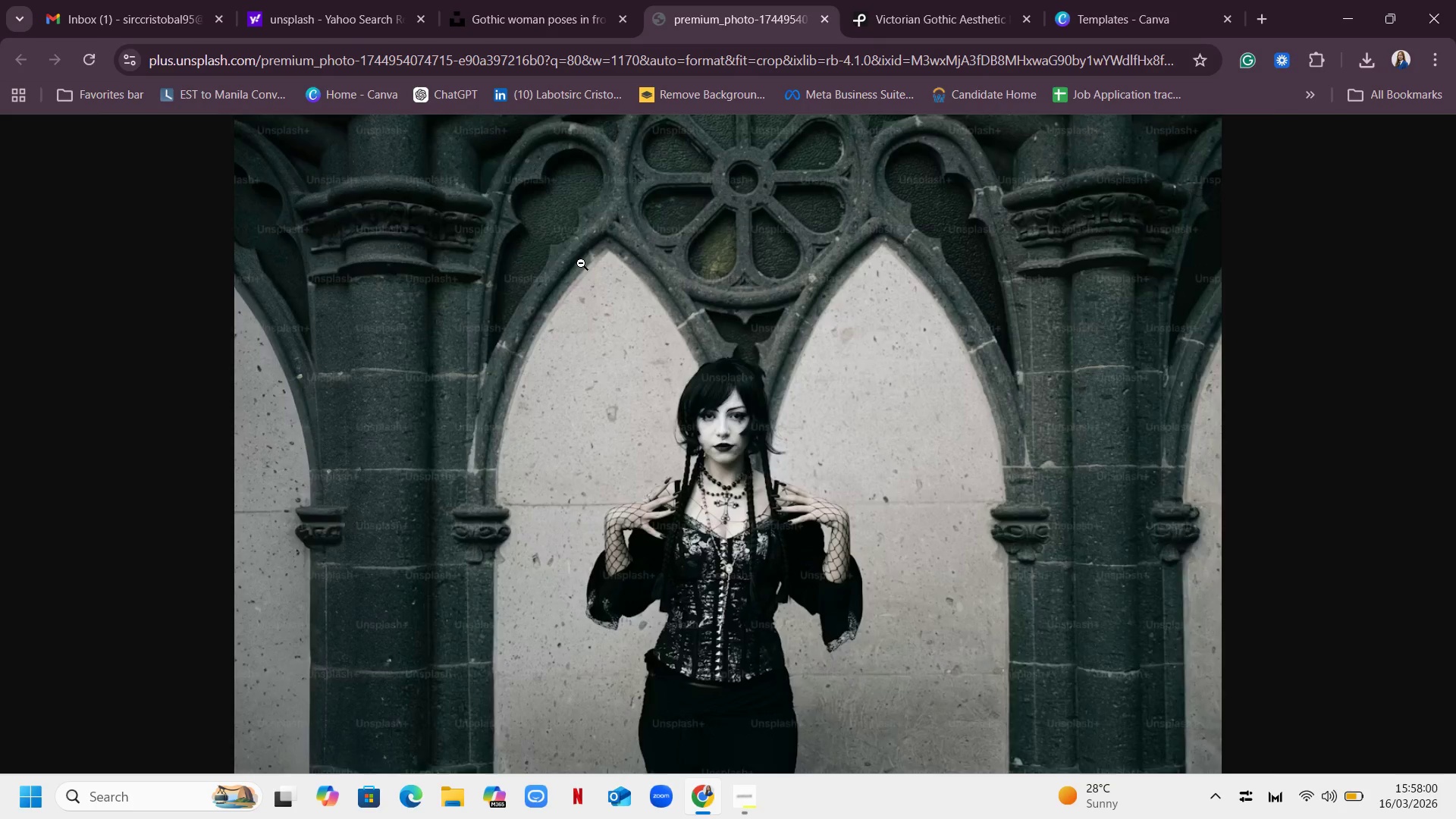 
left_click([581, 263])
 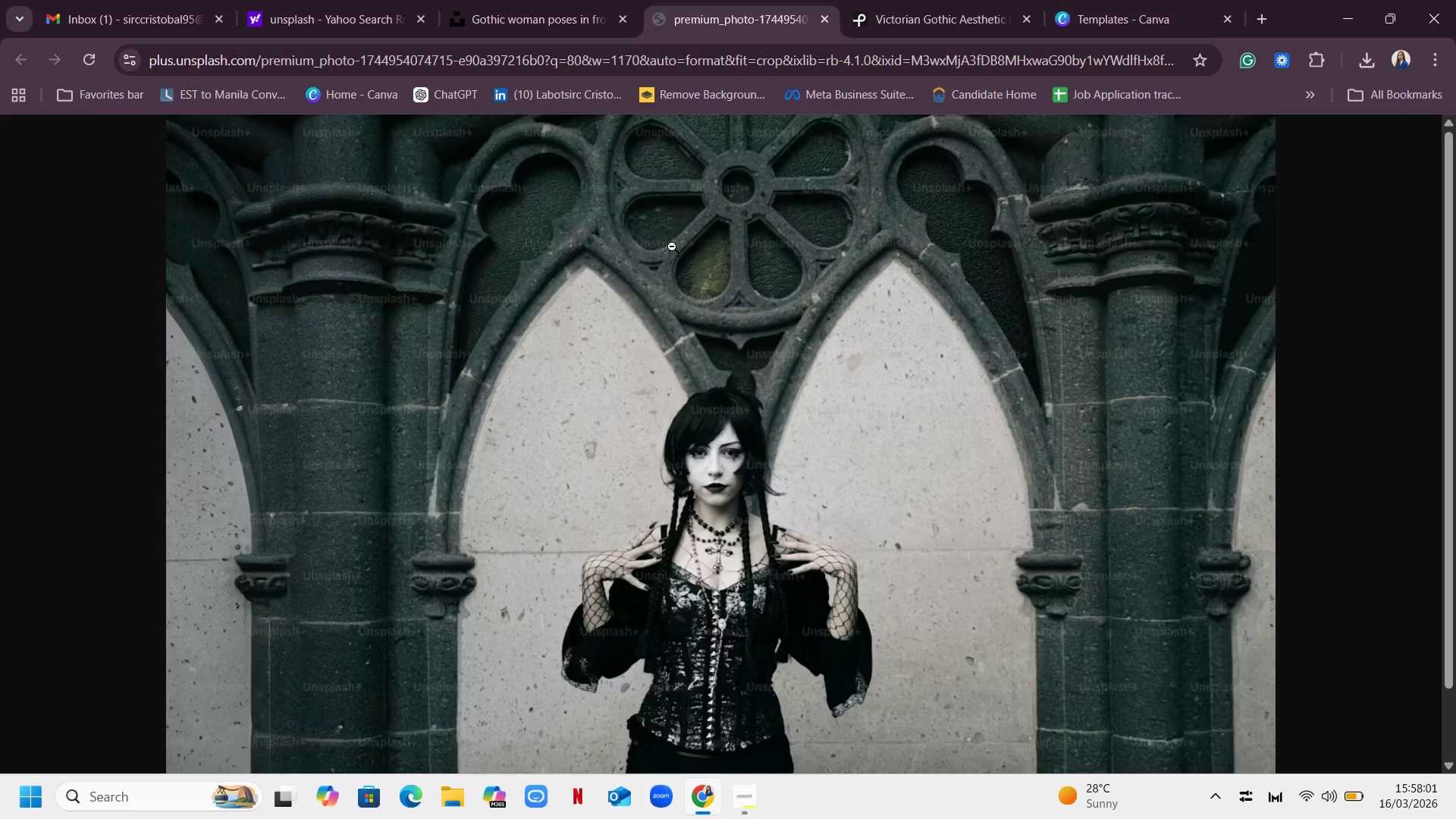 
right_click([672, 246])
 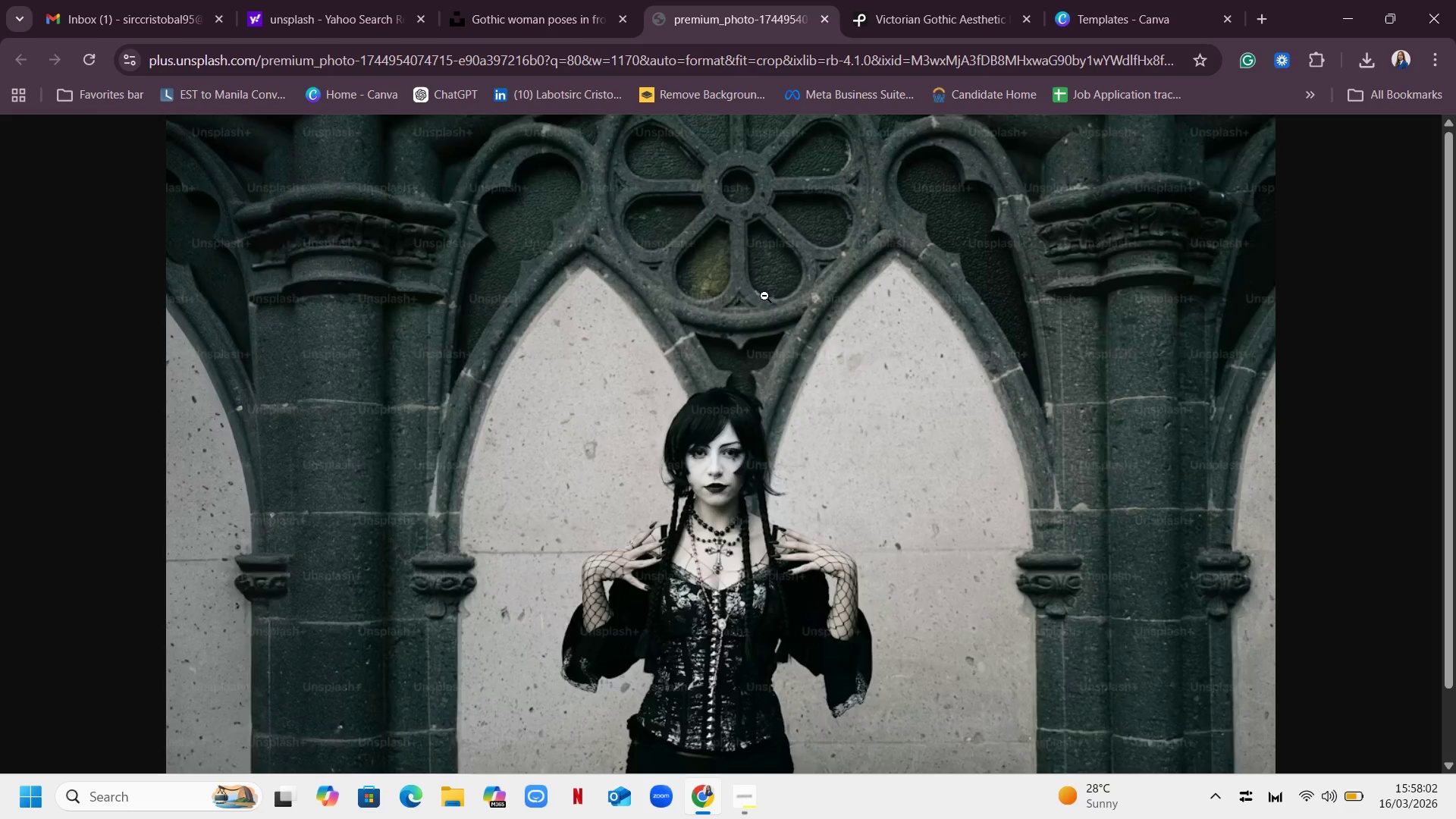 
left_click([764, 296])
 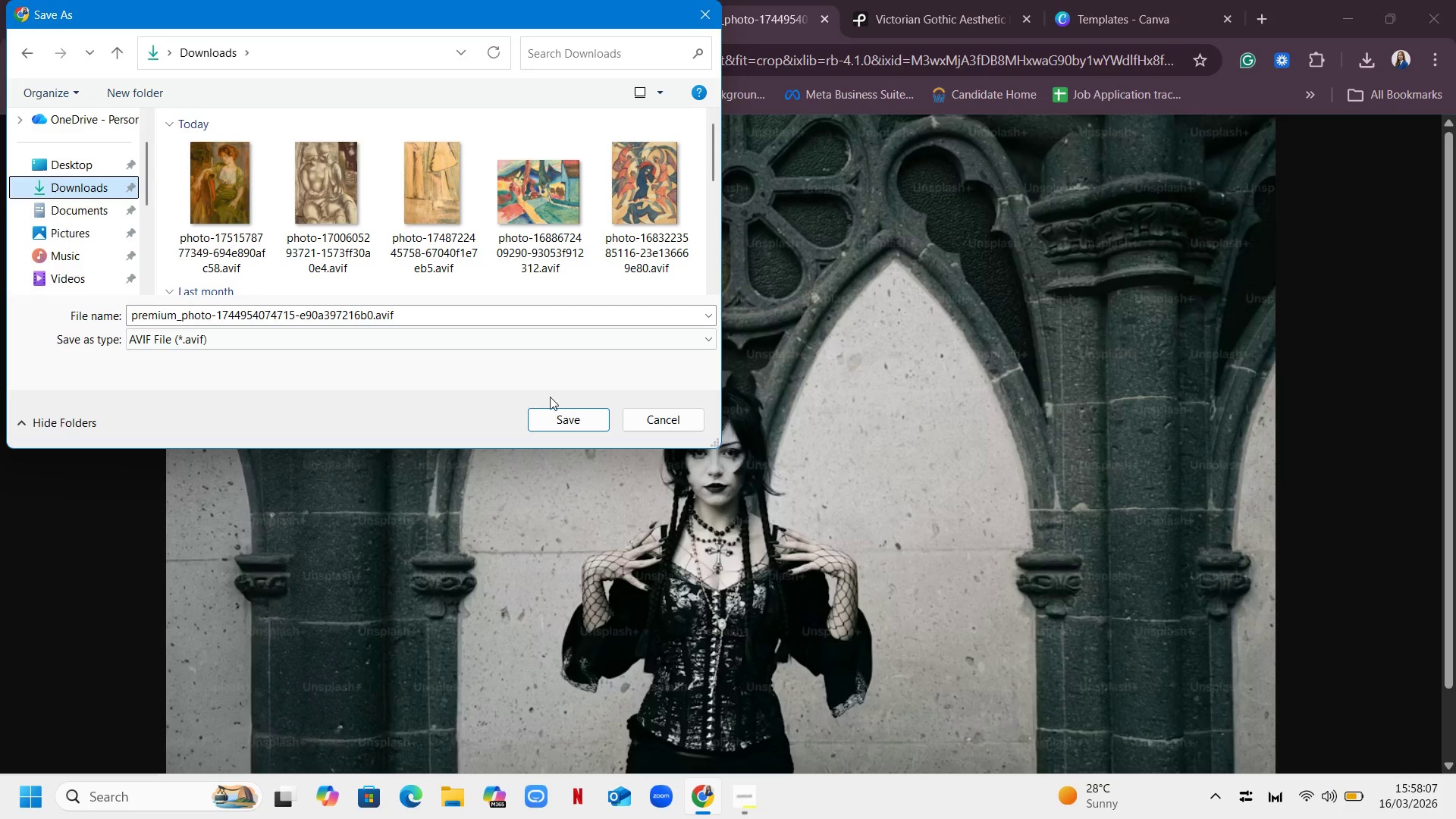 
wait(5.94)
 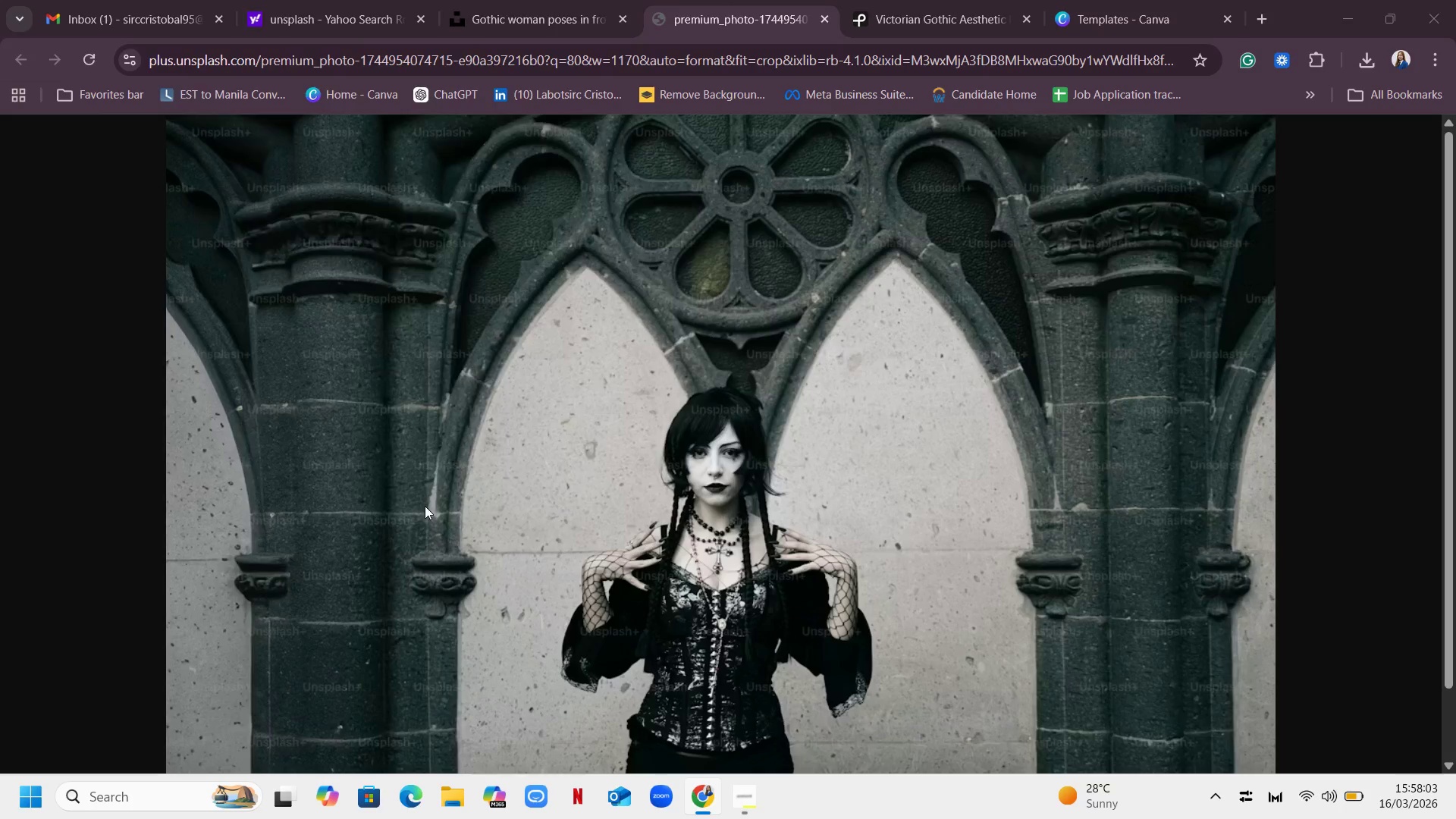 
left_click([563, 422])
 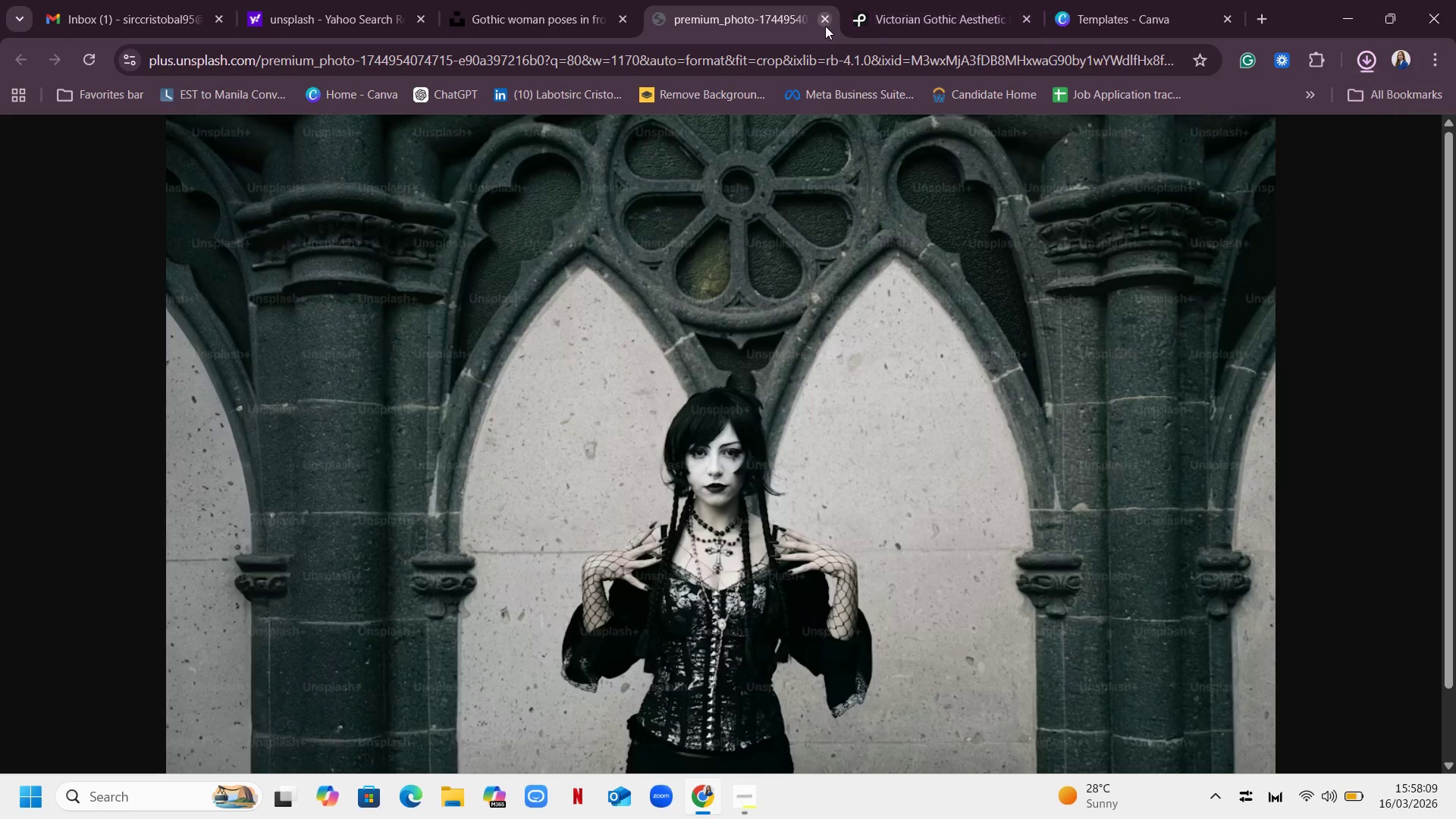 
left_click([824, 19])
 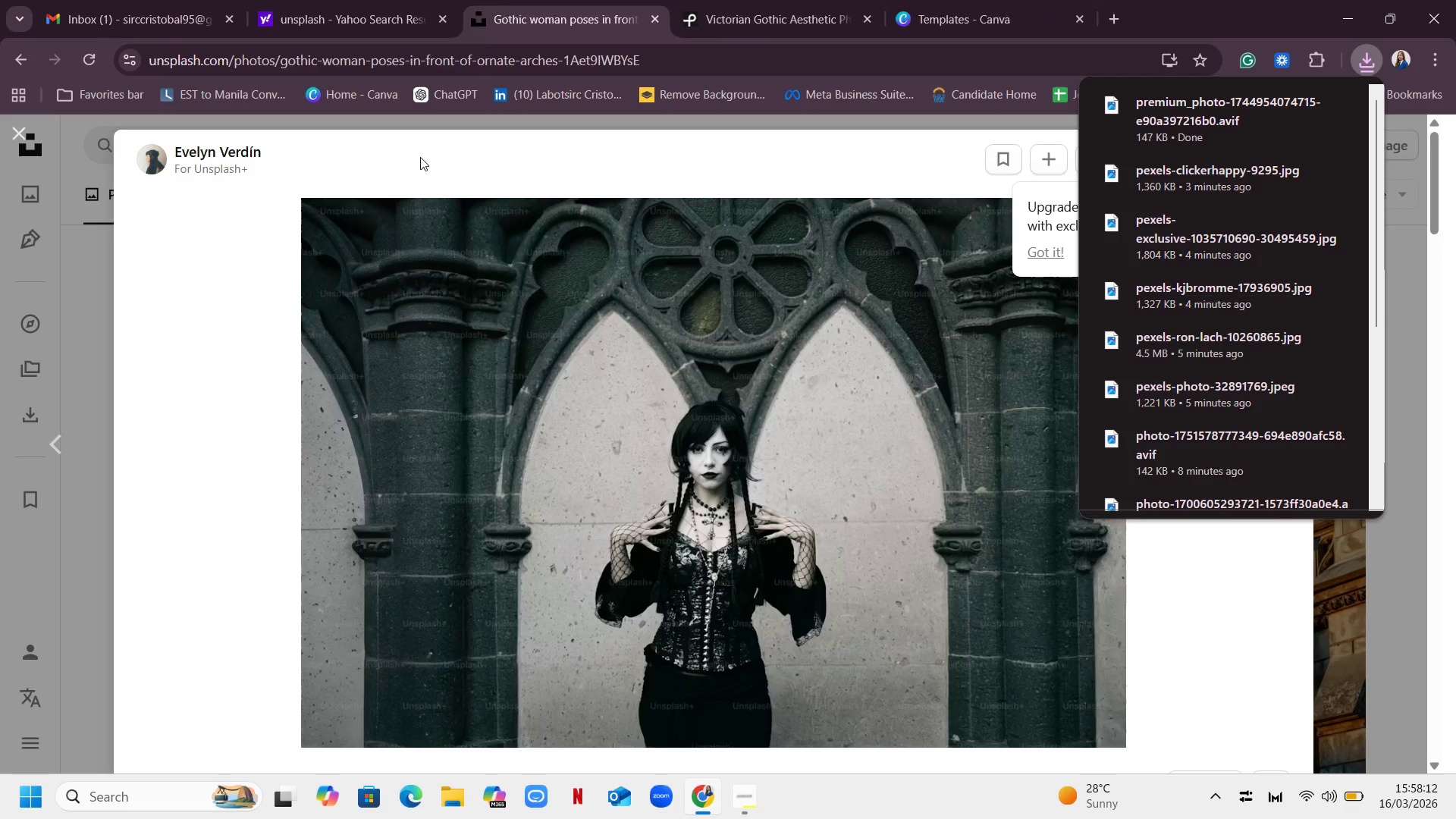 
left_click([27, 133])
 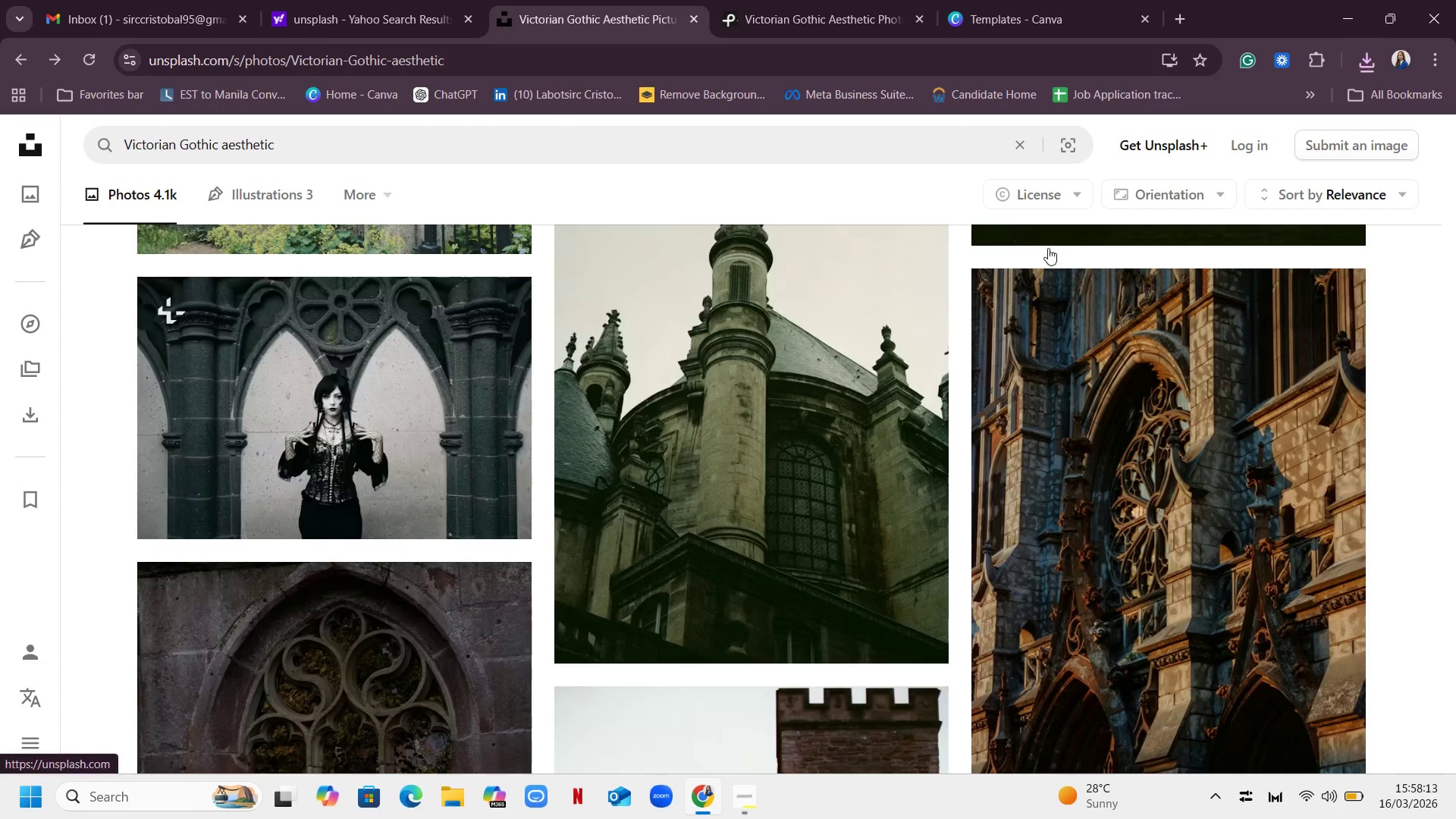 
scroll: coordinate [1003, 356], scroll_direction: down, amount: 64.0
 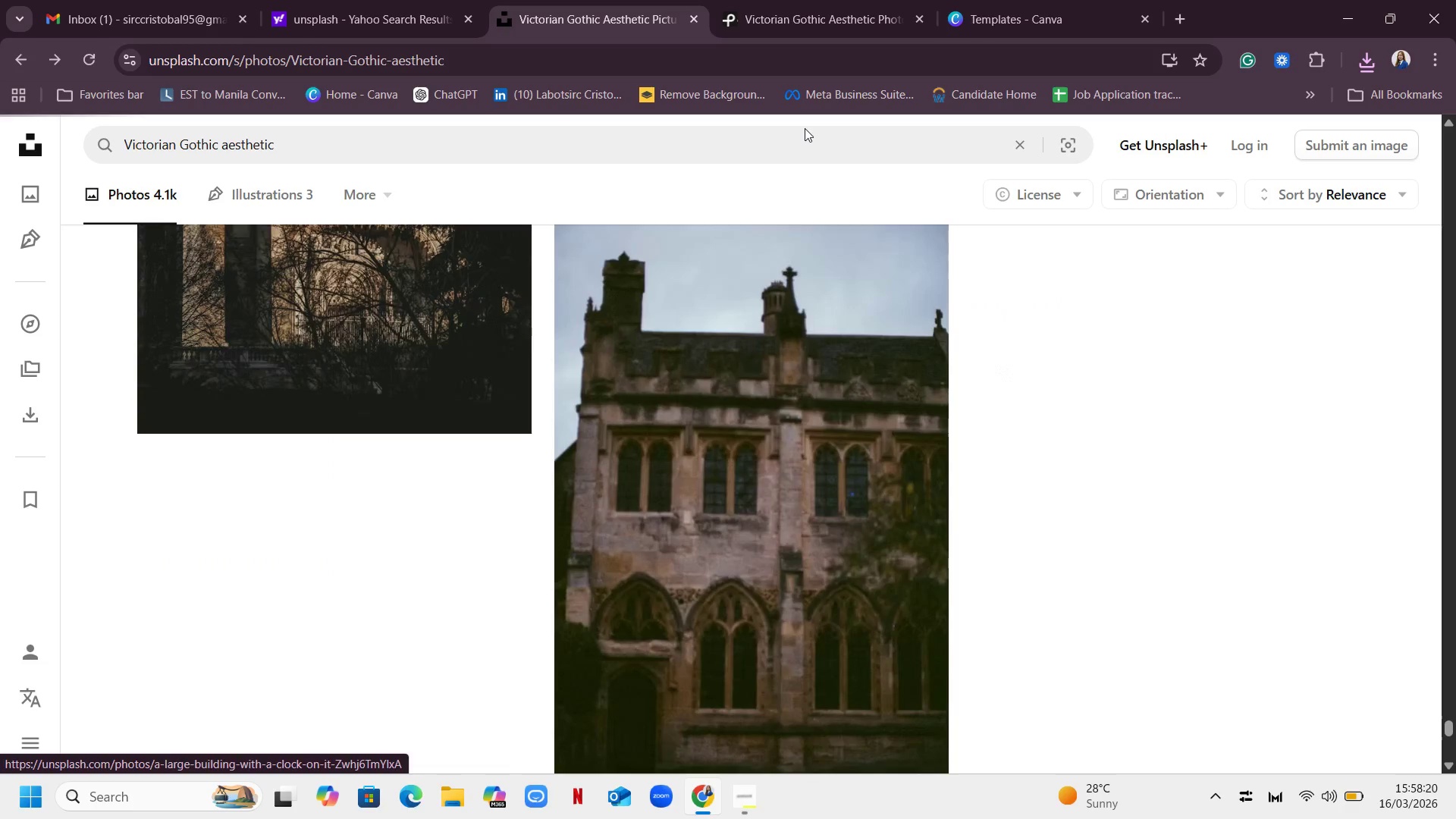 
left_click([864, 3])
 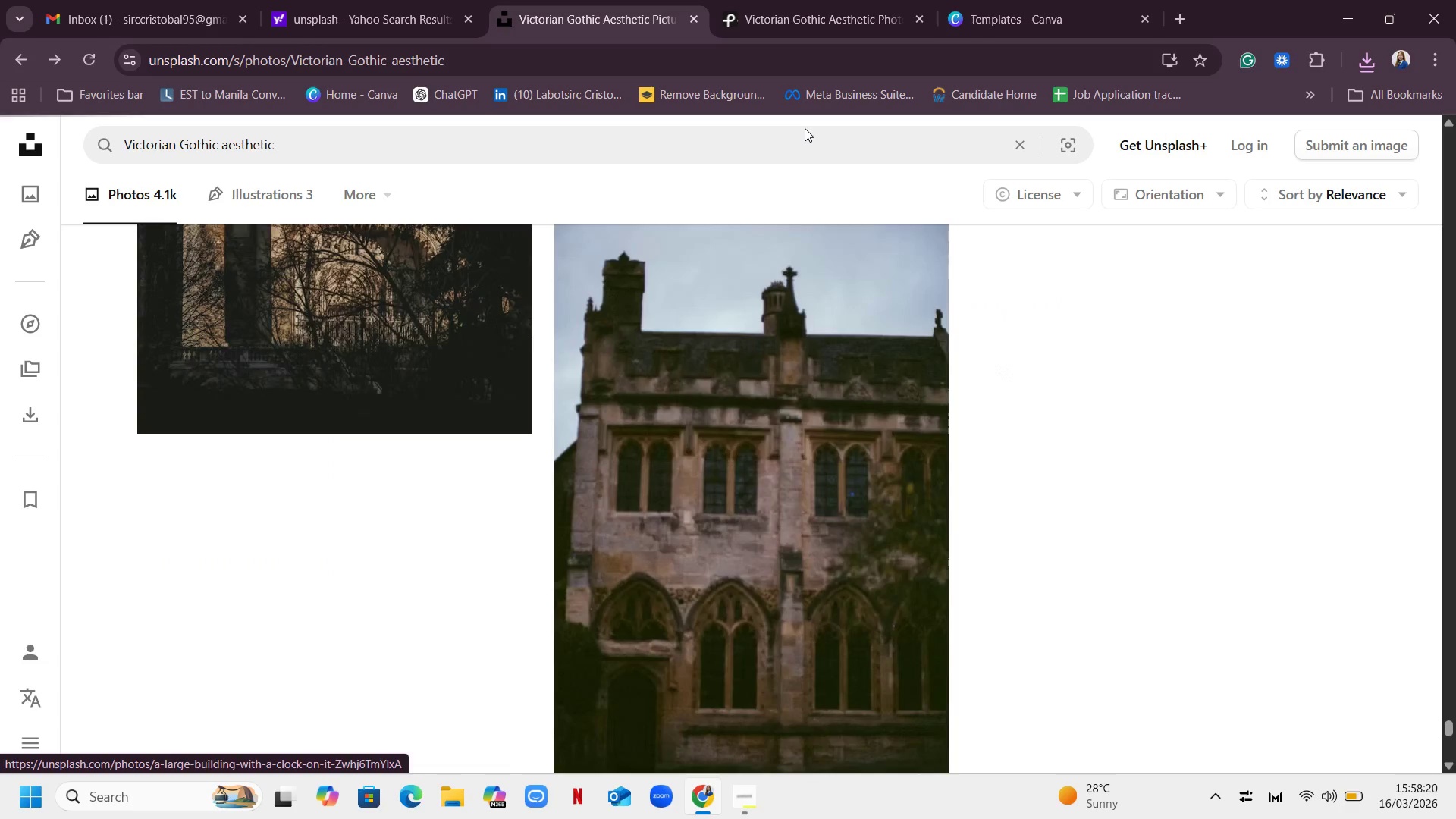 
scroll: coordinate [990, 388], scroll_direction: down, amount: 23.0
 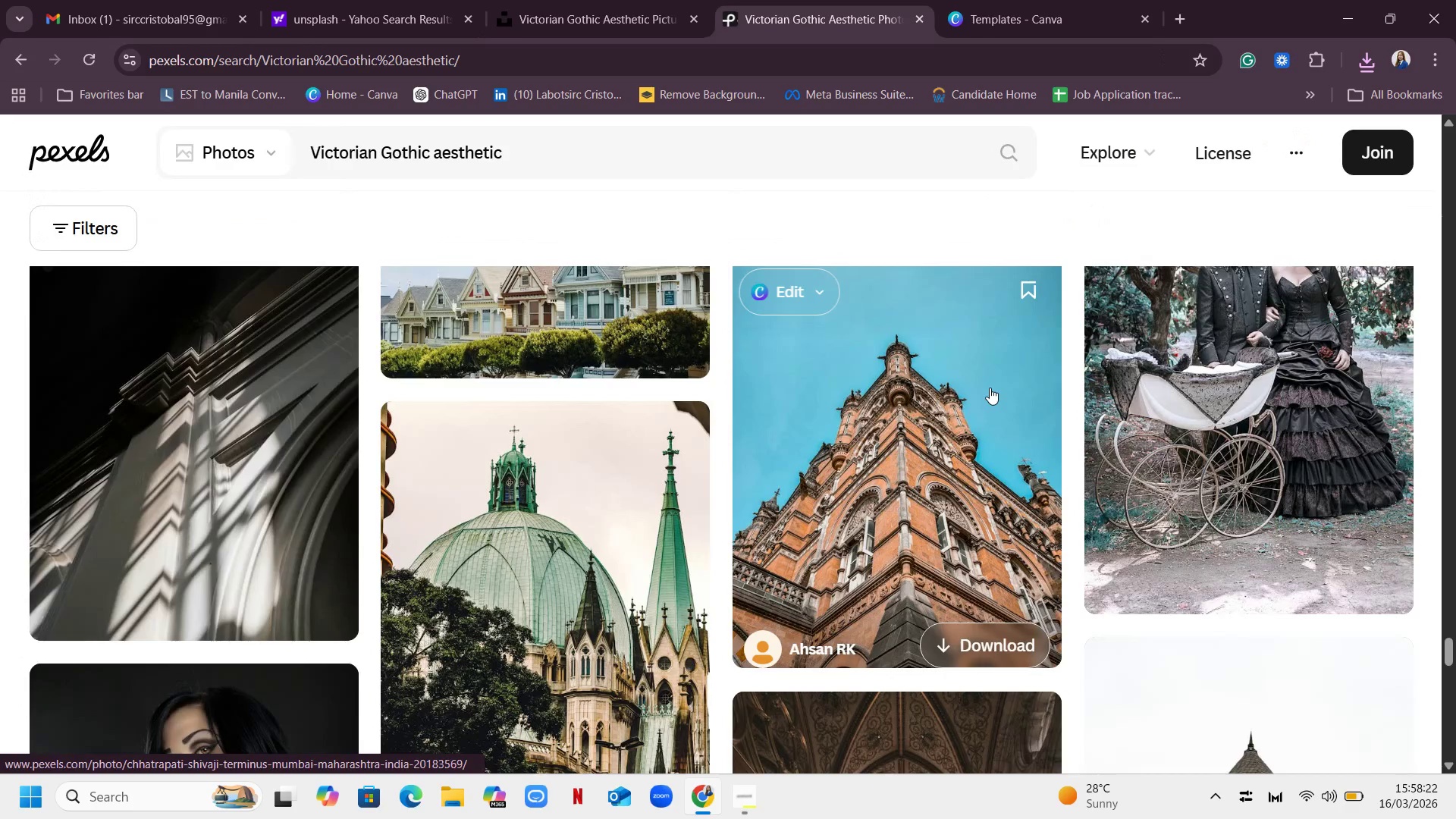 
scroll: coordinate [996, 386], scroll_direction: up, amount: 7.0
 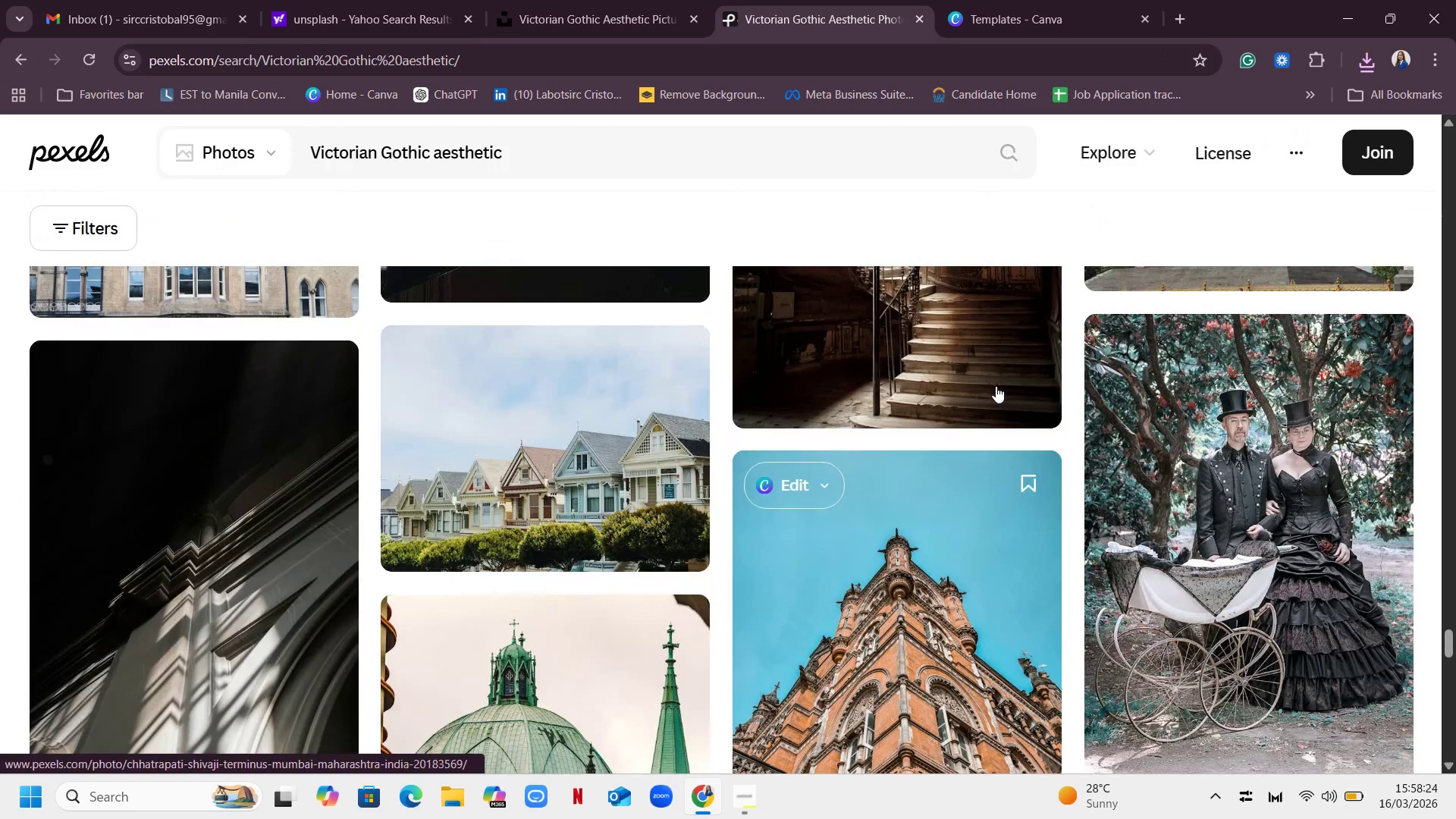 
scroll: coordinate [996, 386], scroll_direction: down, amount: 7.0
 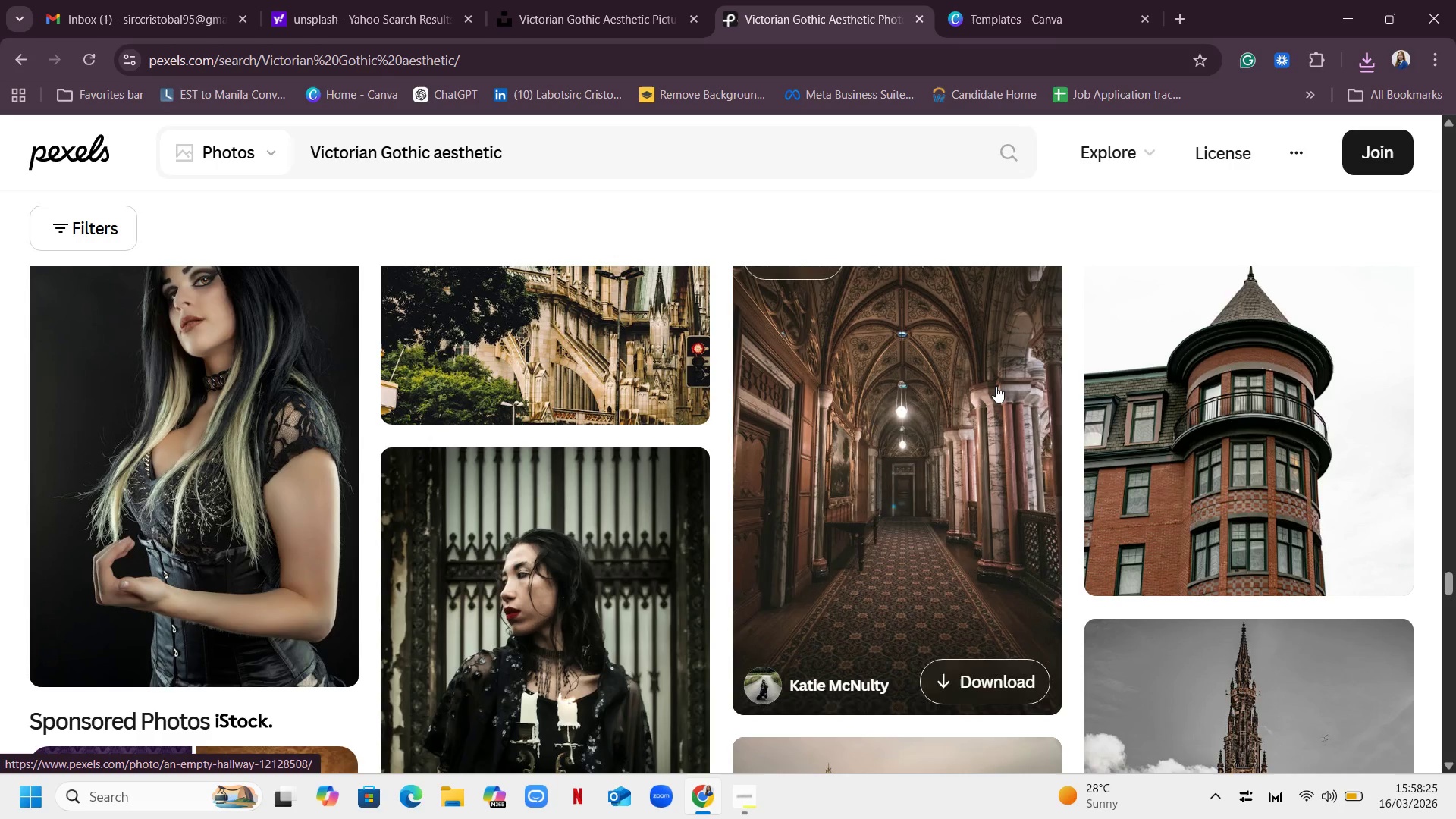 
scroll: coordinate [996, 386], scroll_direction: up, amount: 1.0
 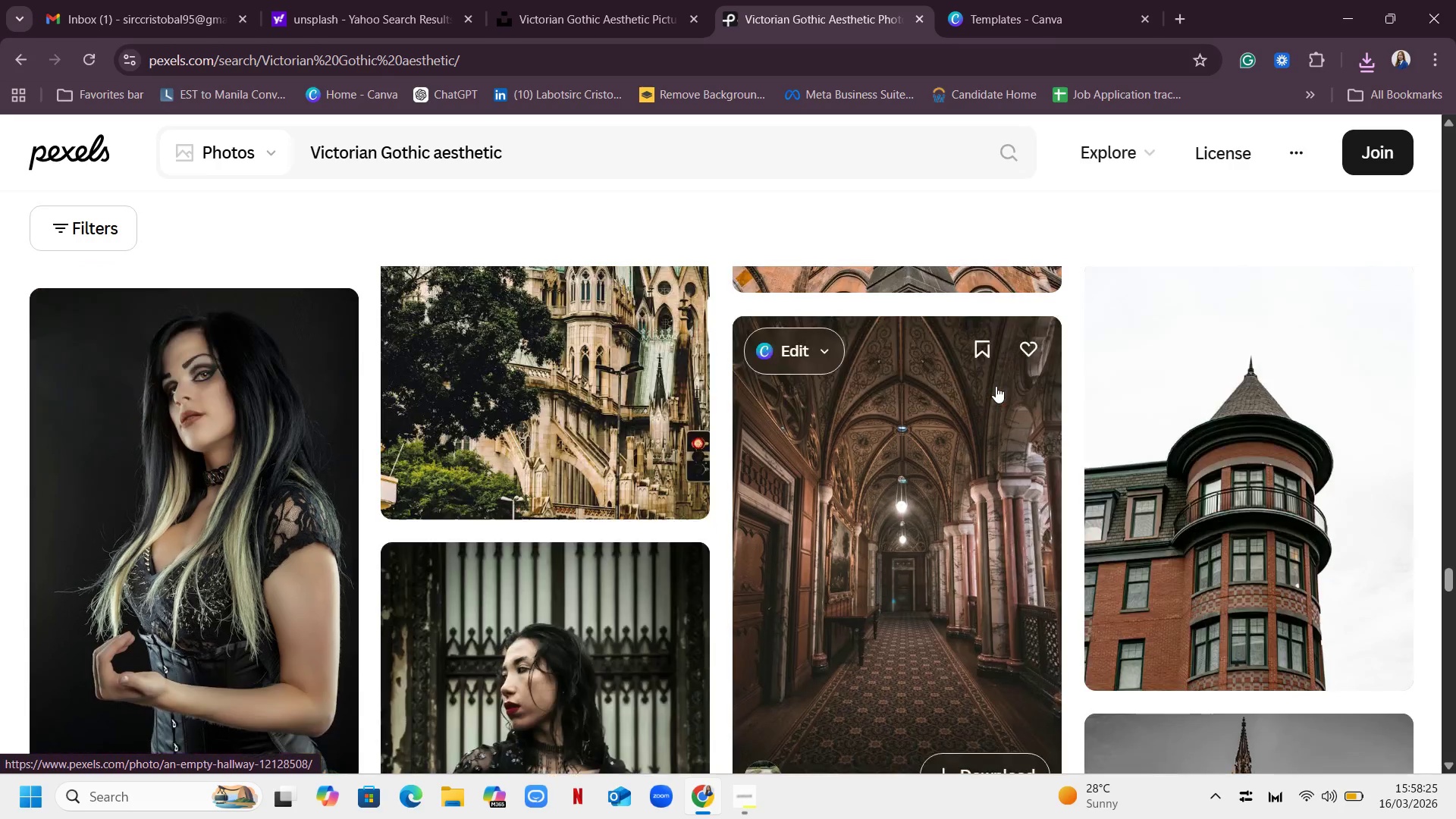 
scroll: coordinate [996, 386], scroll_direction: down, amount: 4.0
 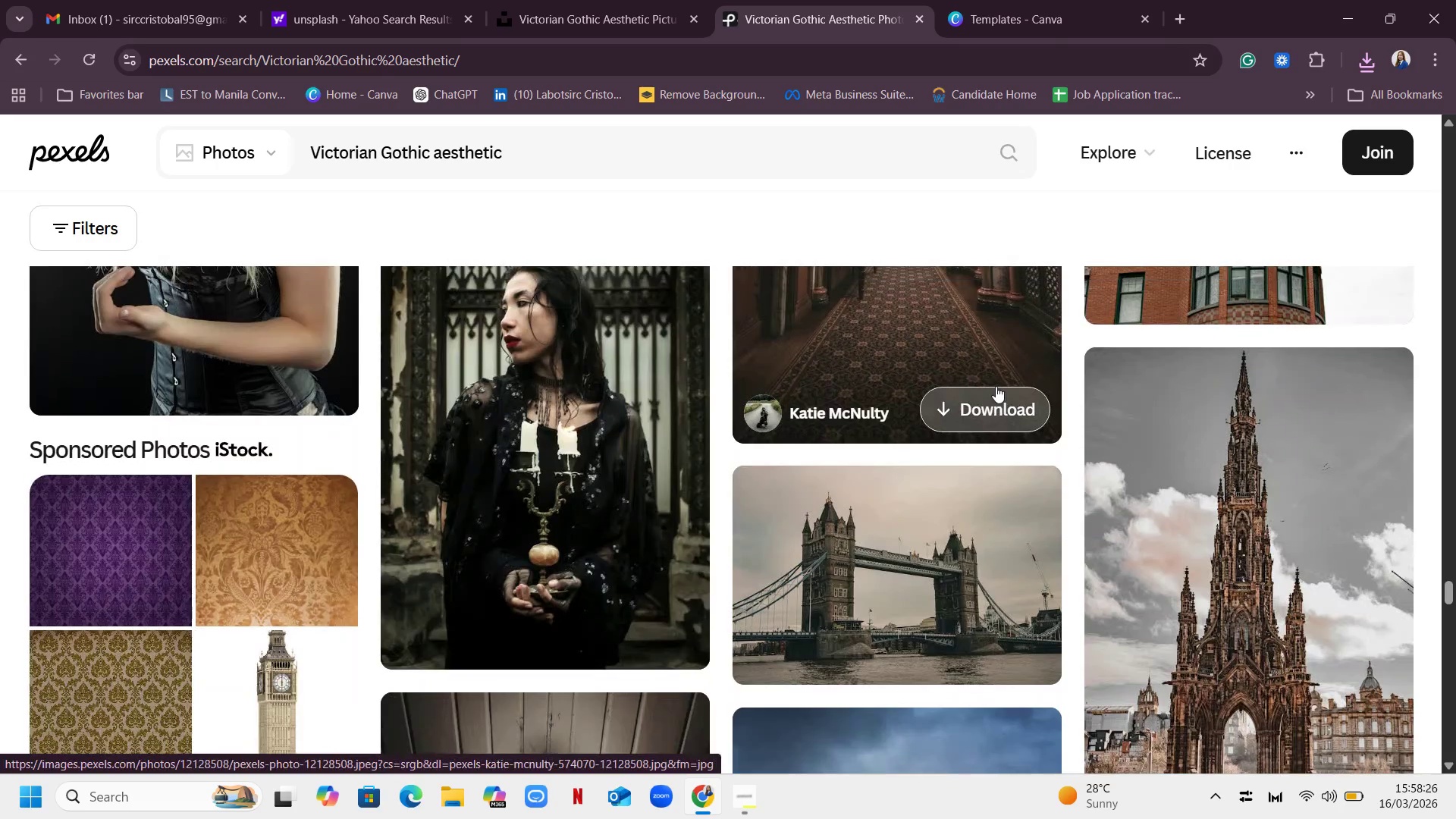 
scroll: coordinate [996, 385], scroll_direction: up, amount: 2.0
 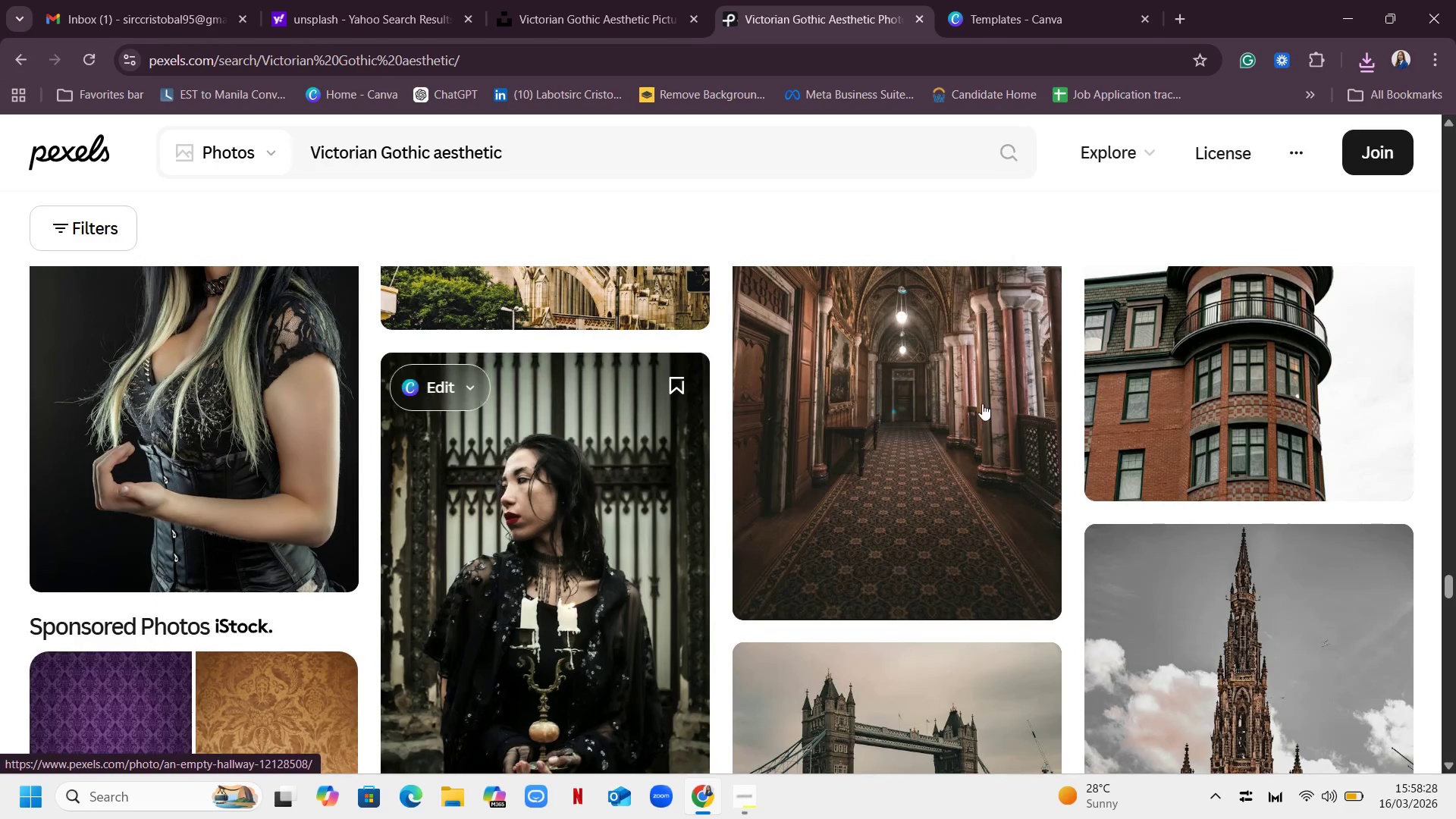 
scroll: coordinate [1078, 377], scroll_direction: down, amount: 15.0
 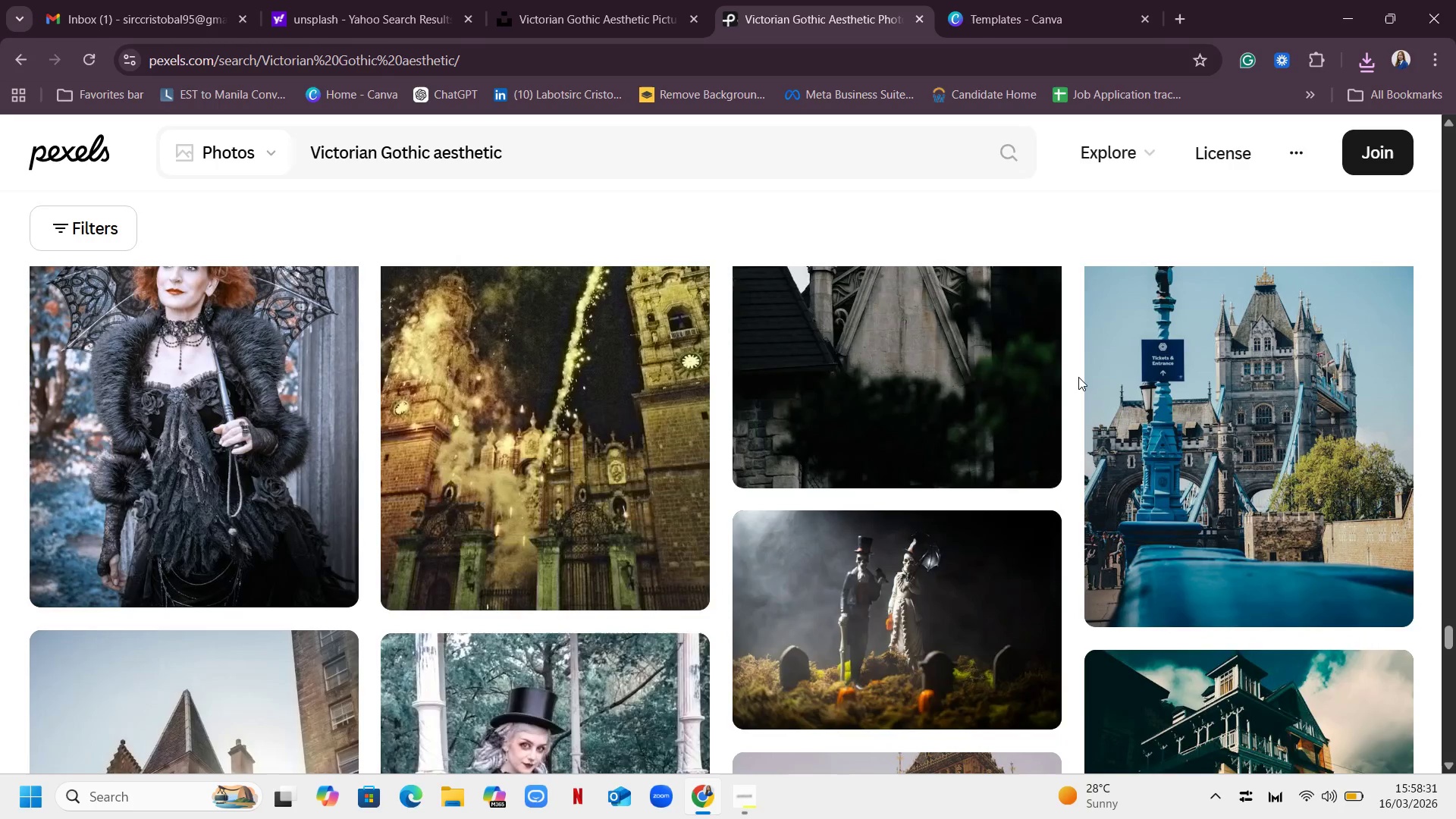 
scroll: coordinate [1078, 377], scroll_direction: up, amount: 2.0
 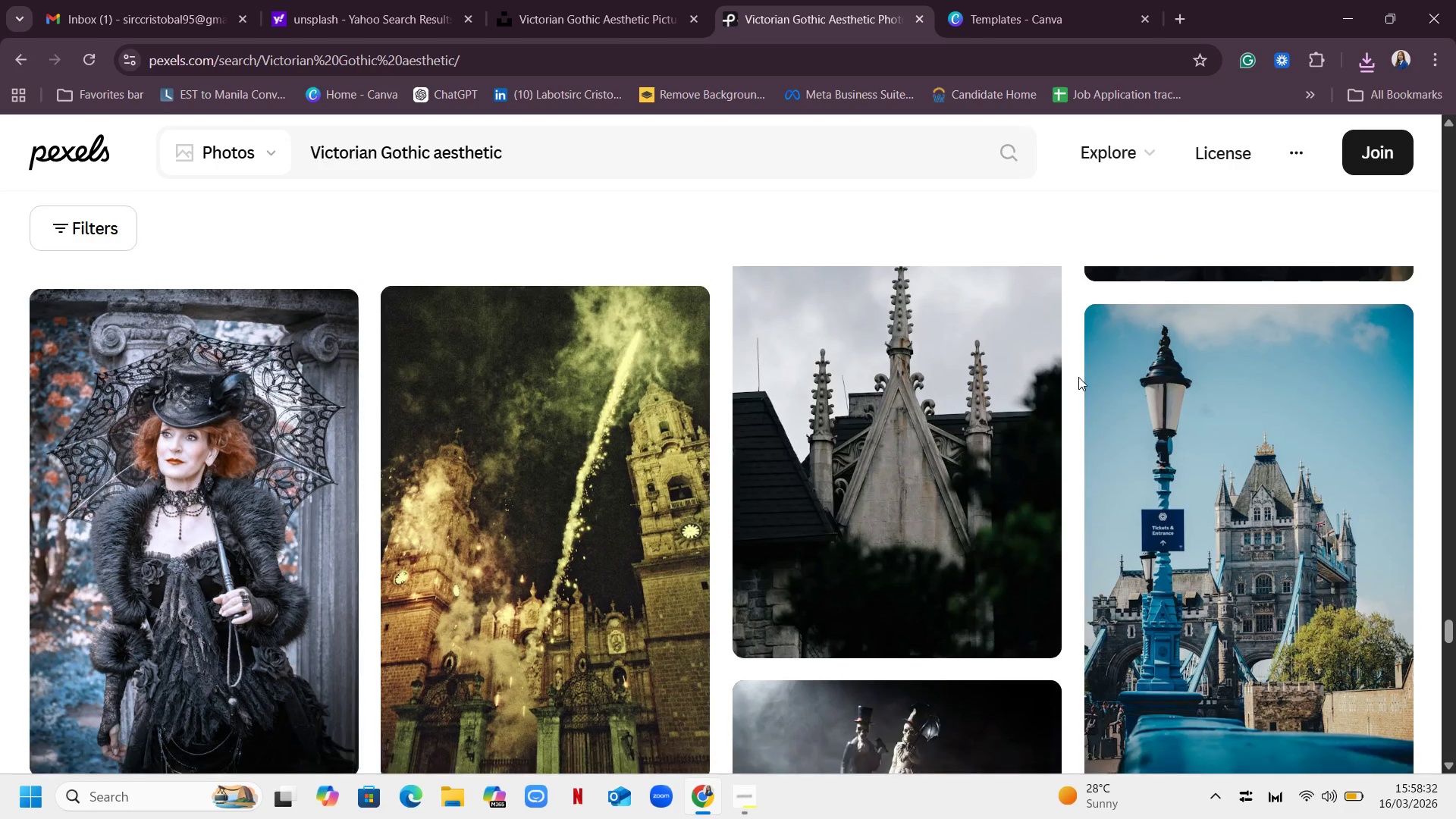 
scroll: coordinate [1078, 377], scroll_direction: down, amount: 8.0
 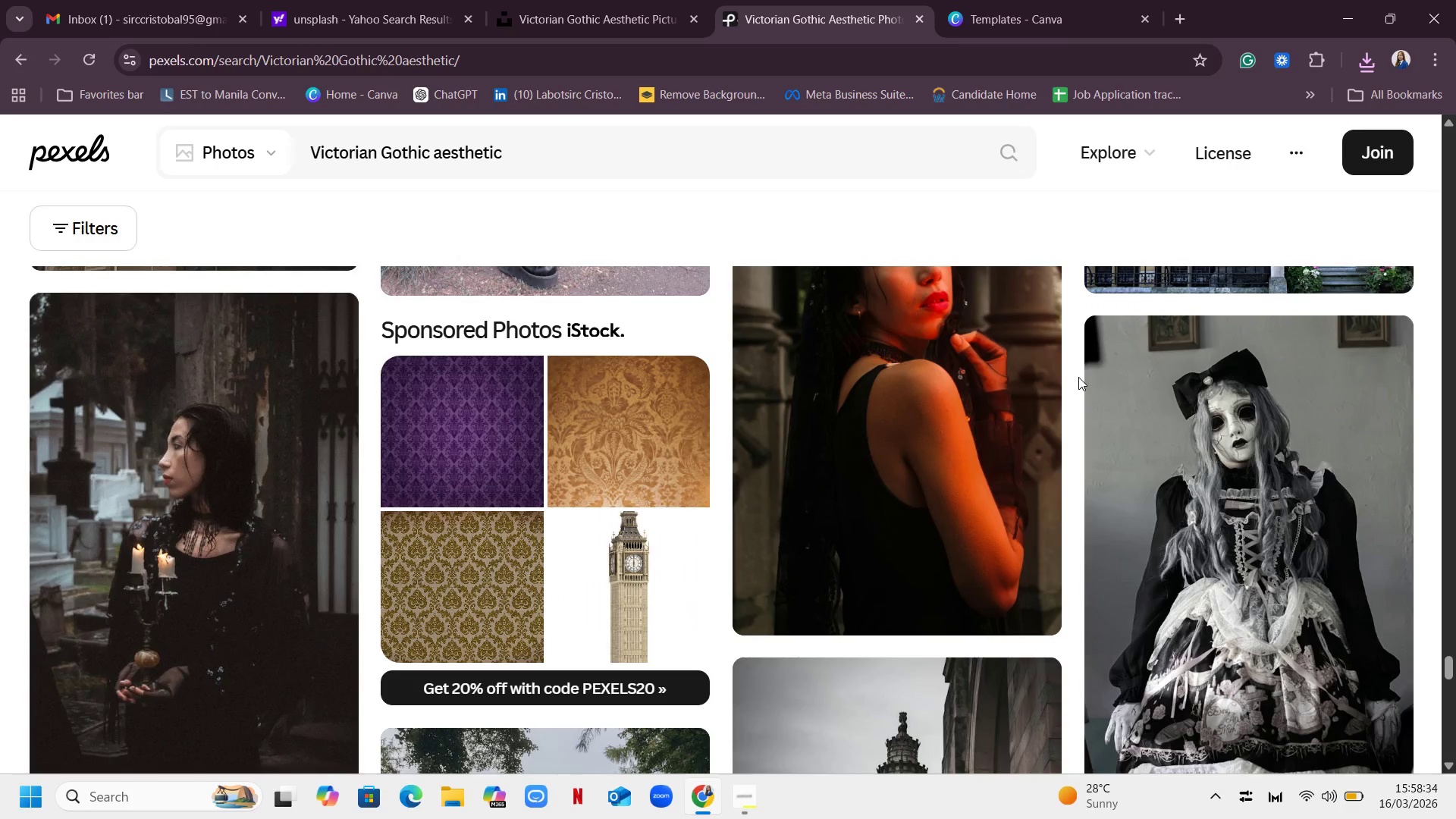 
scroll: coordinate [1078, 377], scroll_direction: none, amount: 0.0
 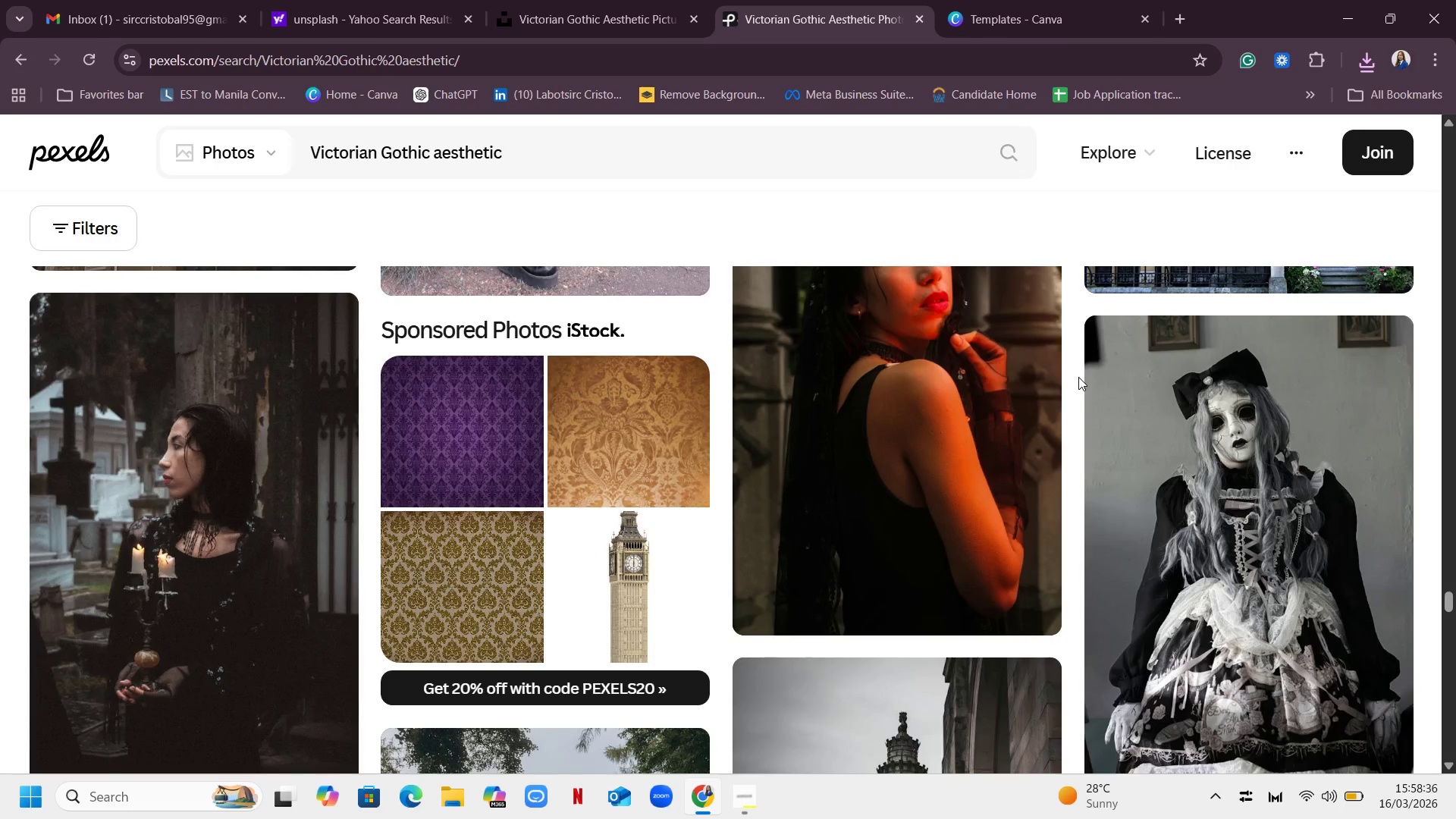 
scroll: coordinate [953, 463], scroll_direction: down, amount: 26.0
 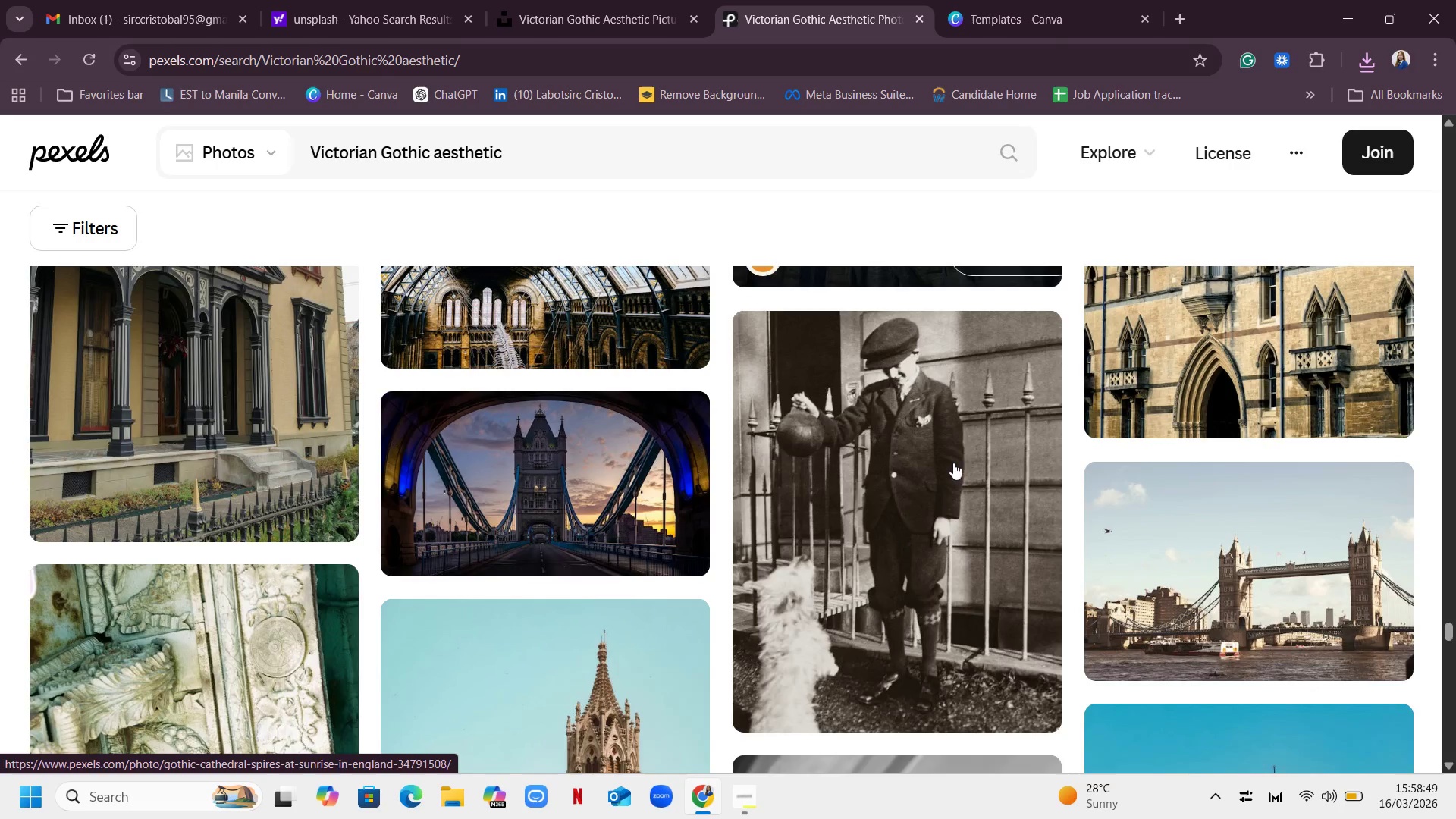 
scroll: coordinate [940, 450], scroll_direction: down, amount: 17.0
 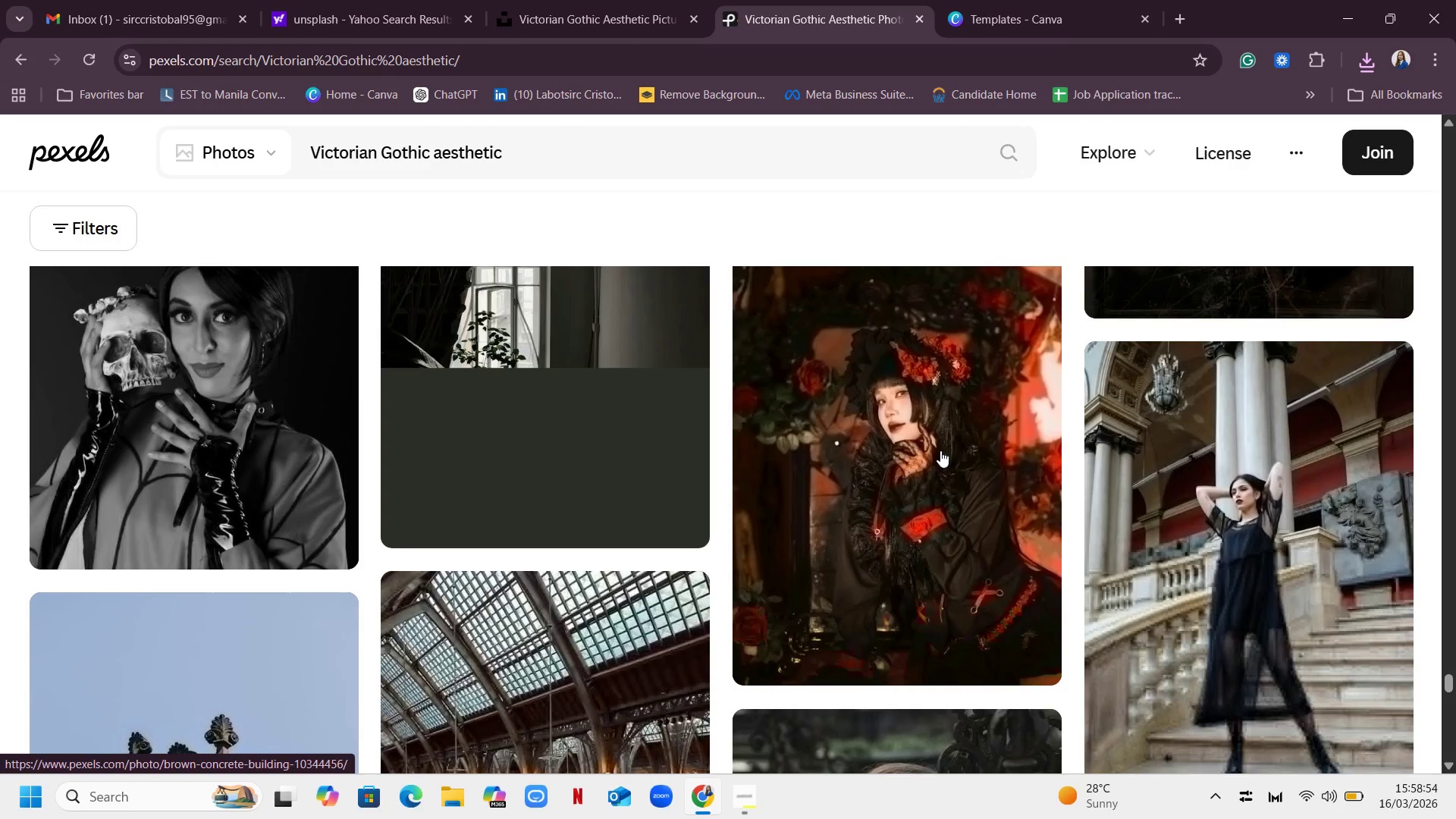 
scroll: coordinate [954, 497], scroll_direction: up, amount: 10.0
 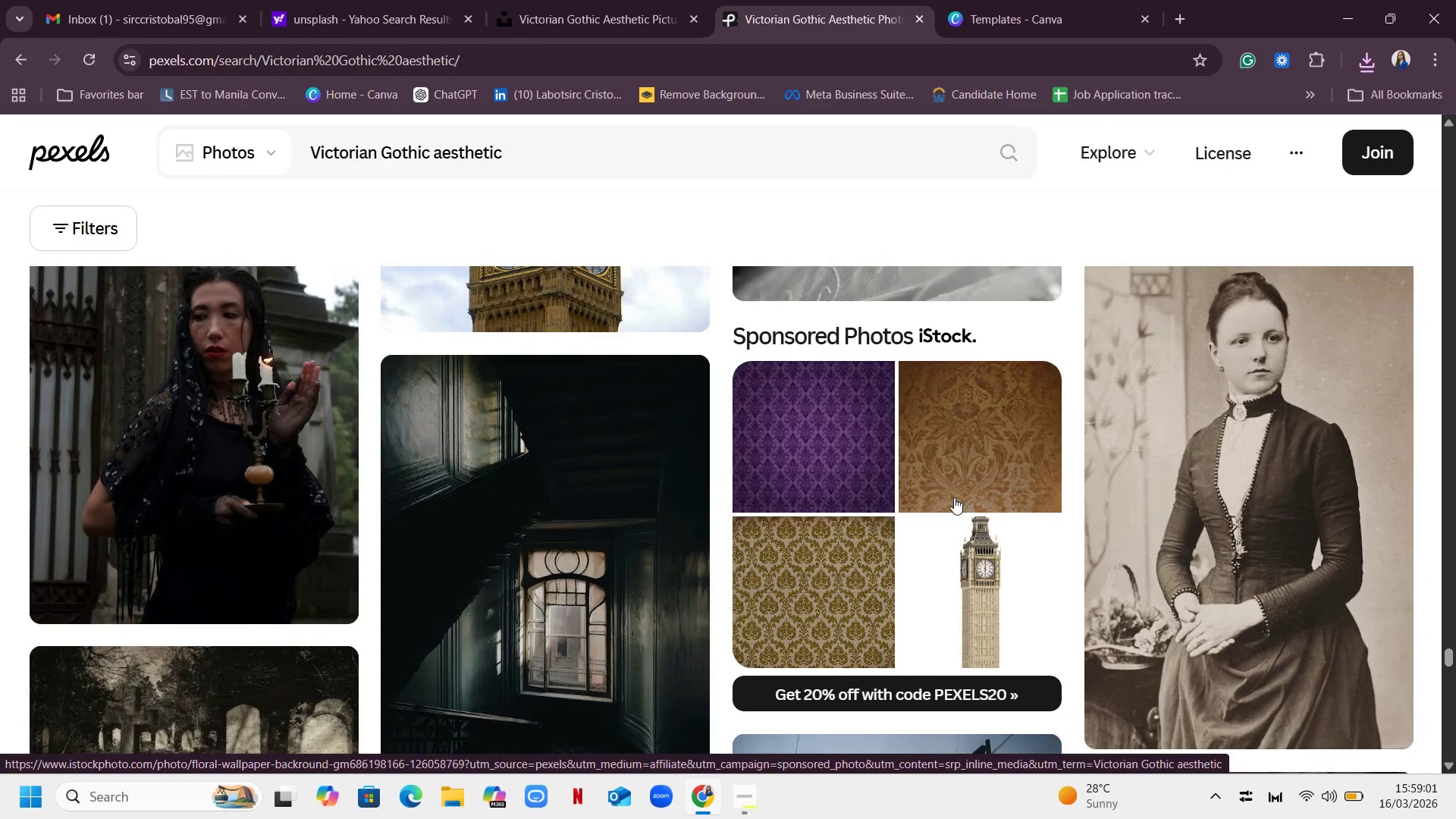 
scroll: coordinate [586, 512], scroll_direction: down, amount: 19.0
 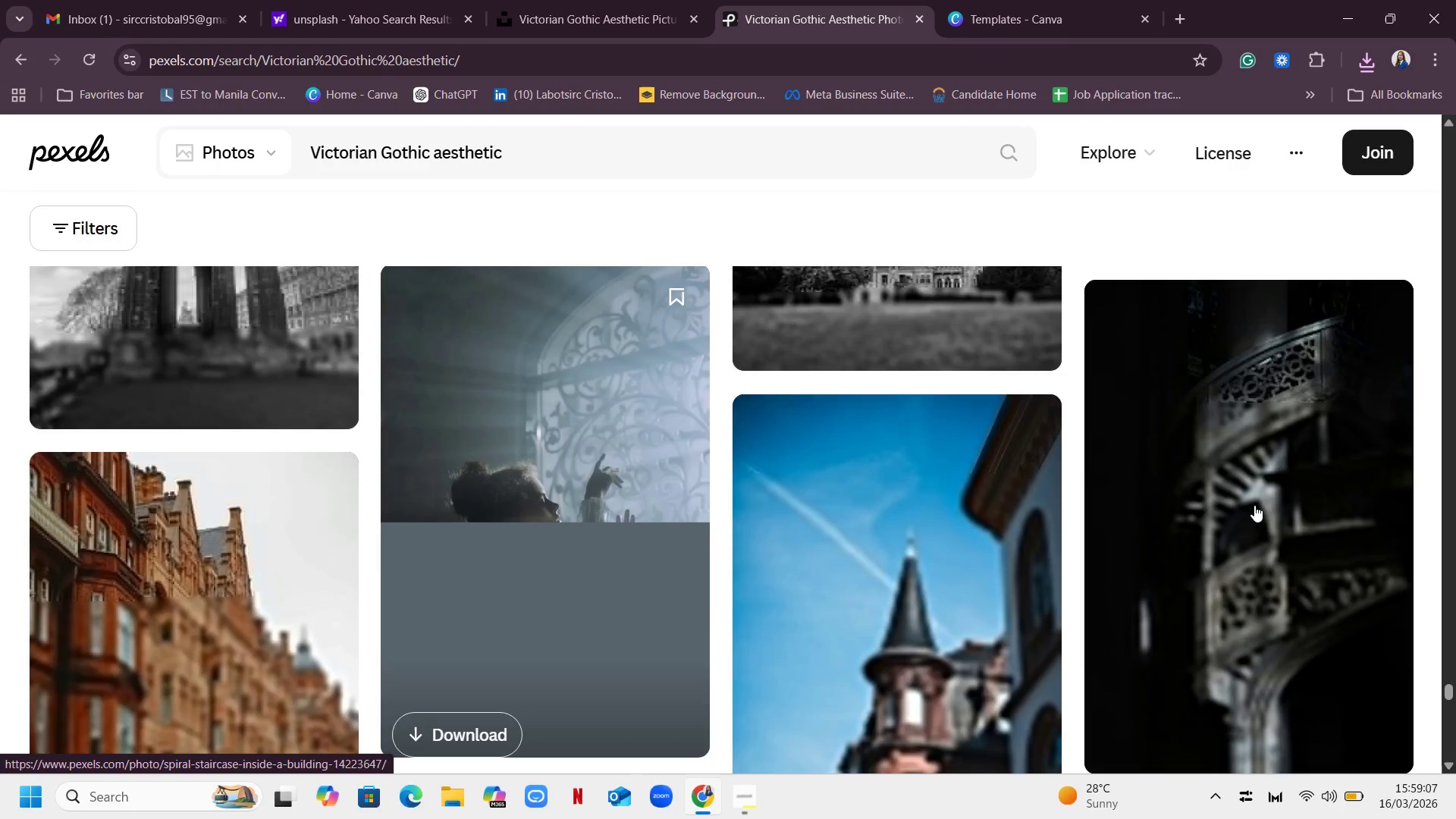 
scroll: coordinate [1226, 513], scroll_direction: up, amount: 4.0
 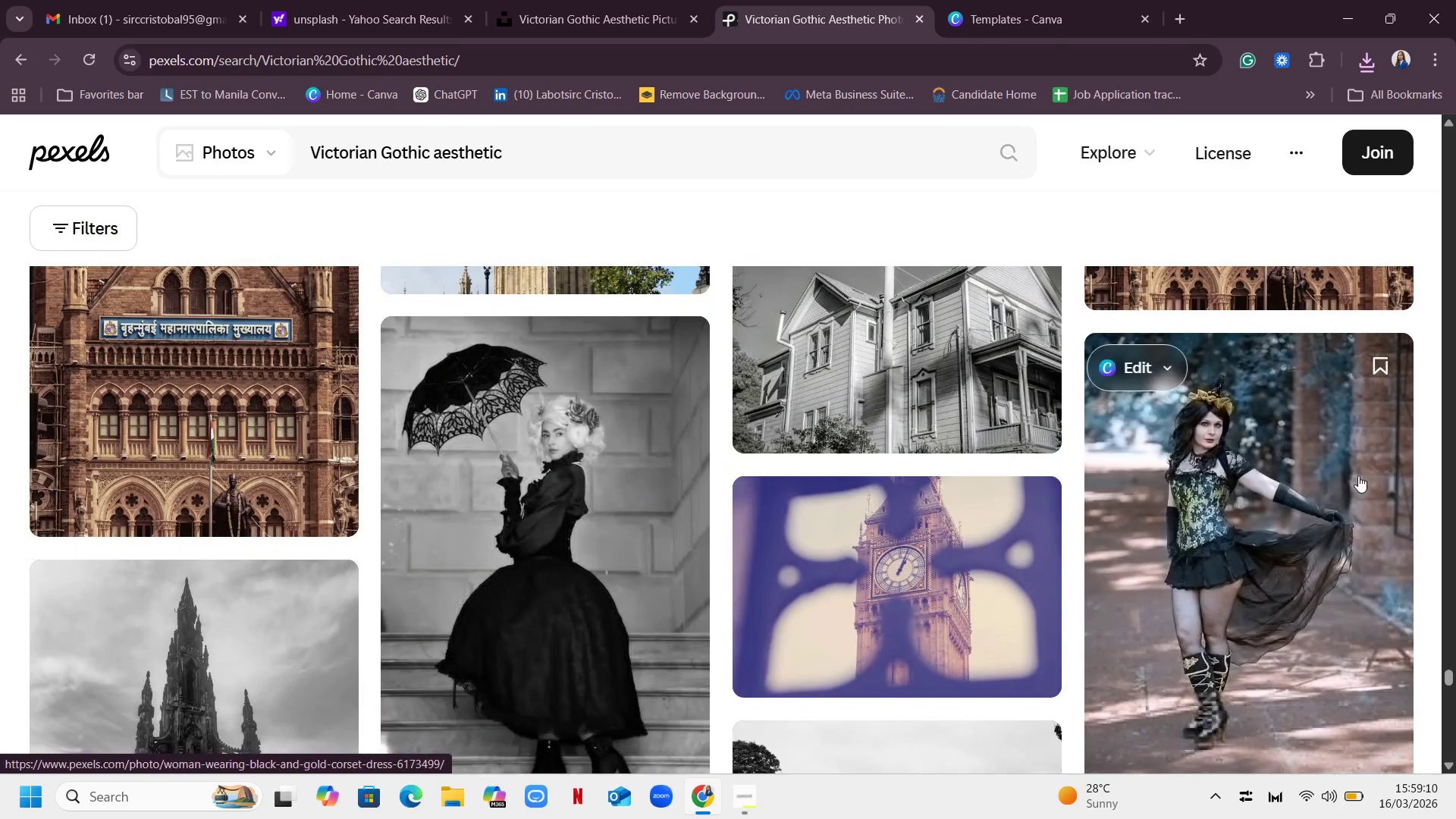 
scroll: coordinate [945, 461], scroll_direction: down, amount: 1.0
 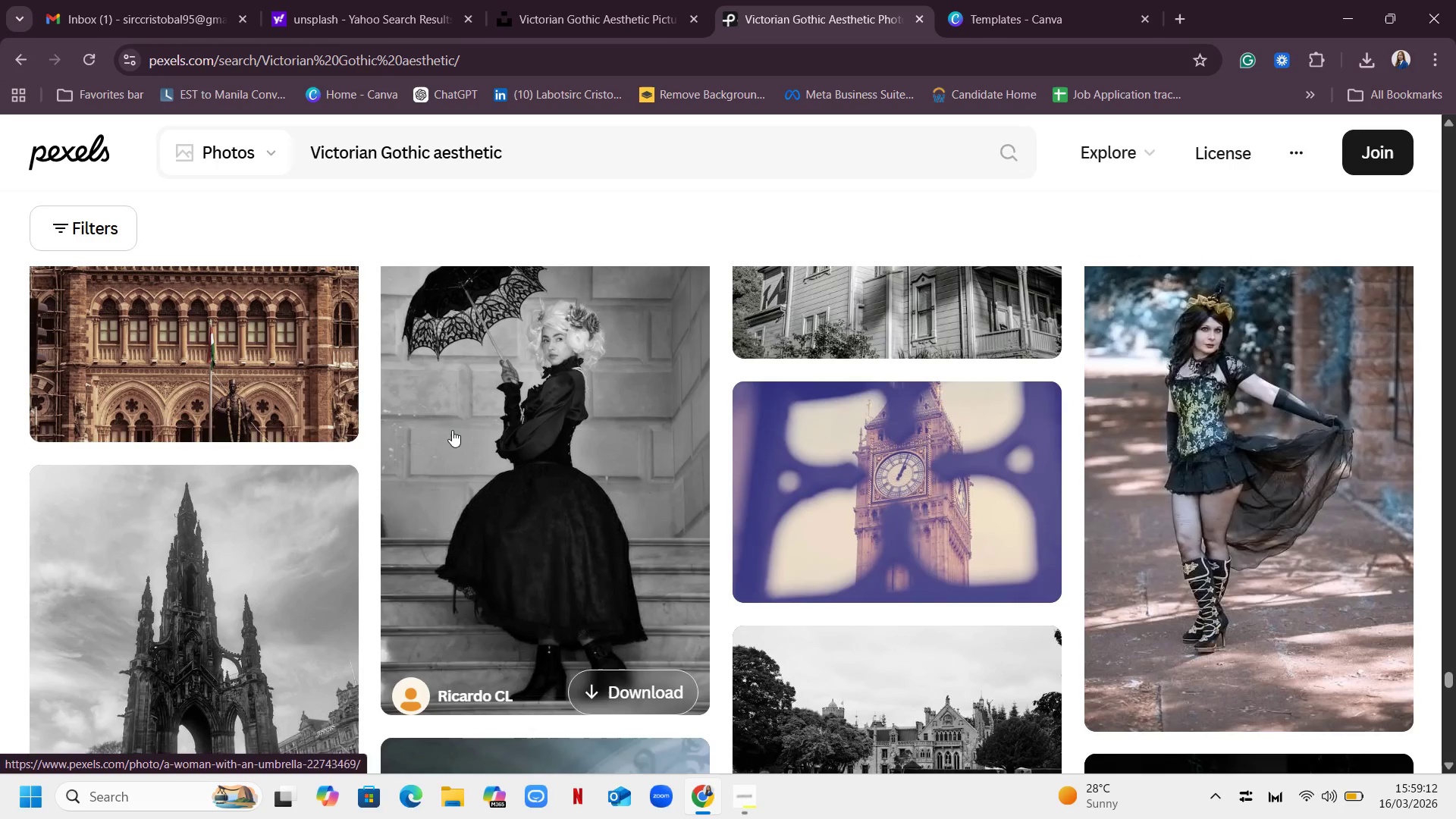 
left_click([497, 425])
 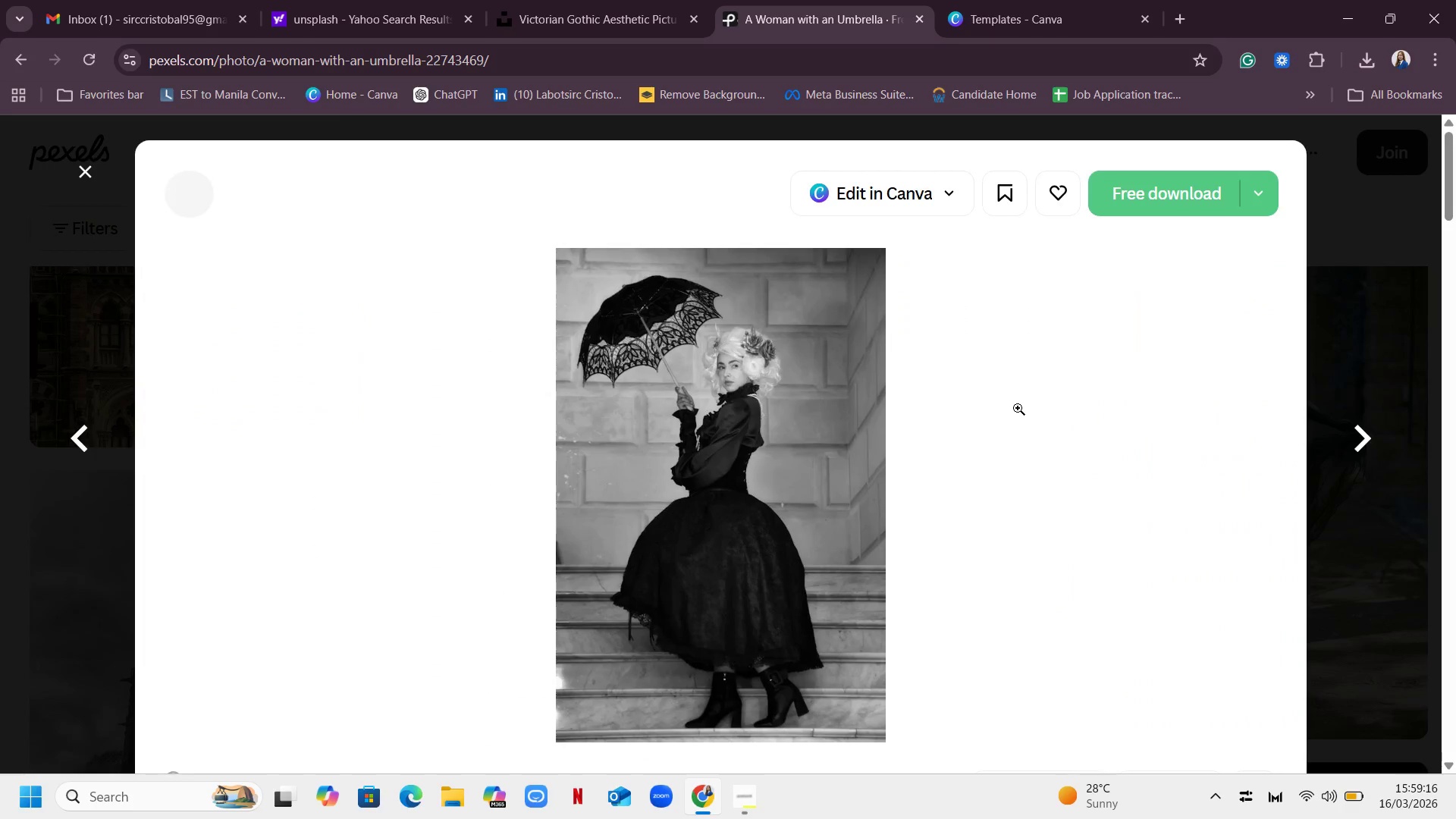 
left_click([747, 405])
 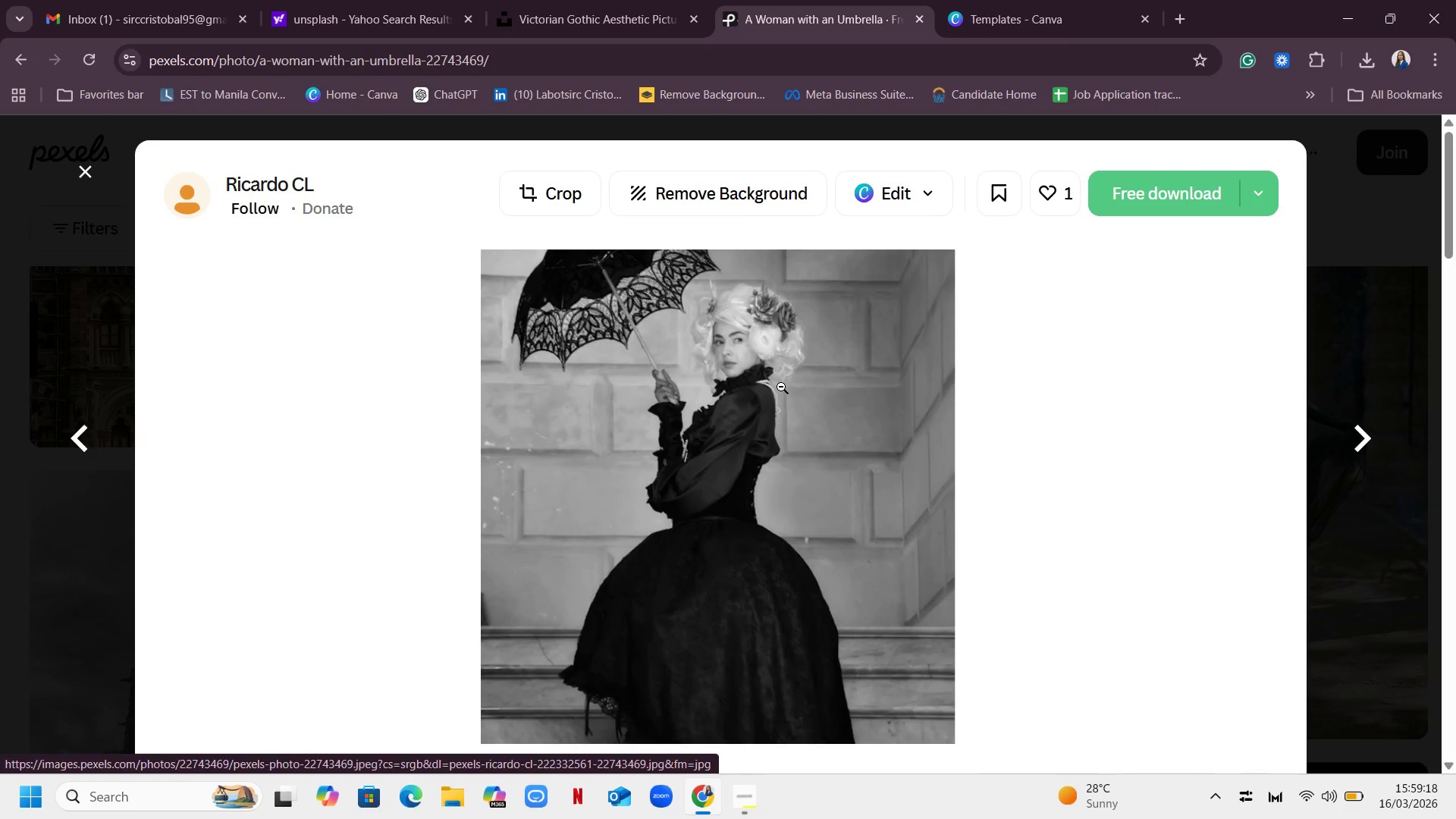 
right_click([832, 374])
 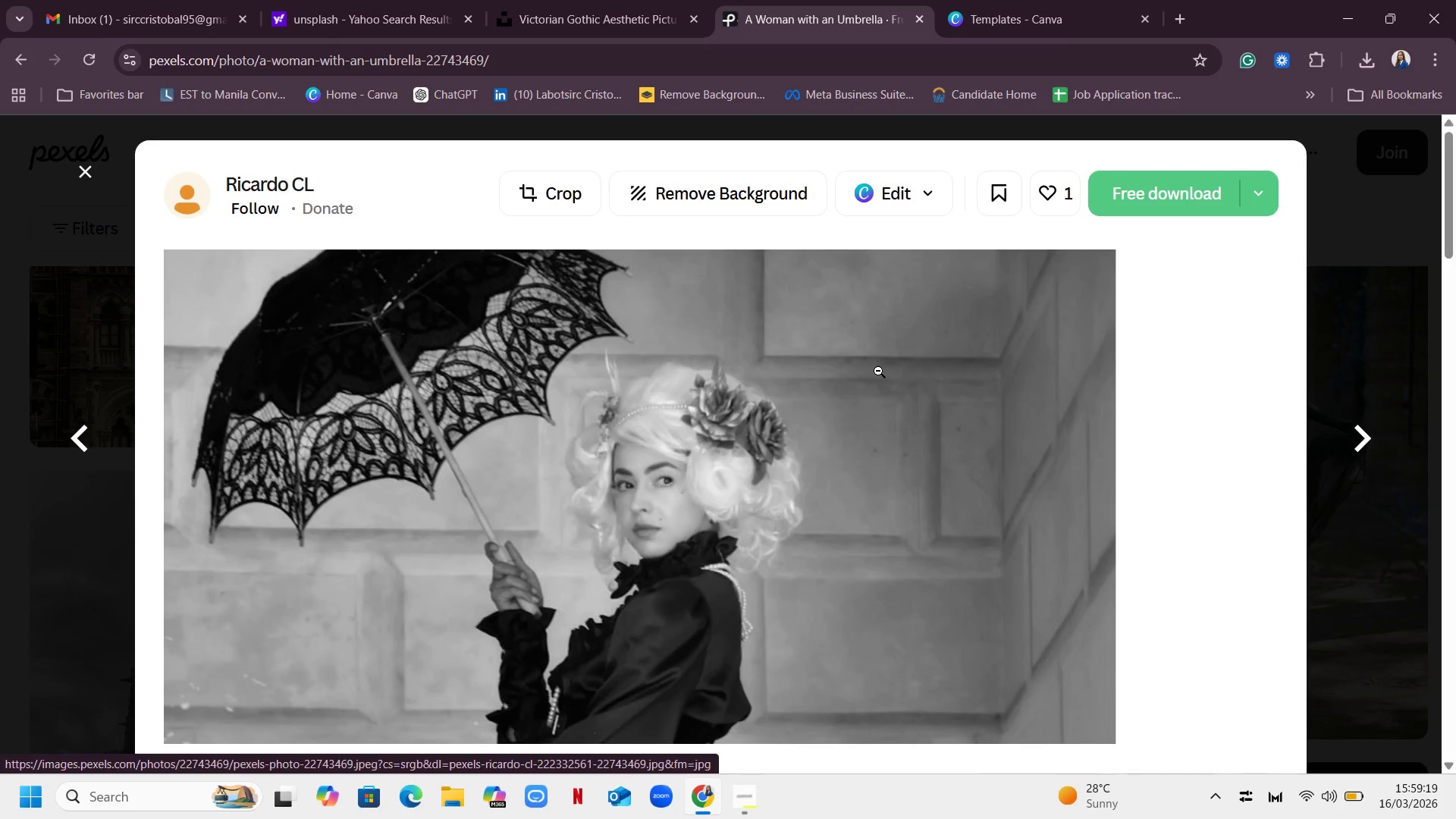 
mouse_move([881, 371])
 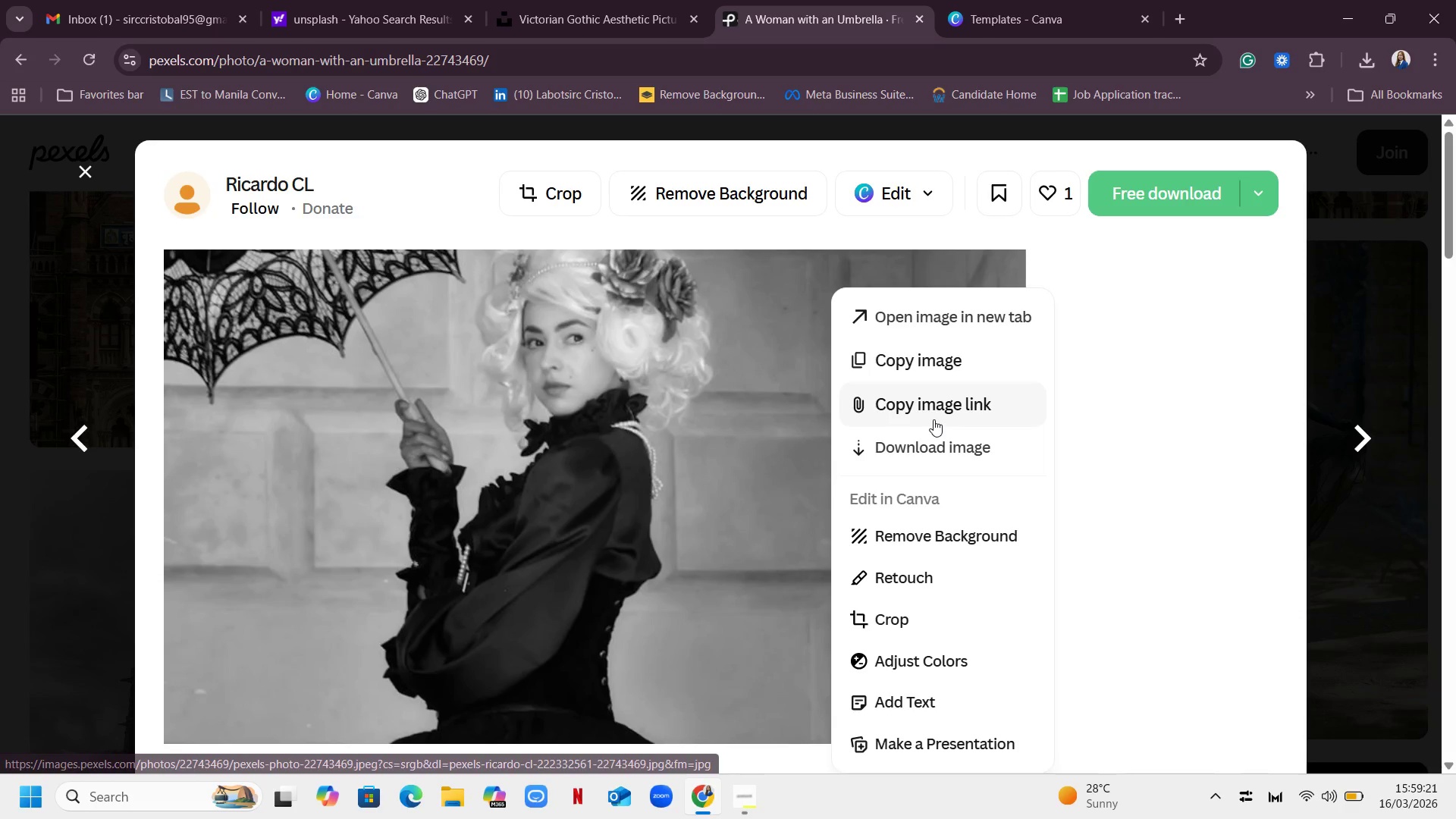 
left_click([928, 440])
 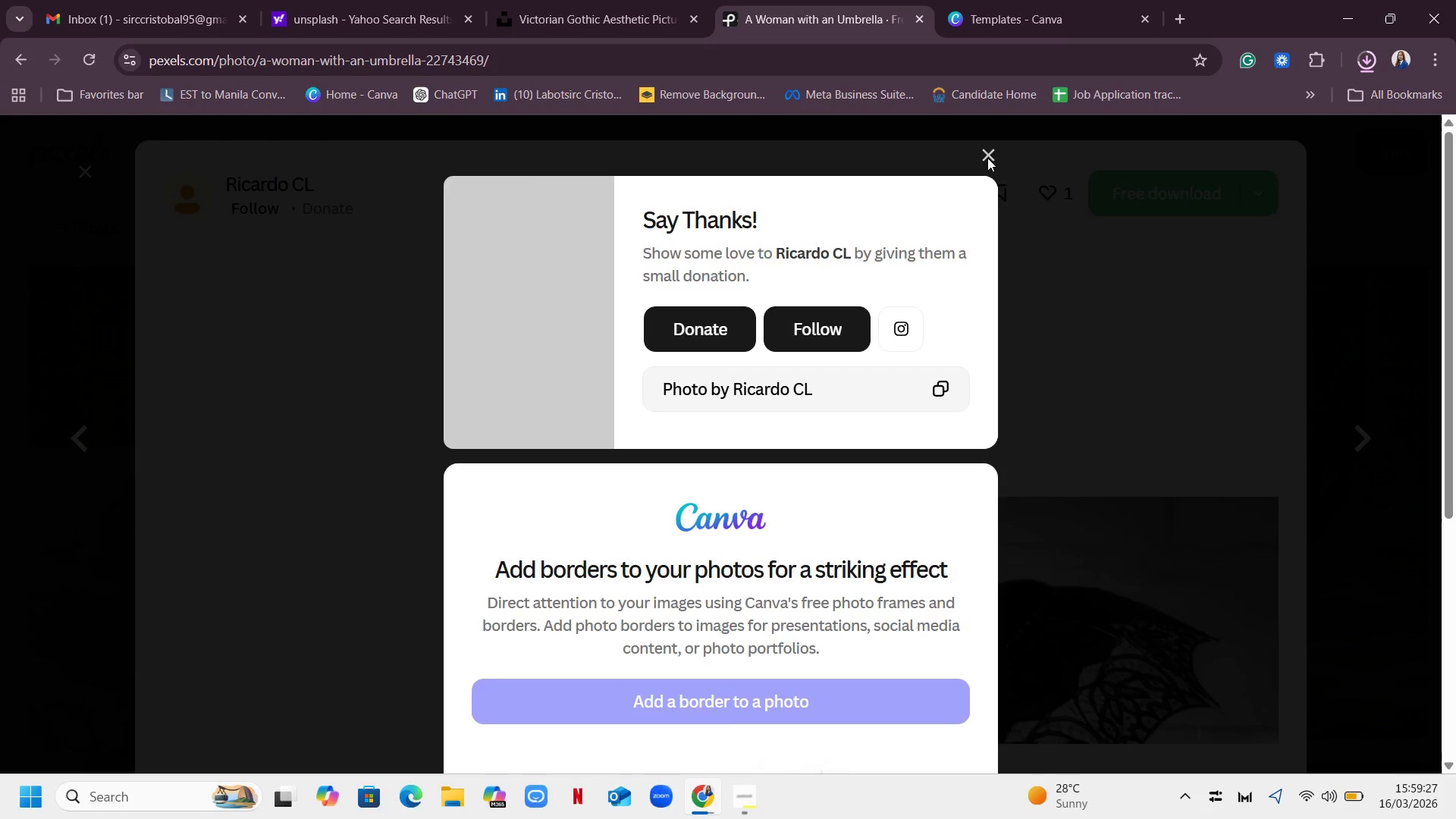 
wait(7.12)
 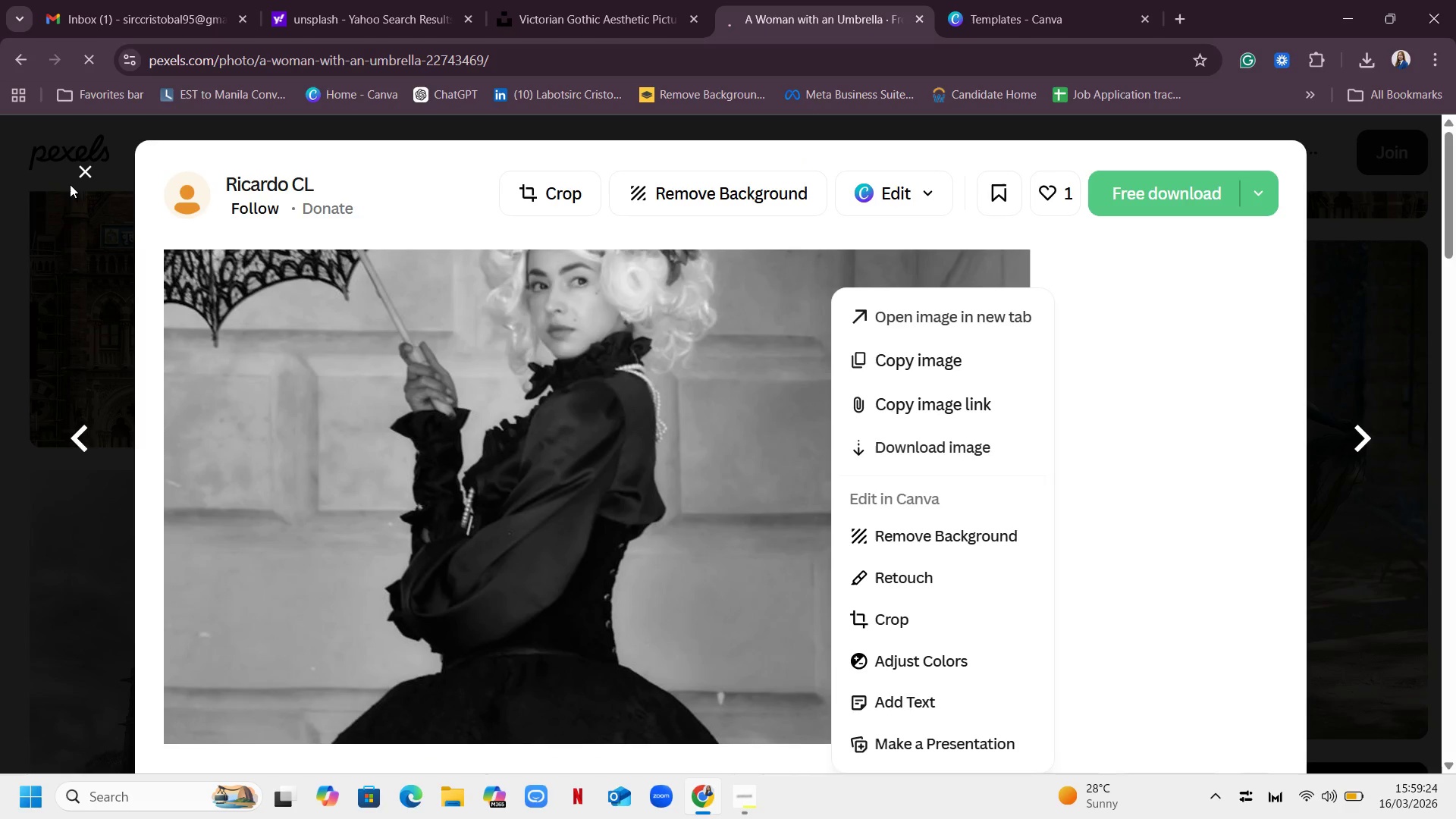 
left_click([89, 171])
 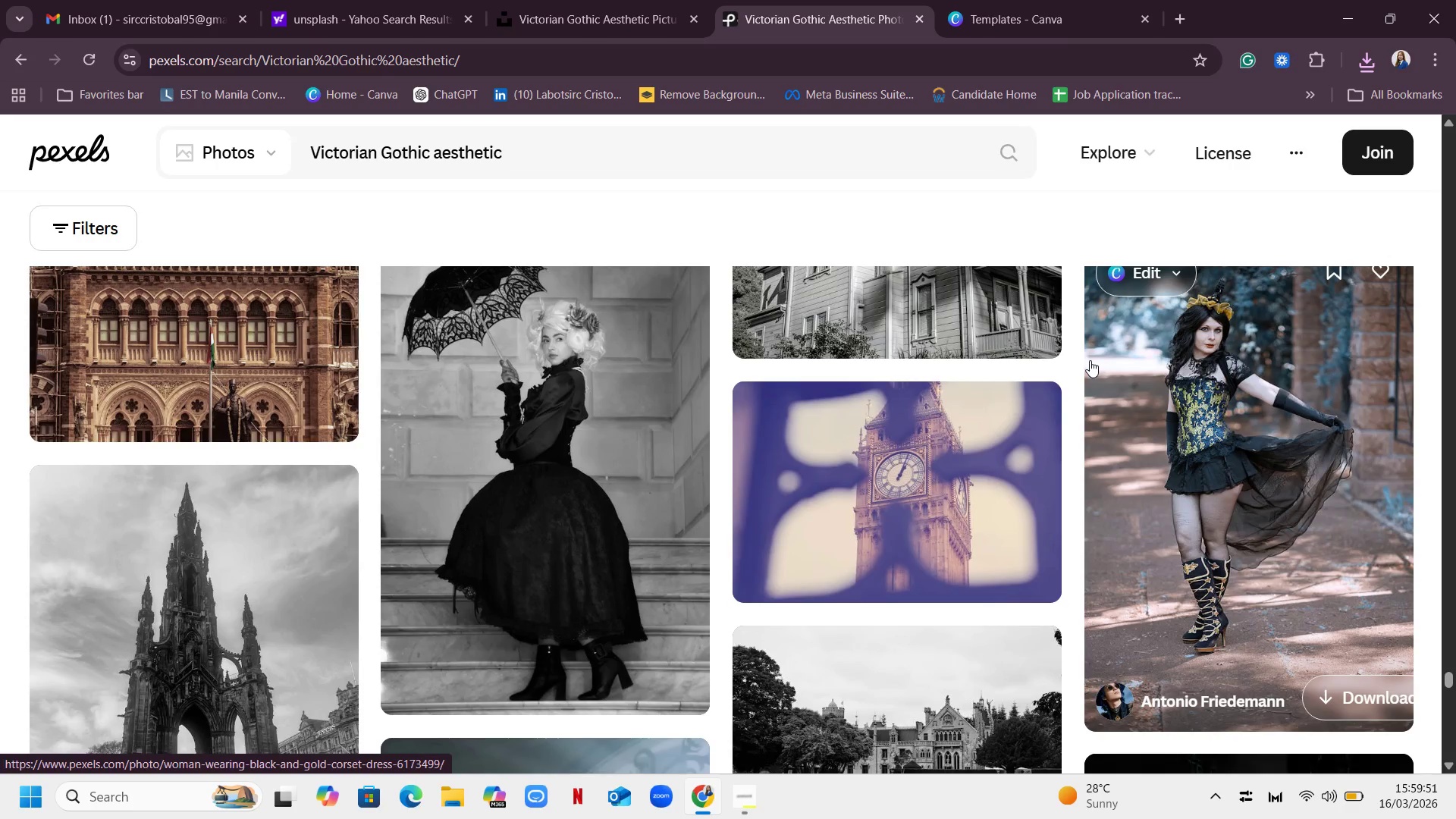 
wait(26.78)
 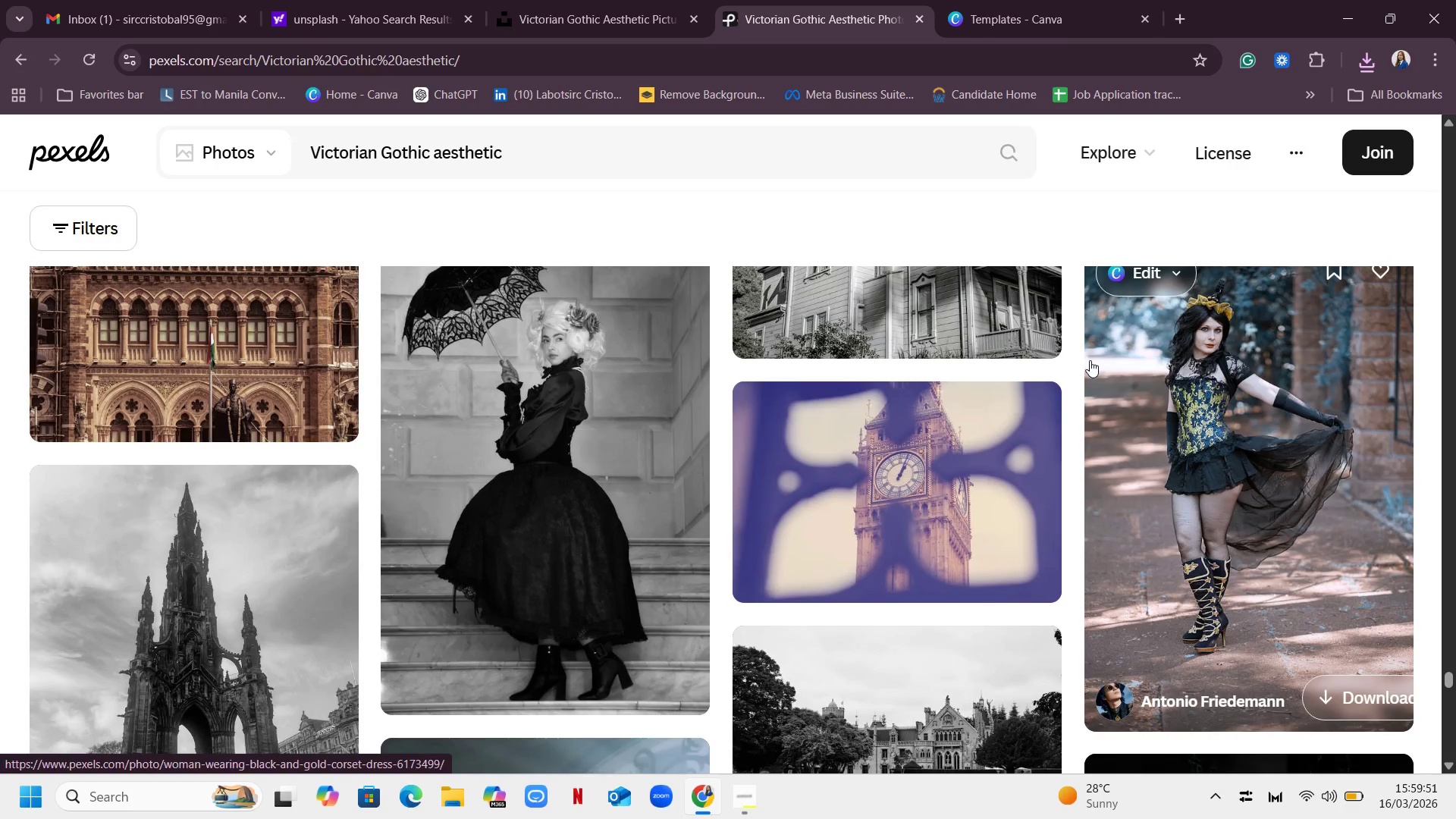 
mouse_move([1084, 389])
 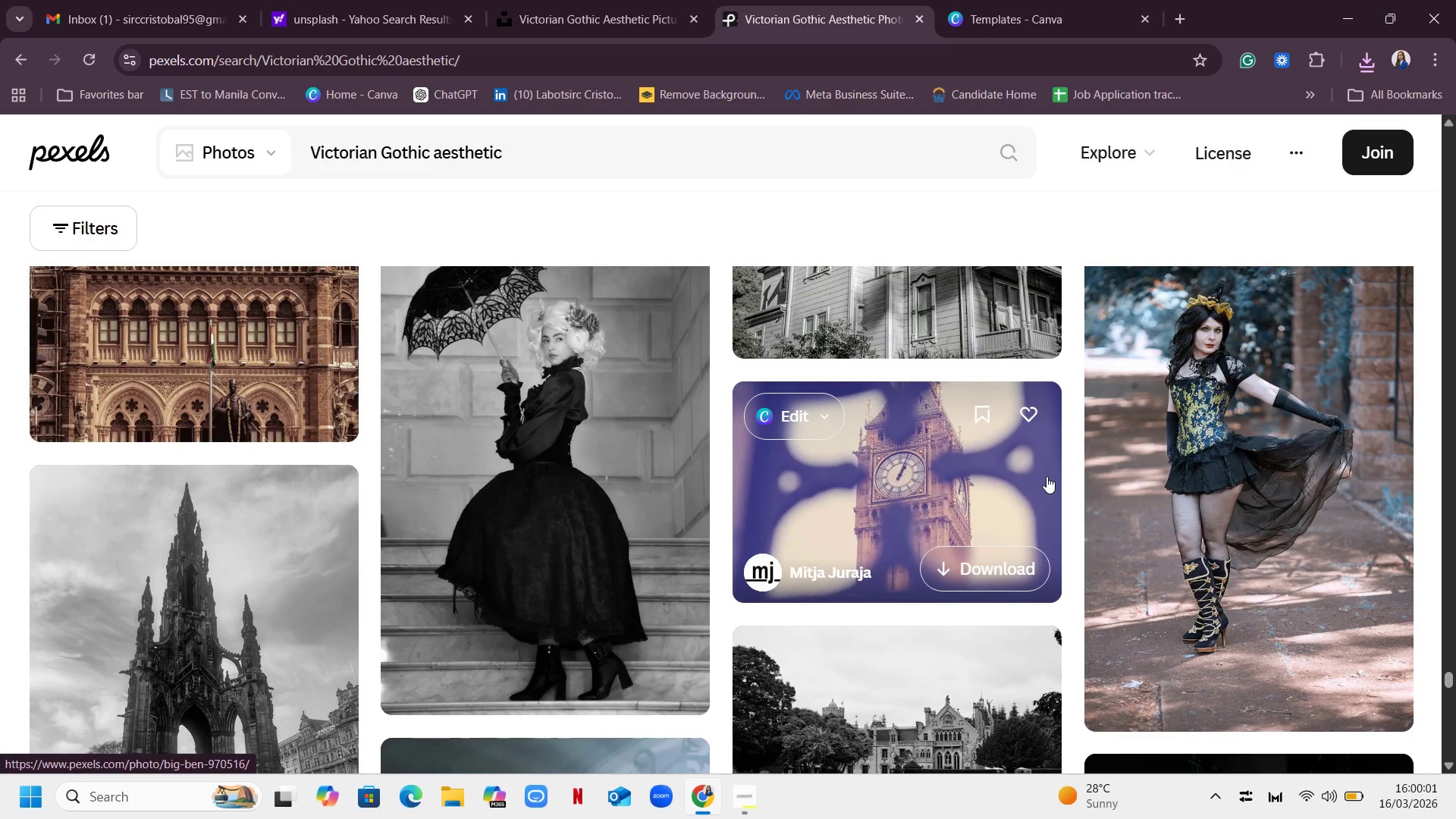 
wait(8.33)
 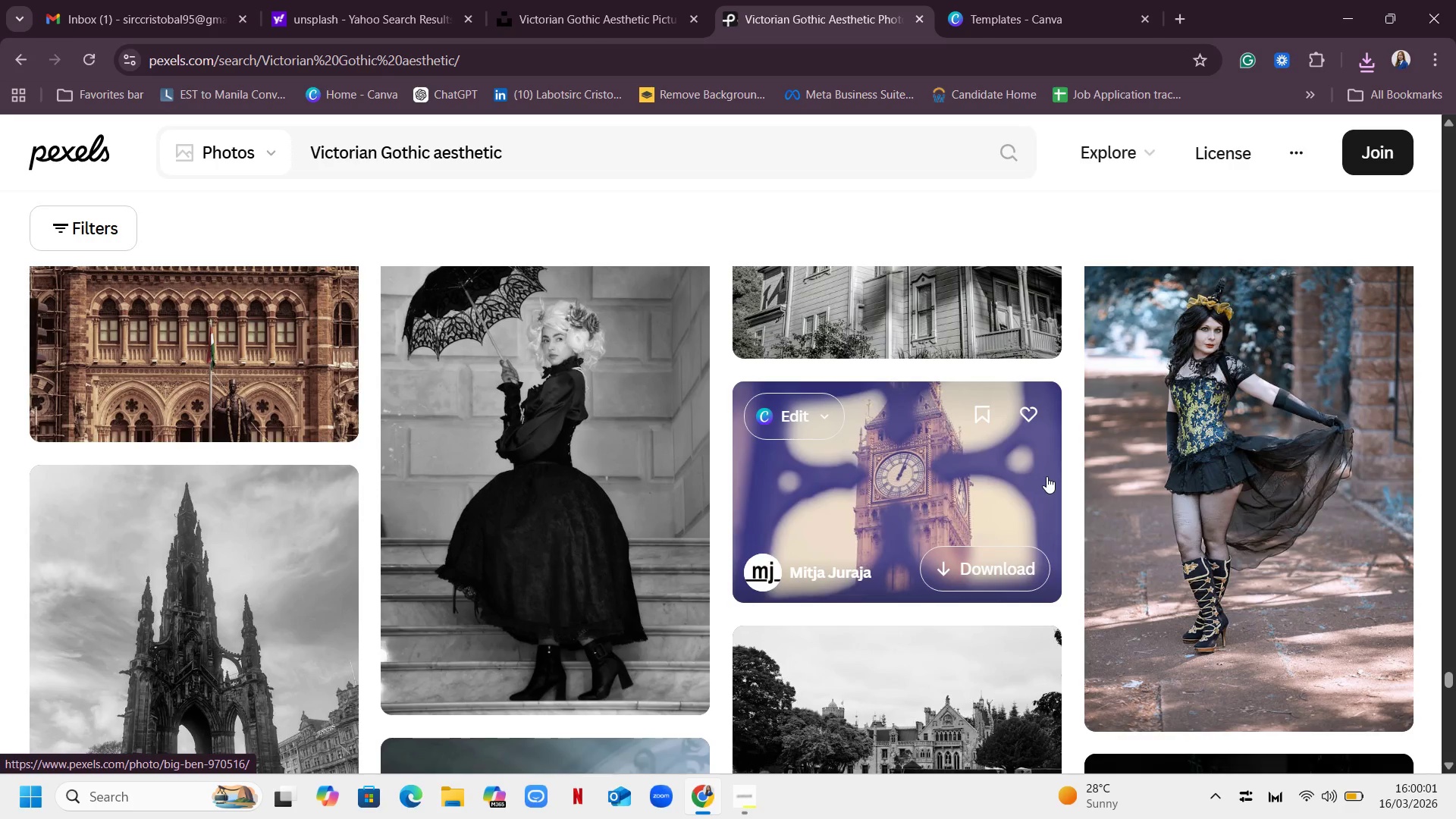 
mouse_move([1059, 546])
 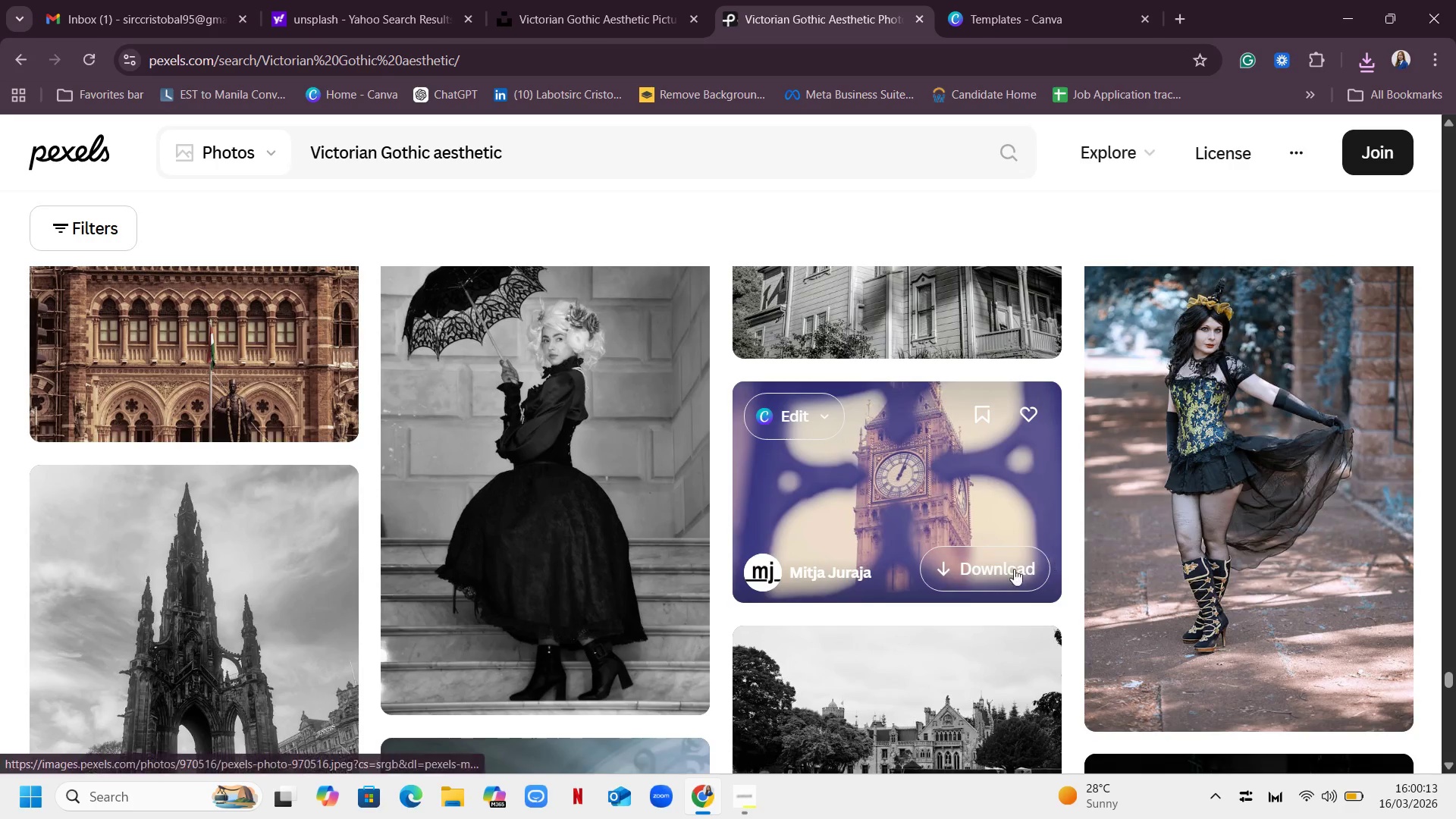 
scroll: coordinate [886, 507], scroll_direction: up, amount: 2.0
 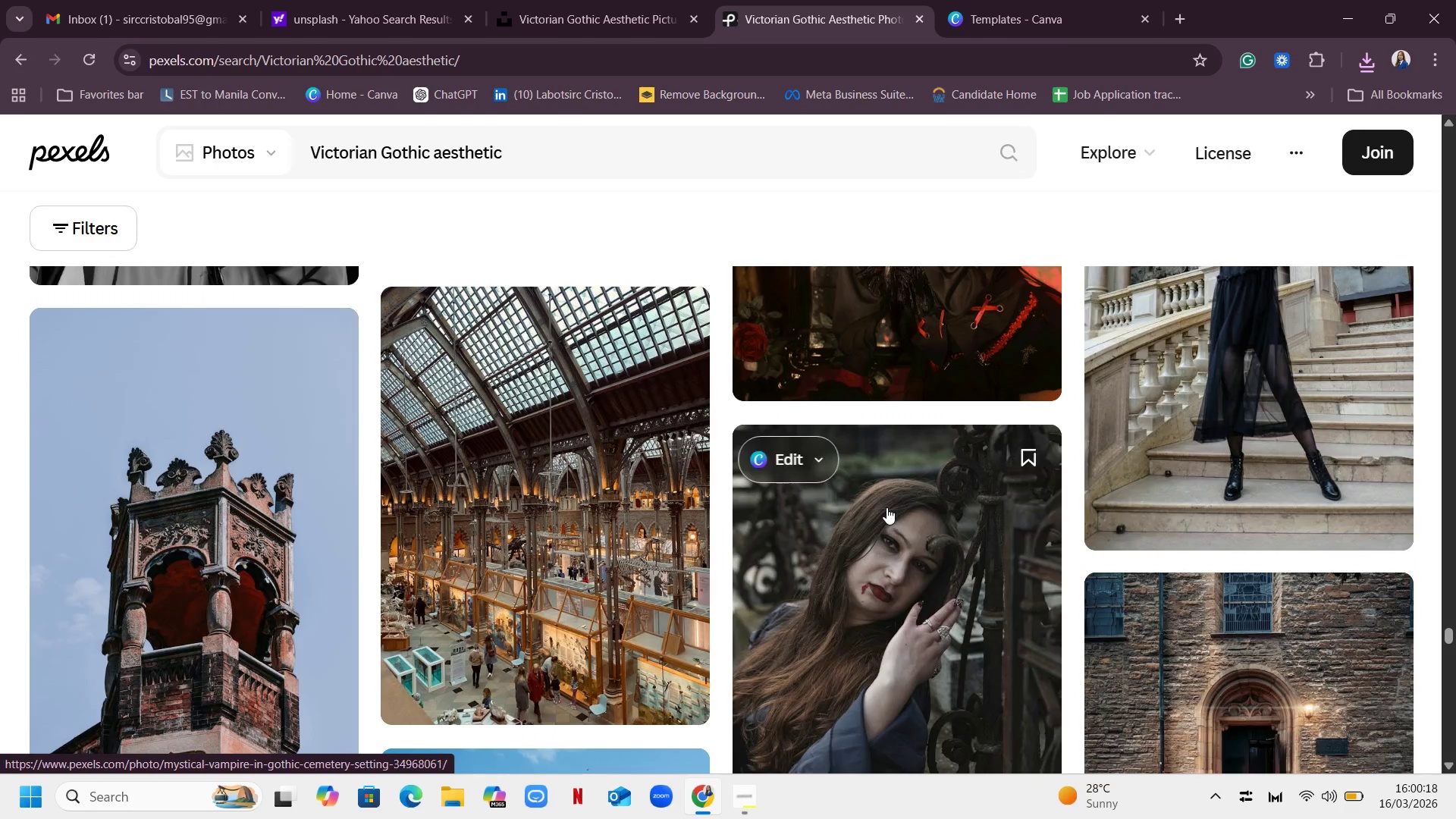 
scroll: coordinate [889, 505], scroll_direction: none, amount: 0.0
 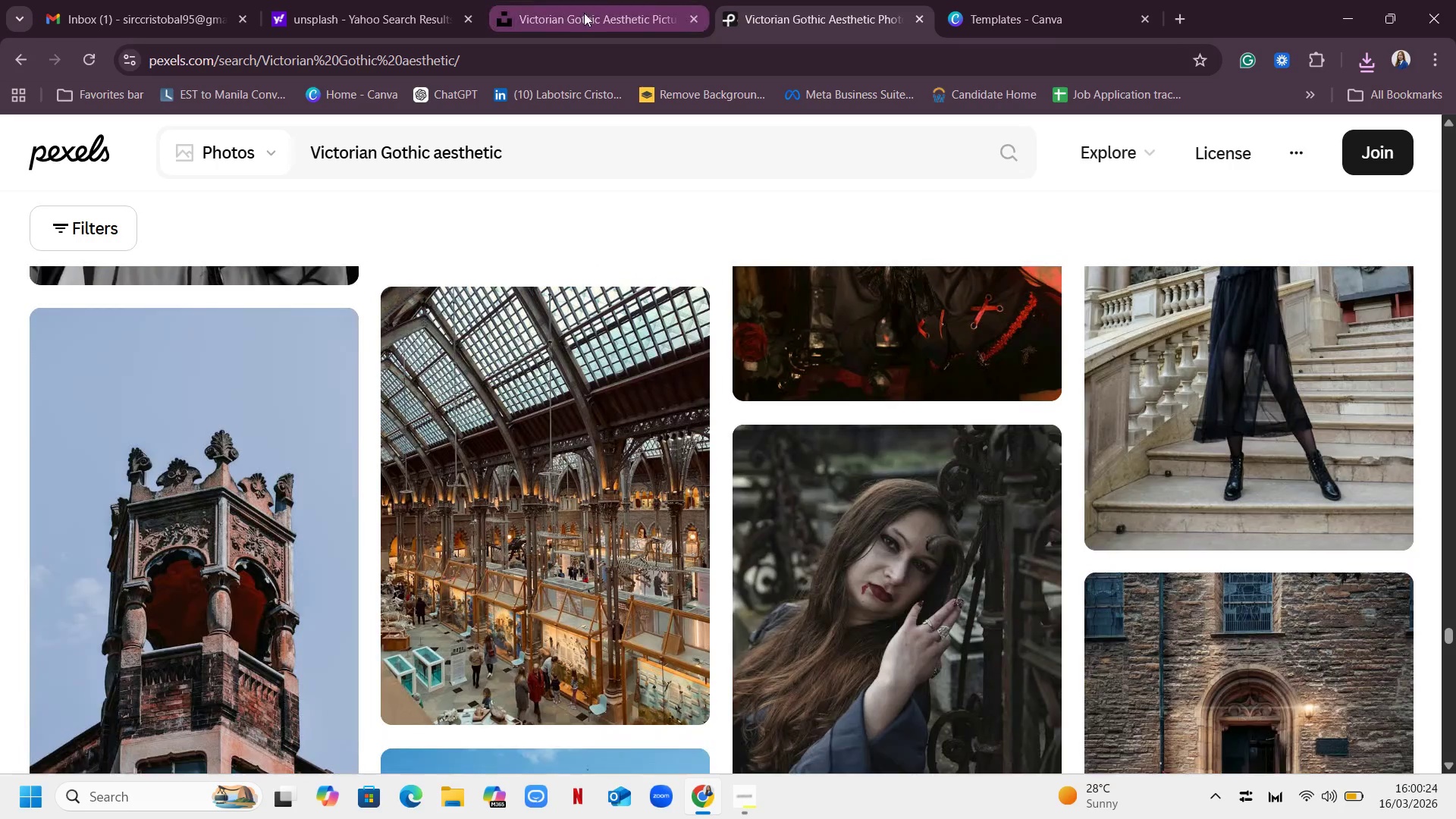 
left_click([589, 11])
 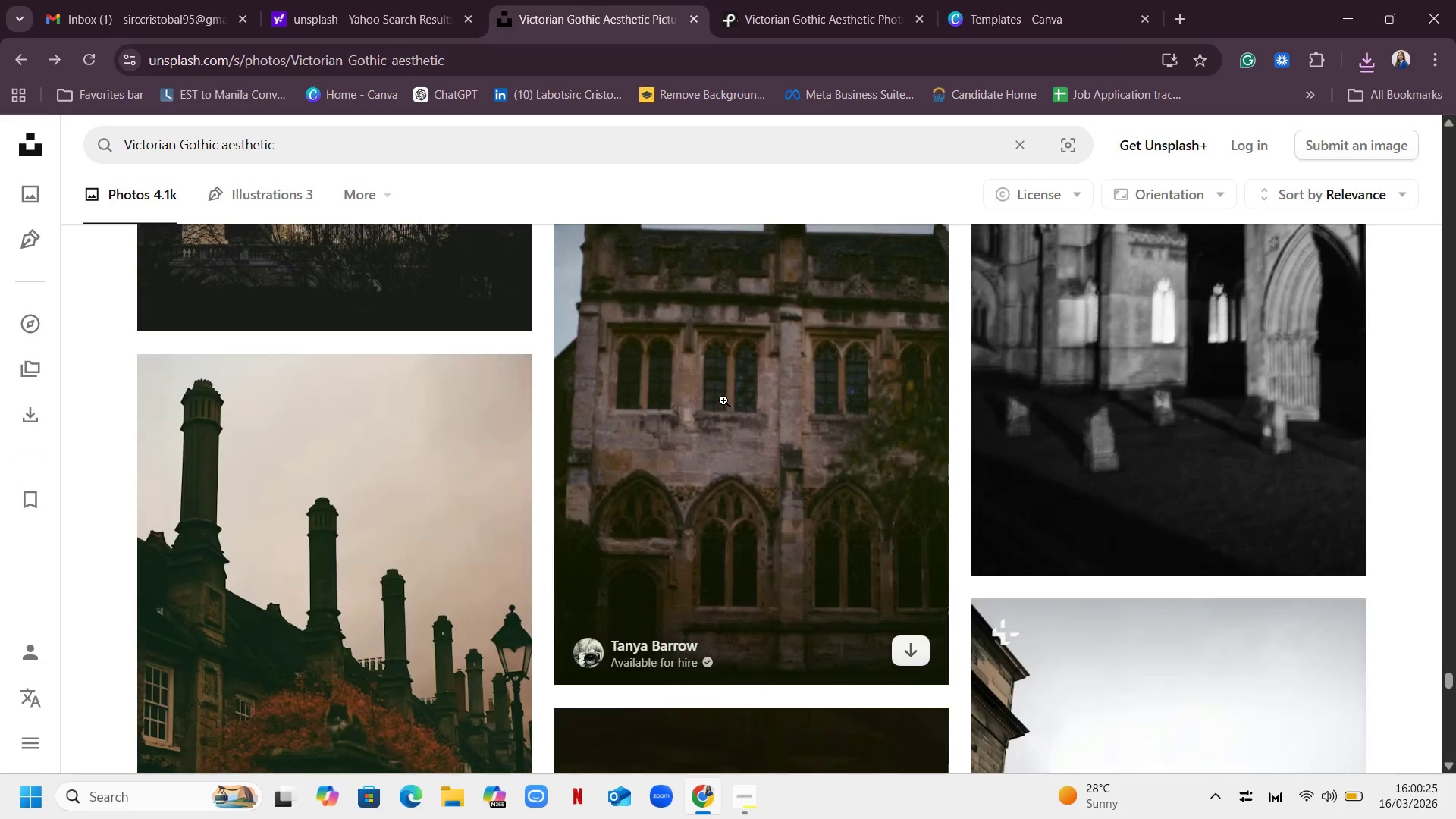 
scroll: coordinate [681, 325], scroll_direction: up, amount: 30.0
 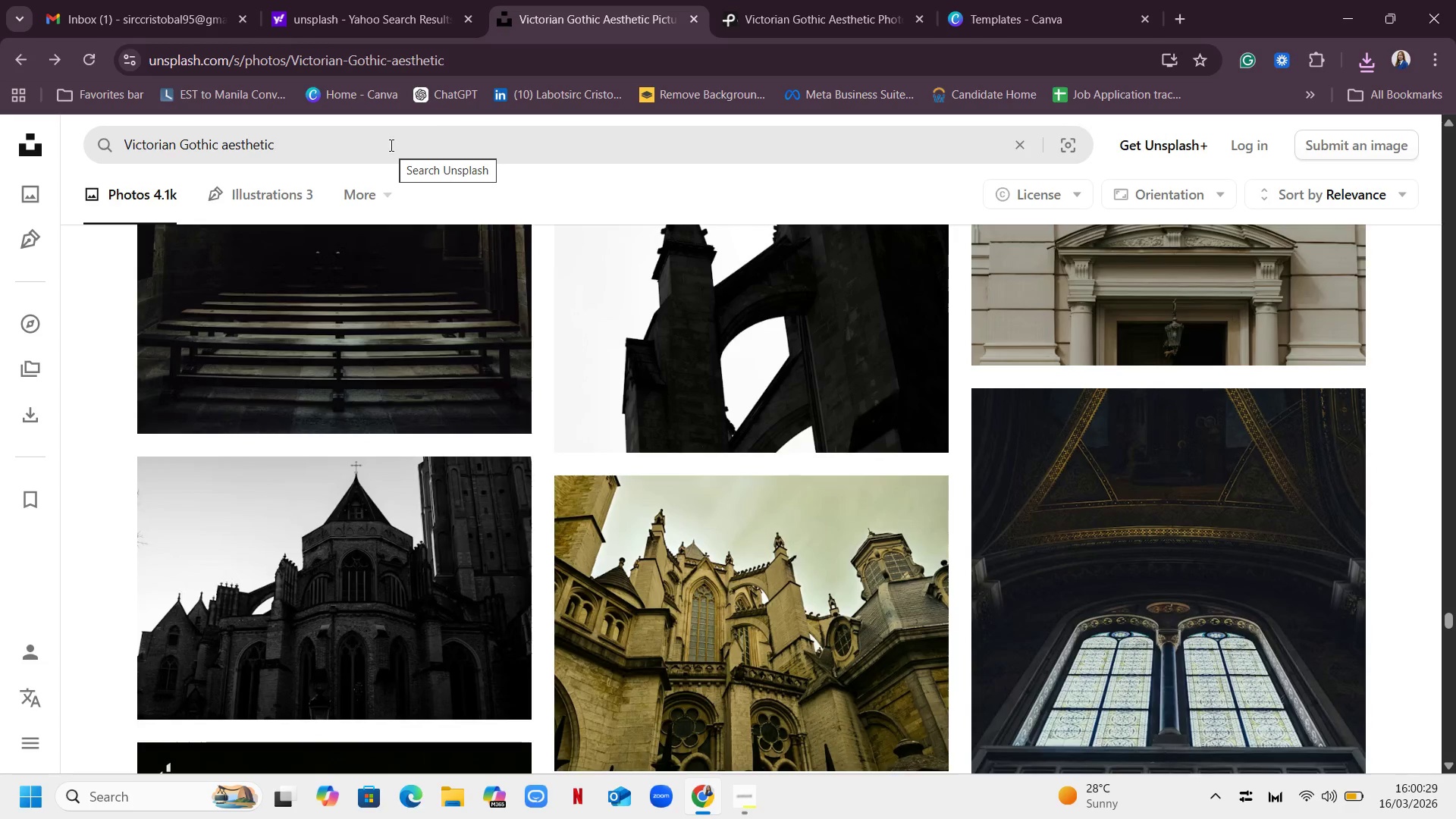 
left_click([390, 144])
 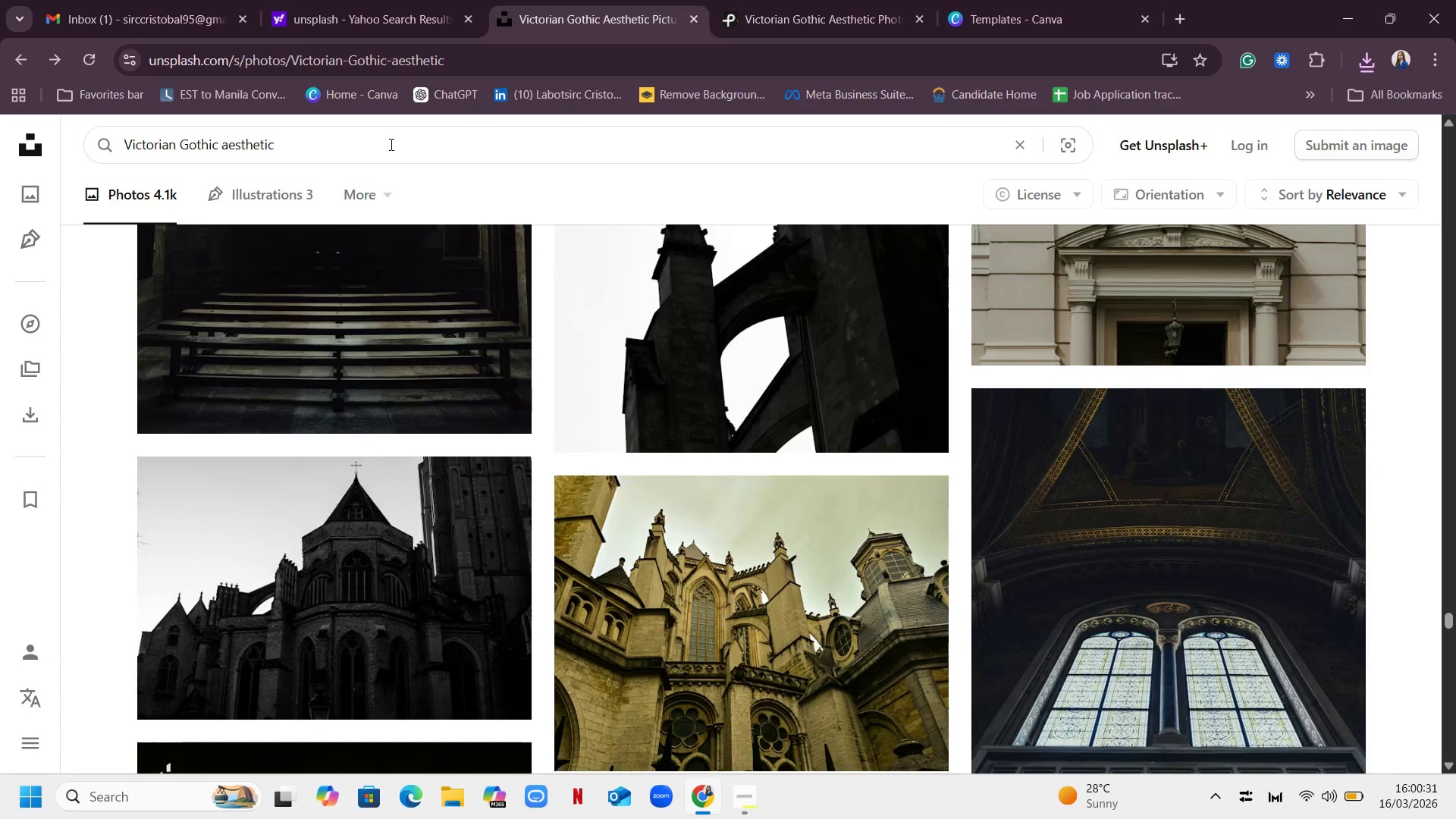 
left_click([390, 144])
 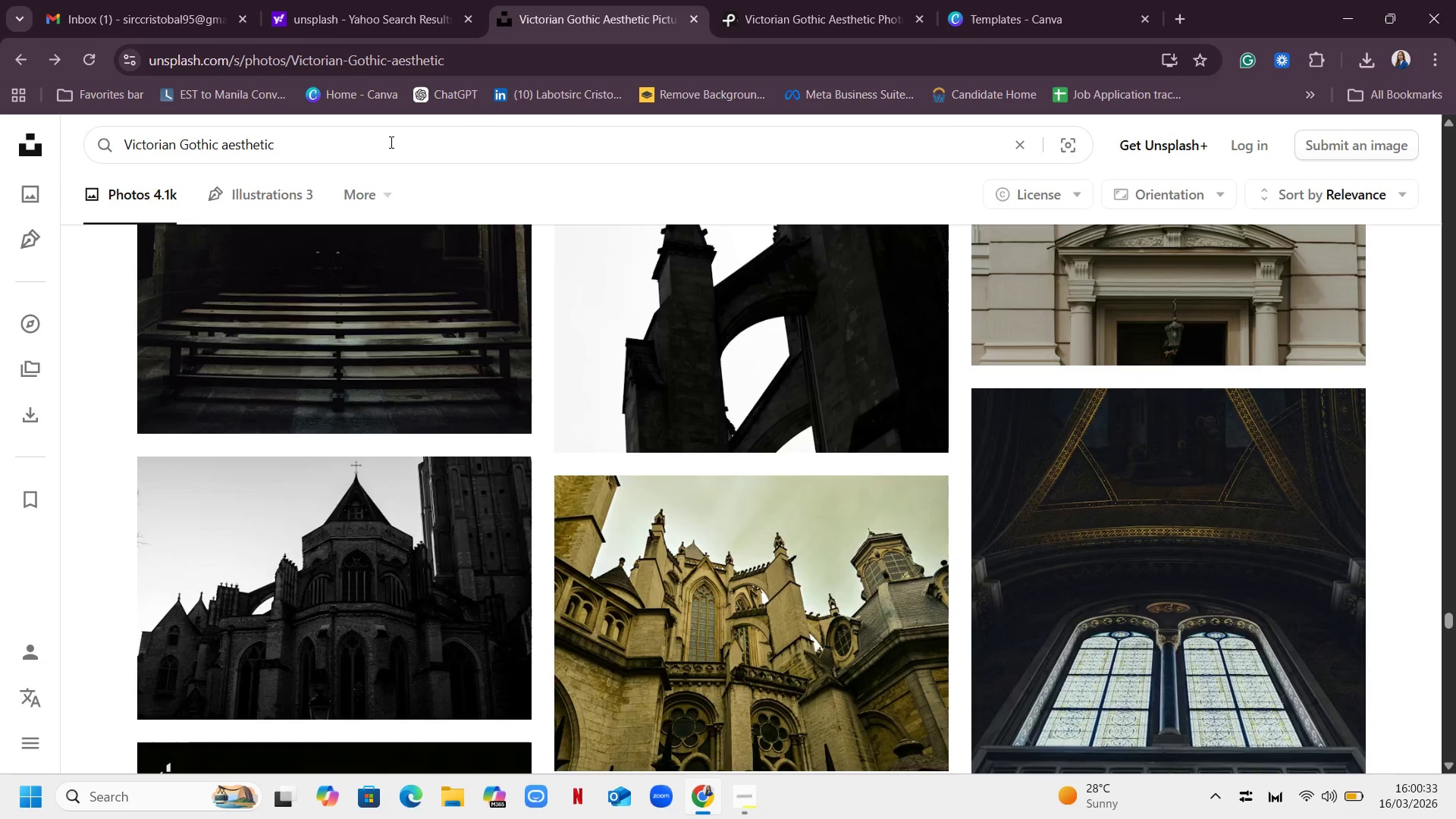 
hold_key(key=Backspace, duration=1.45)
 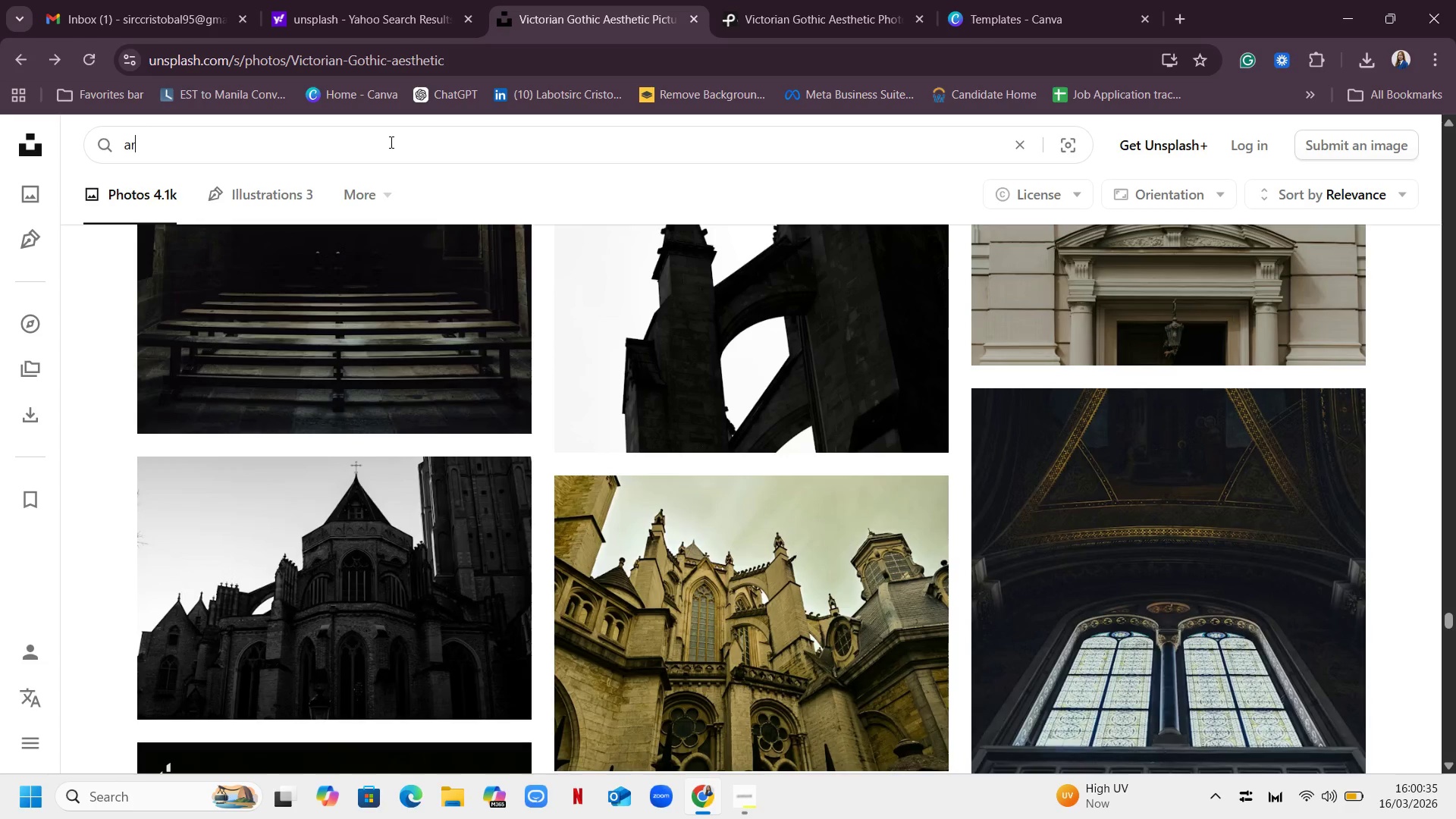 
type(art deco patterns)
 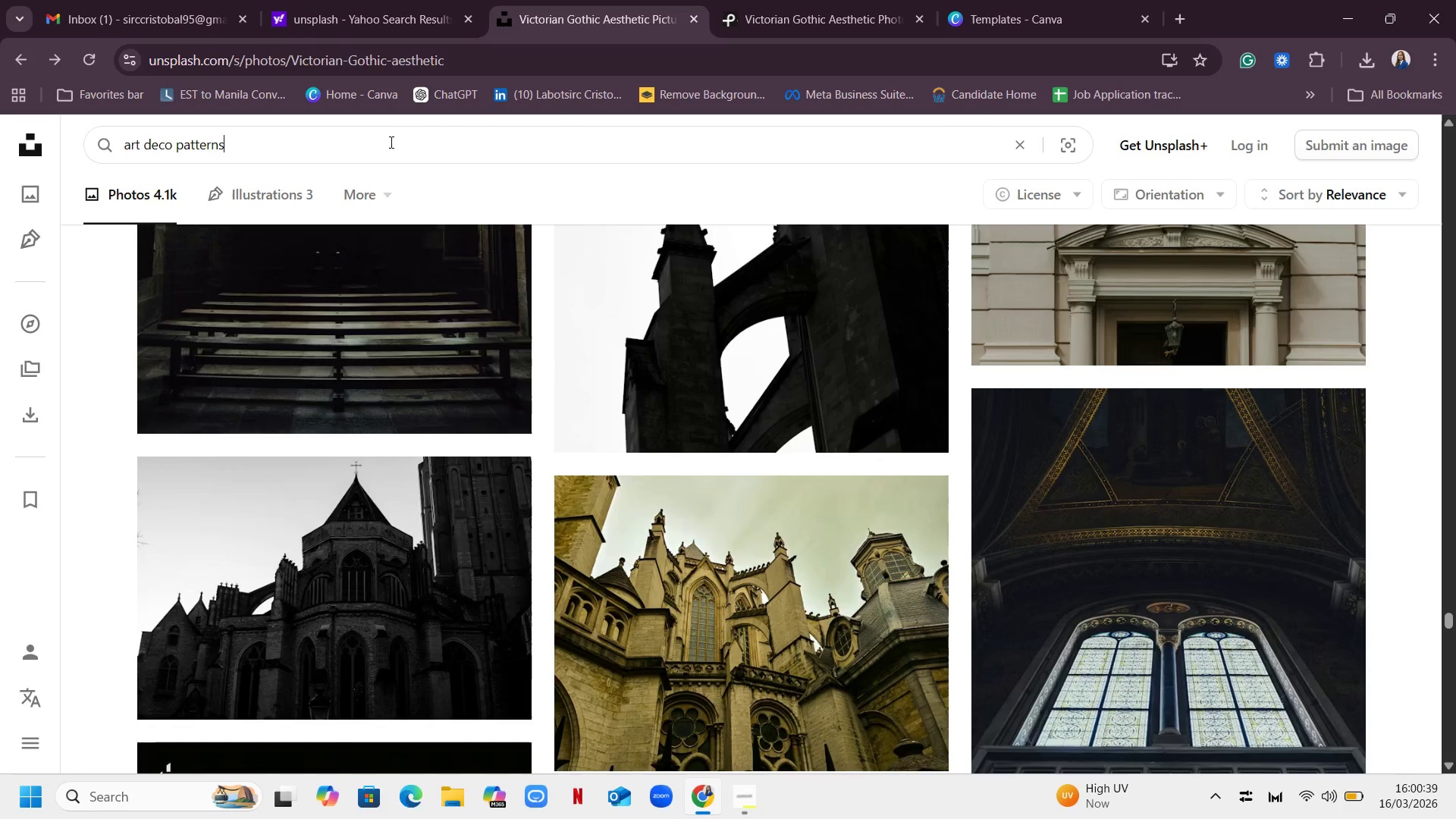 
key(Enter)
 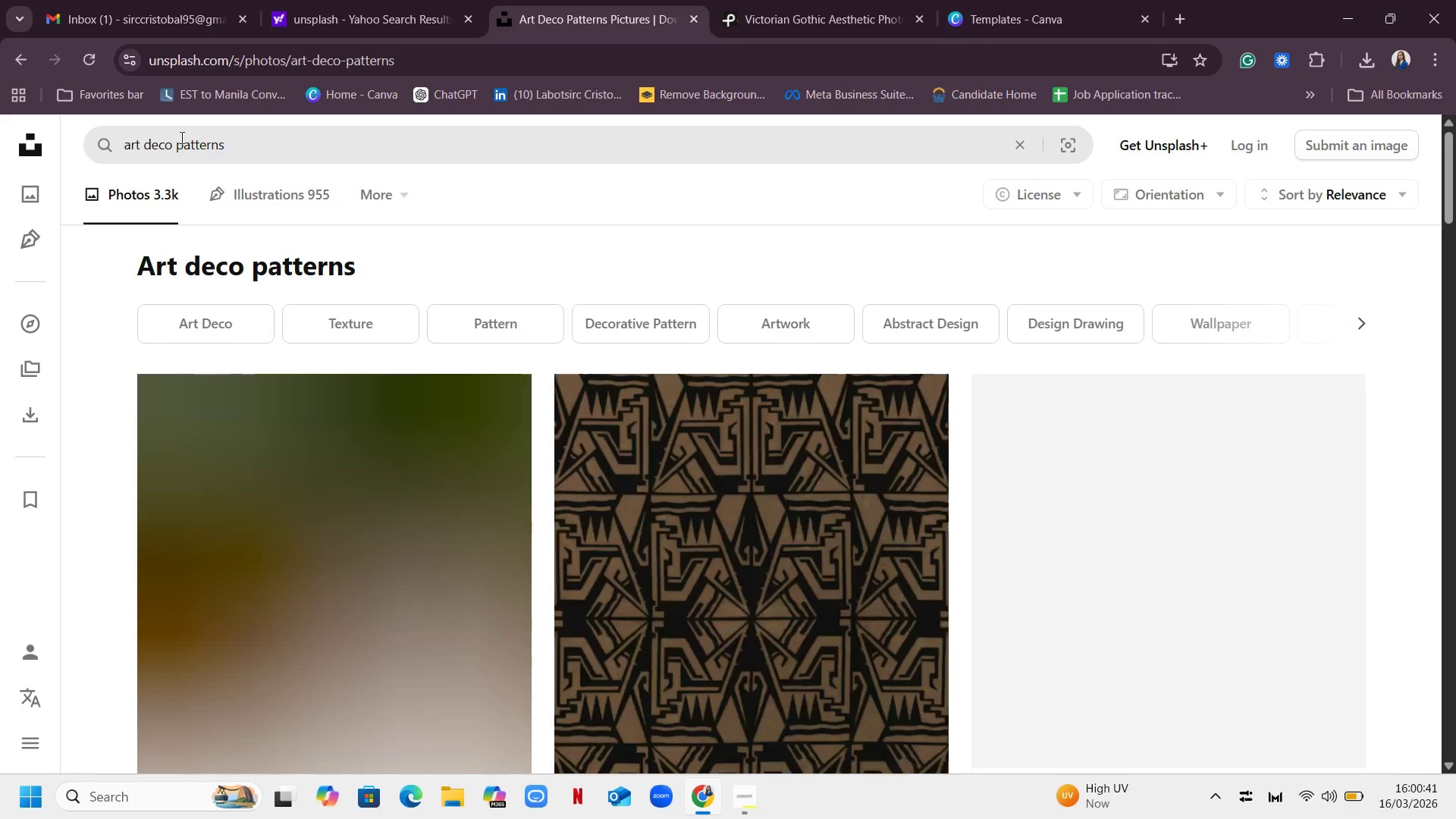 
left_click([175, 139])
 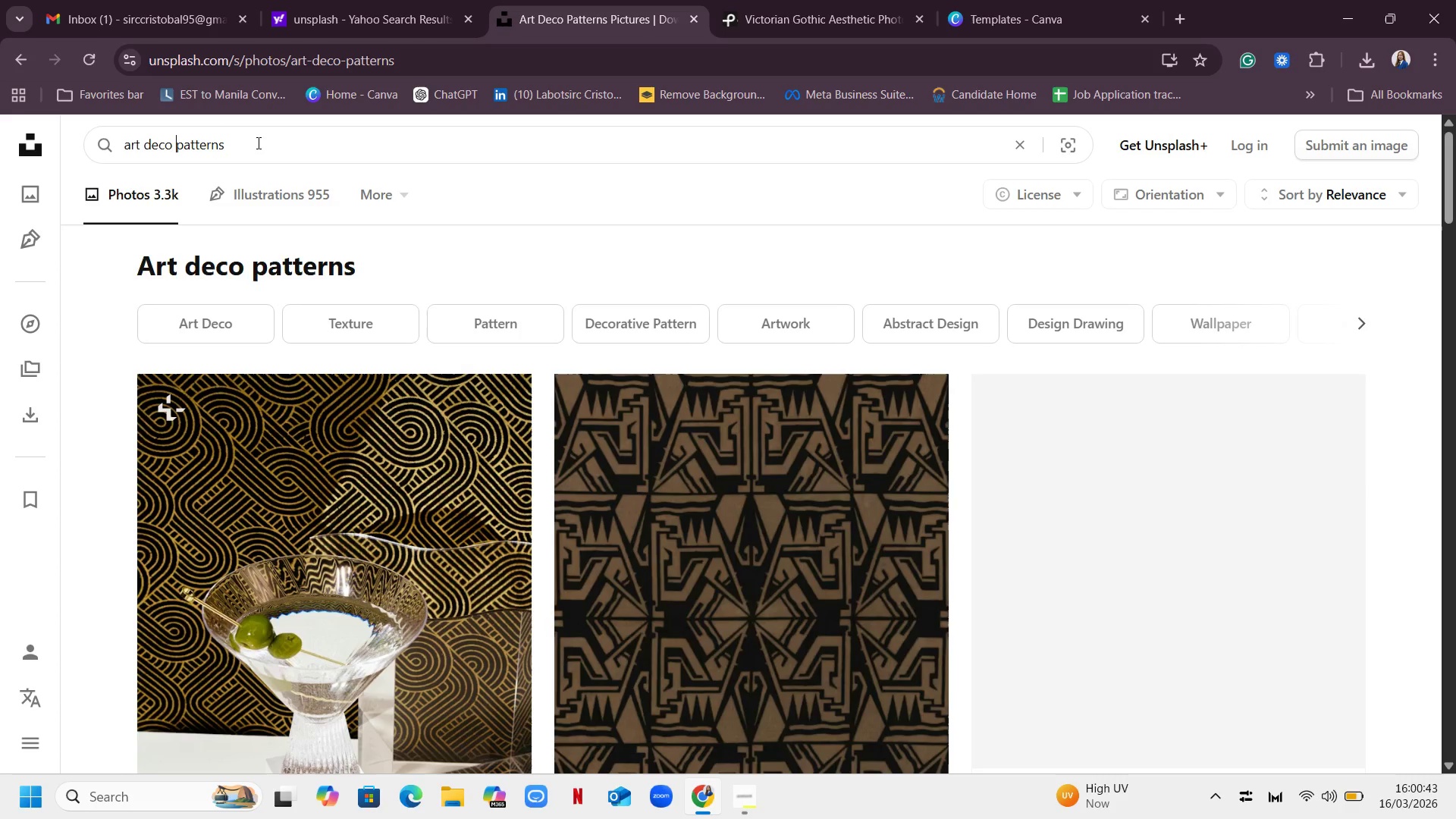 
left_click([257, 143])
 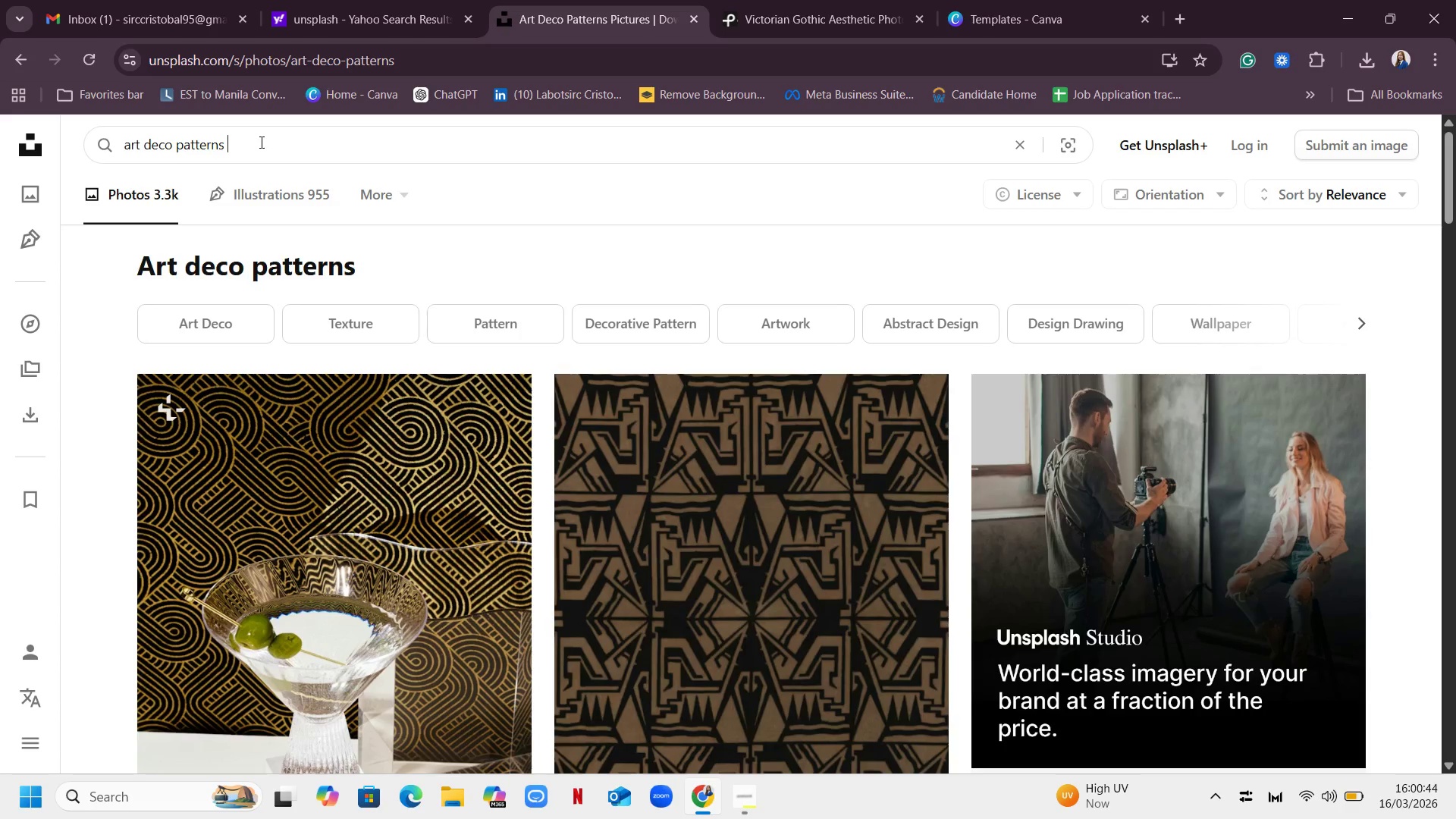 
type( 1920)
 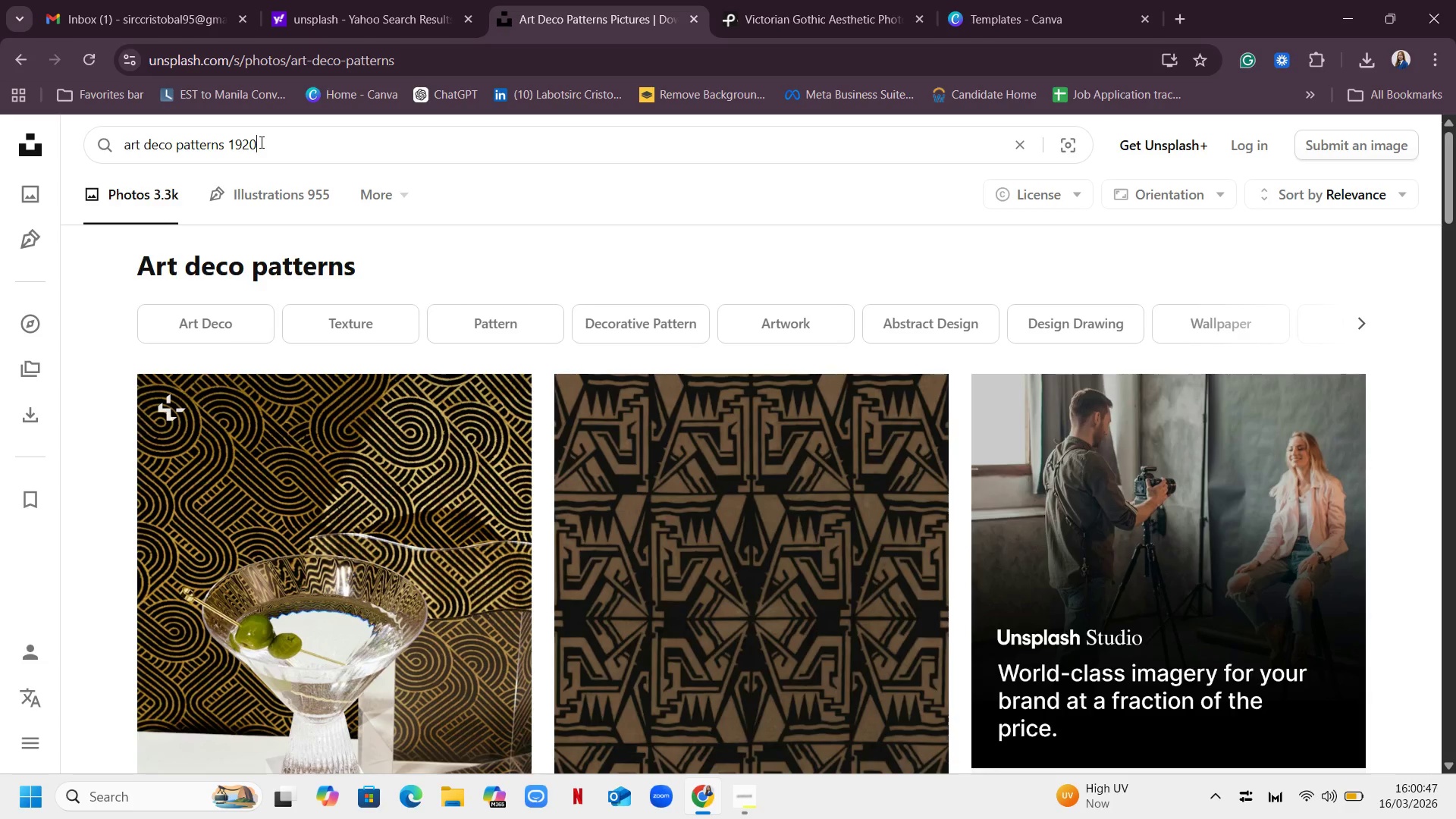 
key(Enter)
 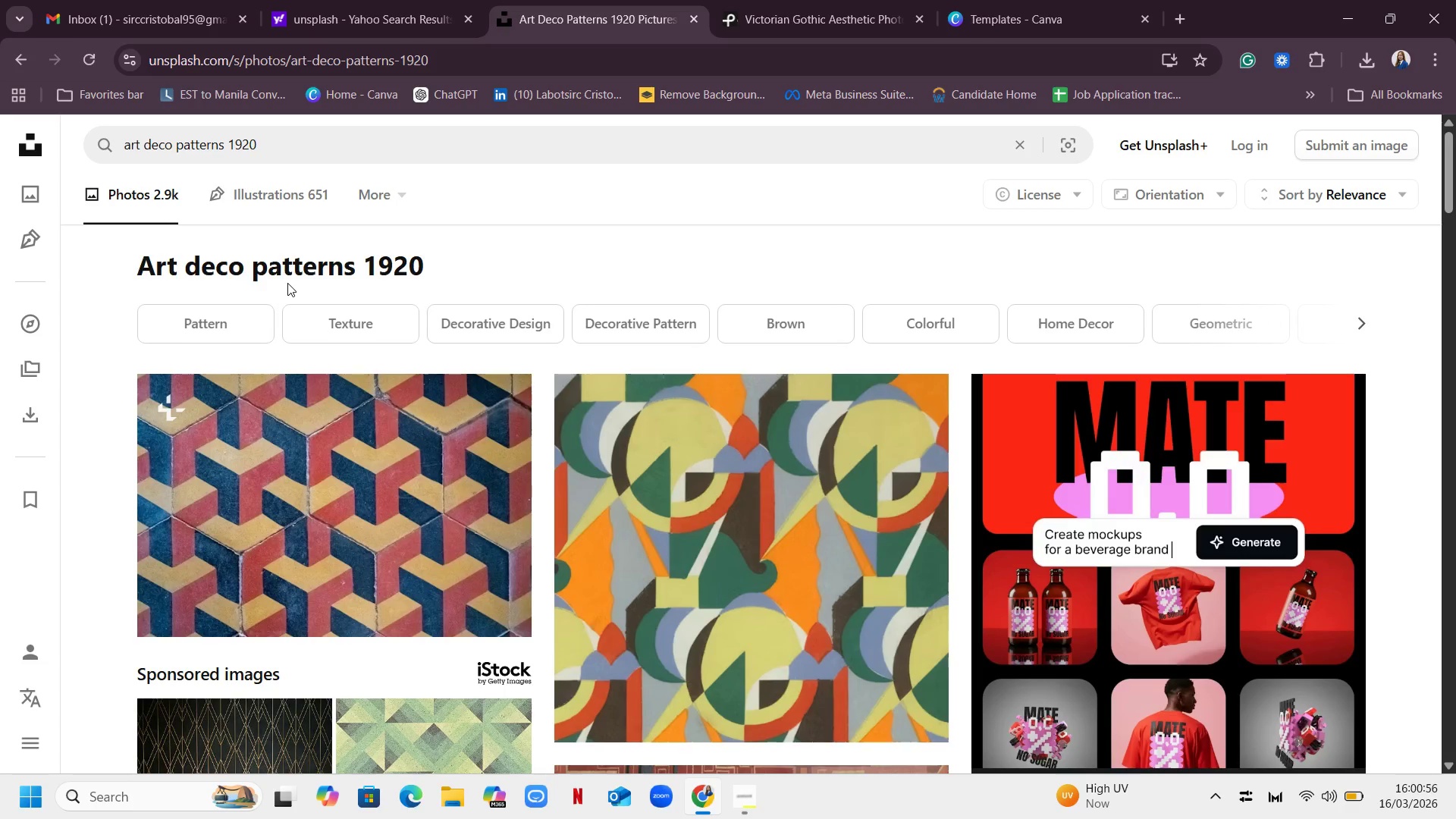 
wait(14.38)
 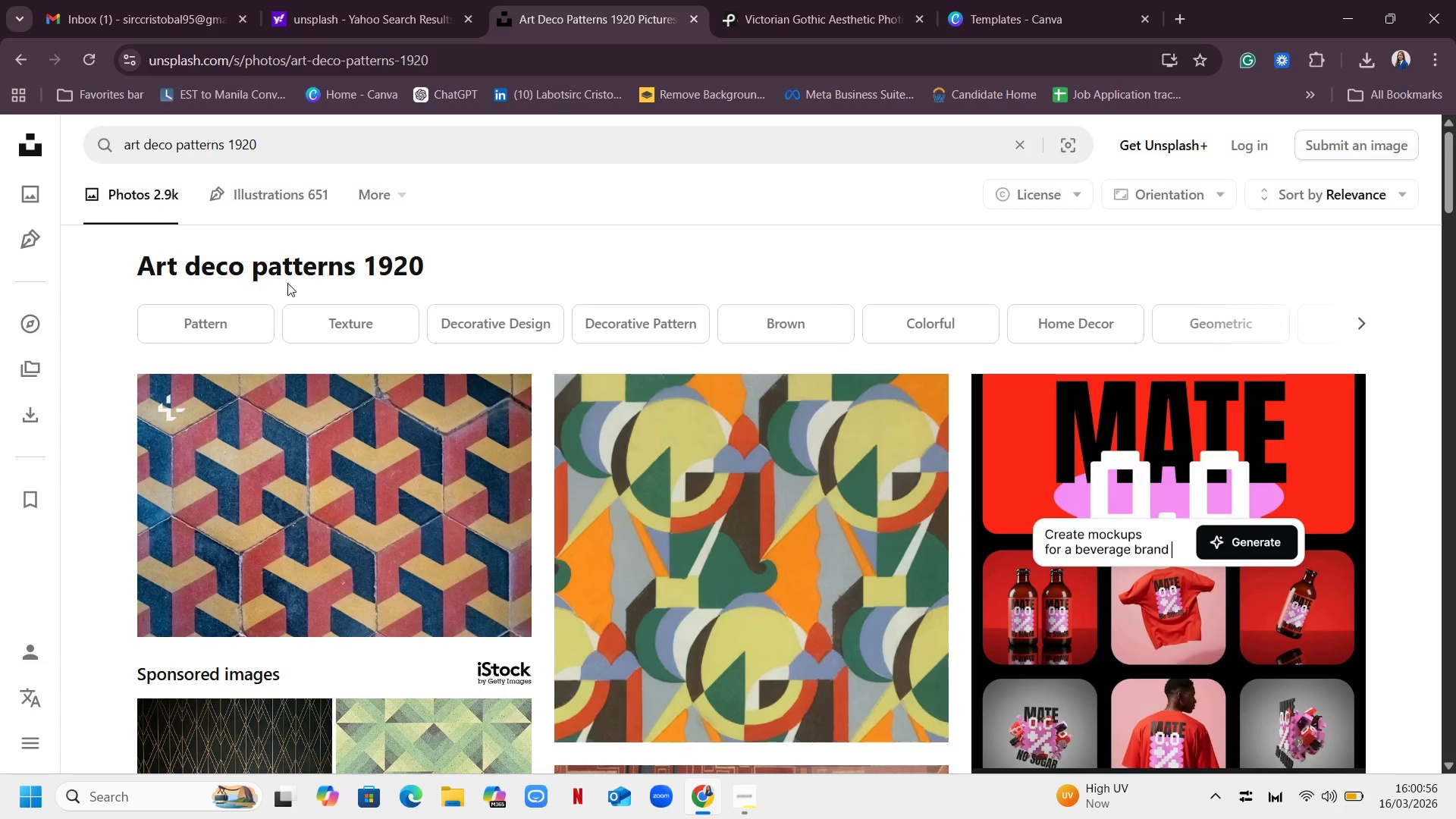 
scroll: coordinate [761, 421], scroll_direction: down, amount: 4.0
 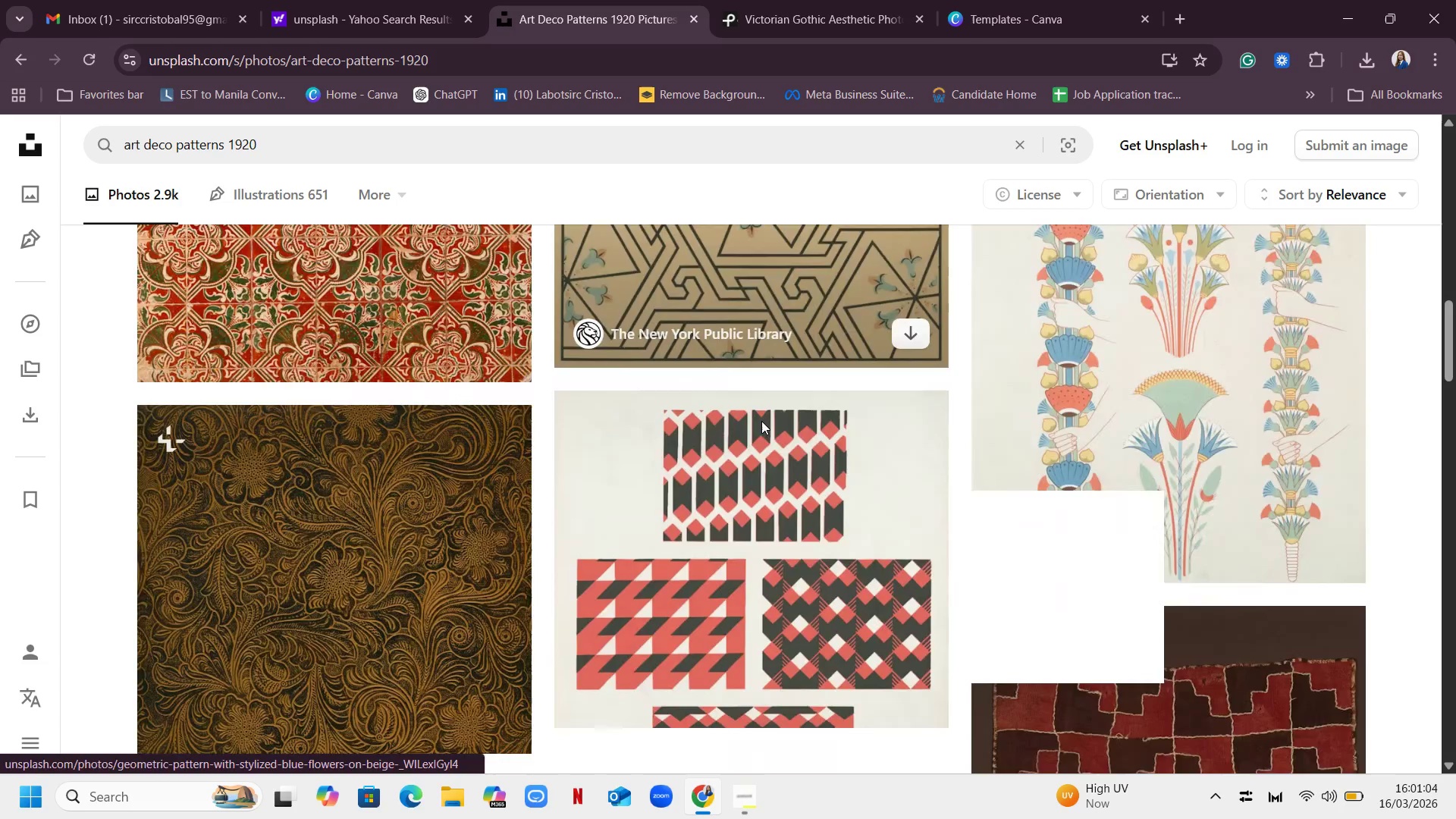 
scroll: coordinate [736, 416], scroll_direction: up, amount: 16.0
 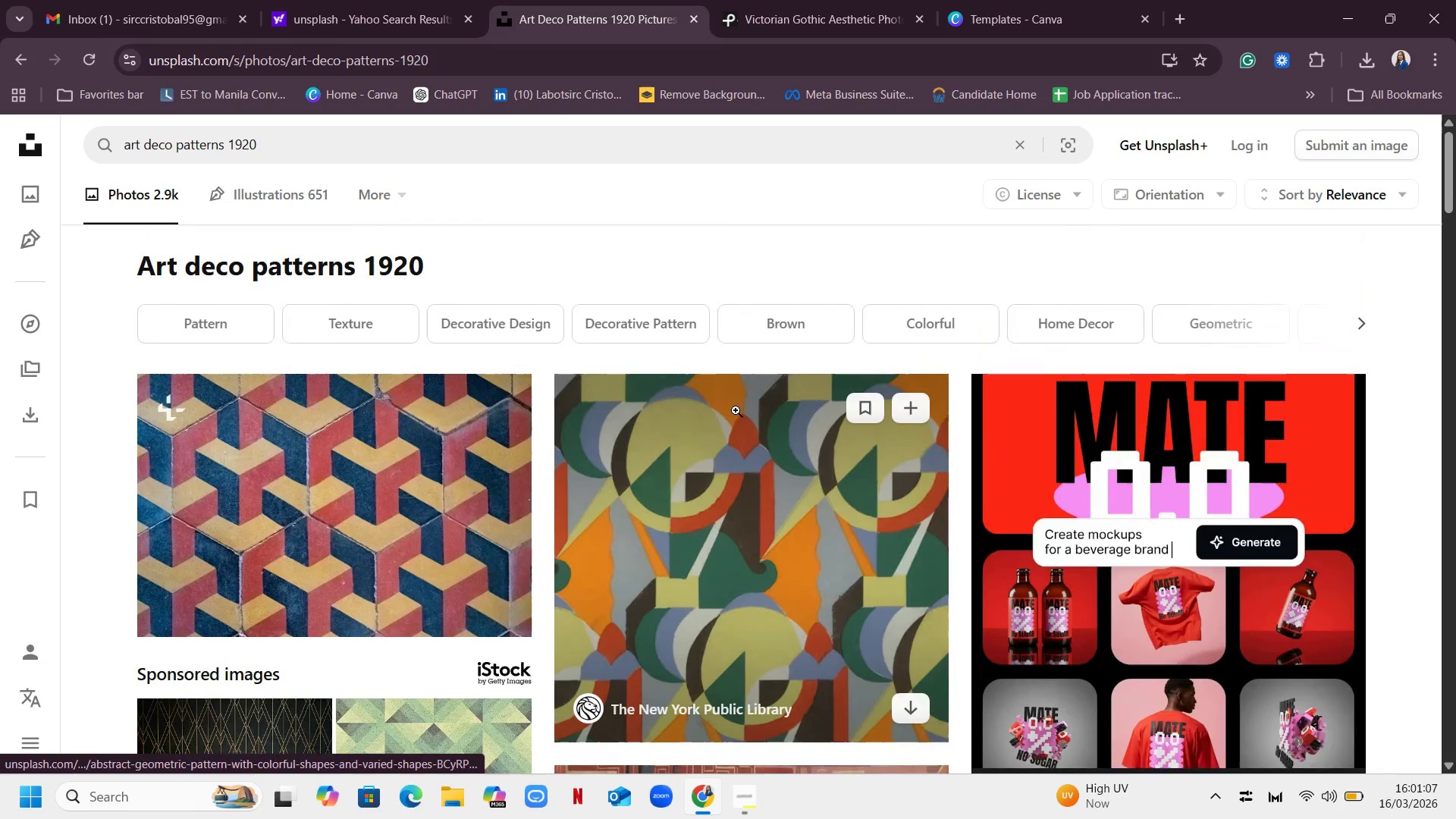 
scroll: coordinate [749, 347], scroll_direction: down, amount: 22.0
 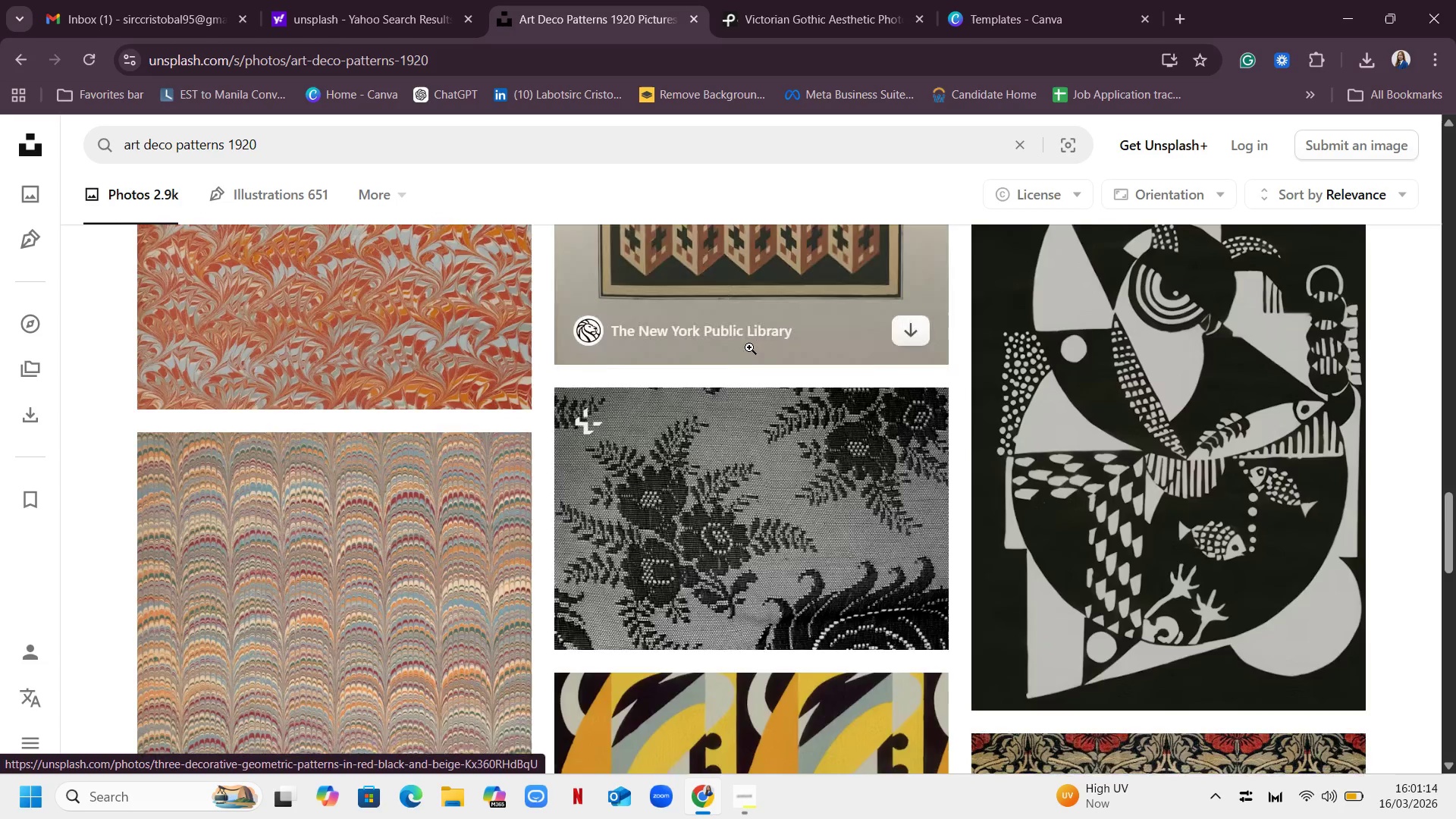 
scroll: coordinate [755, 333], scroll_direction: up, amount: 37.0
 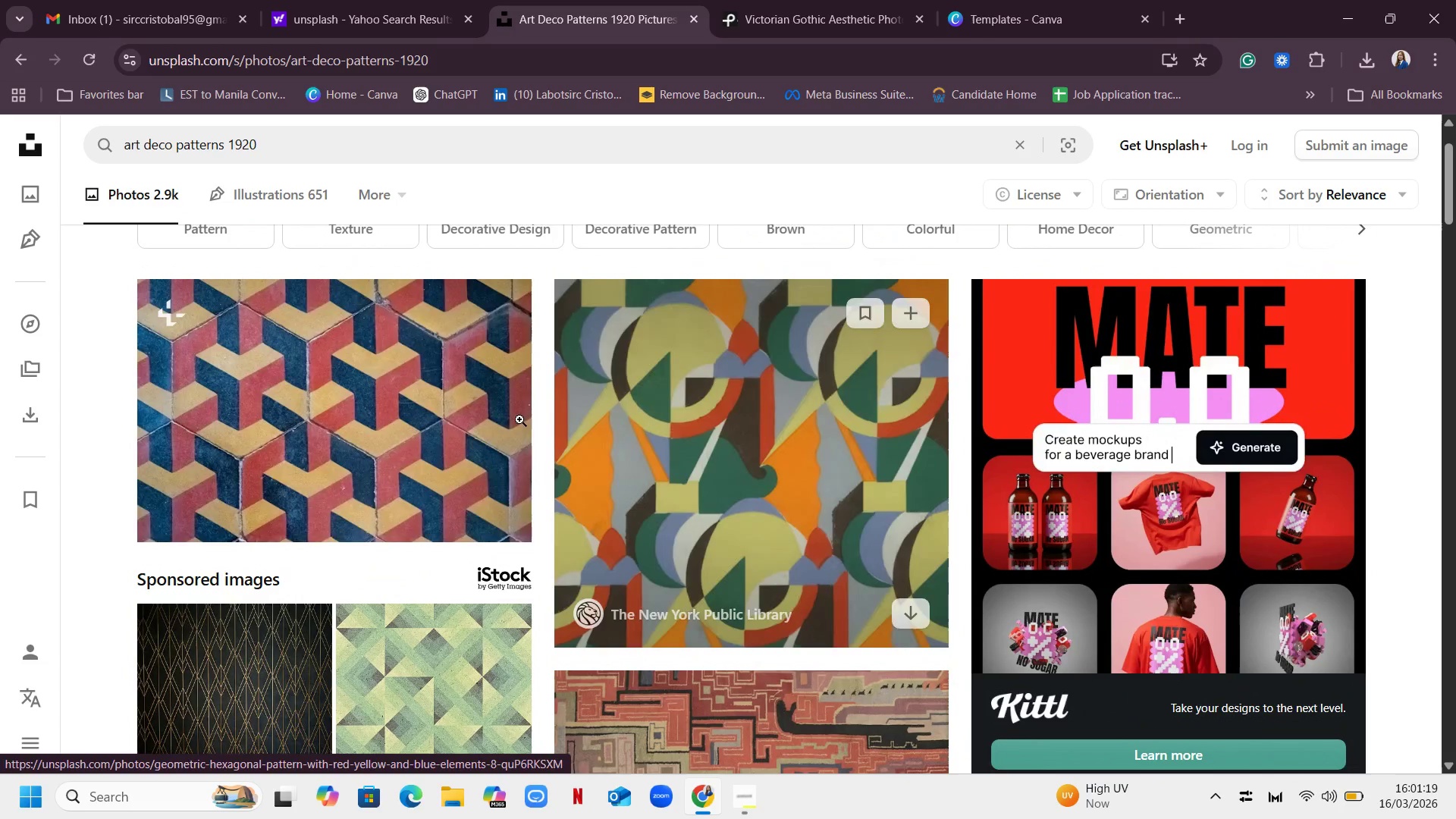 
left_click([685, 406])
 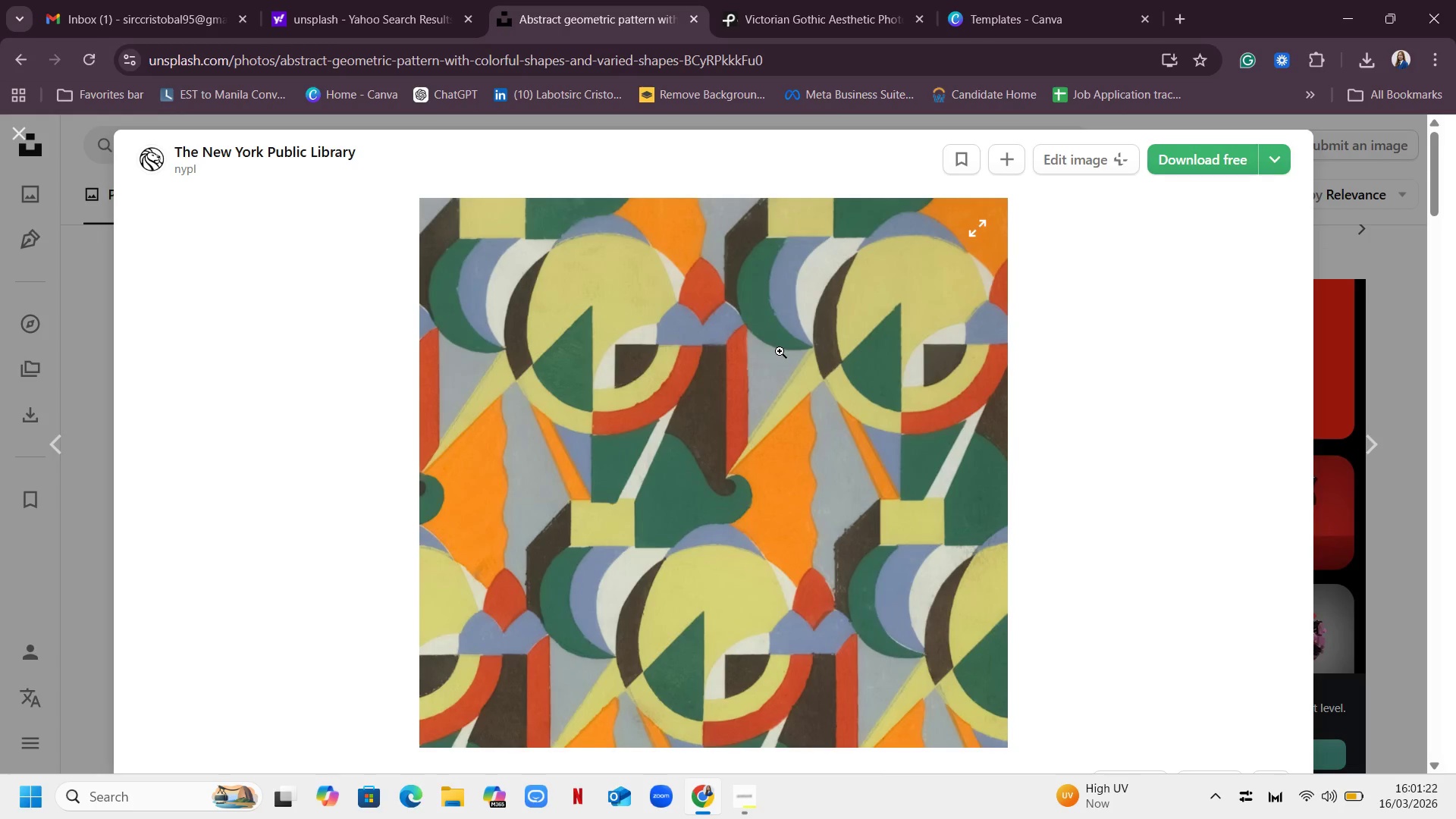 
left_click([775, 344])
 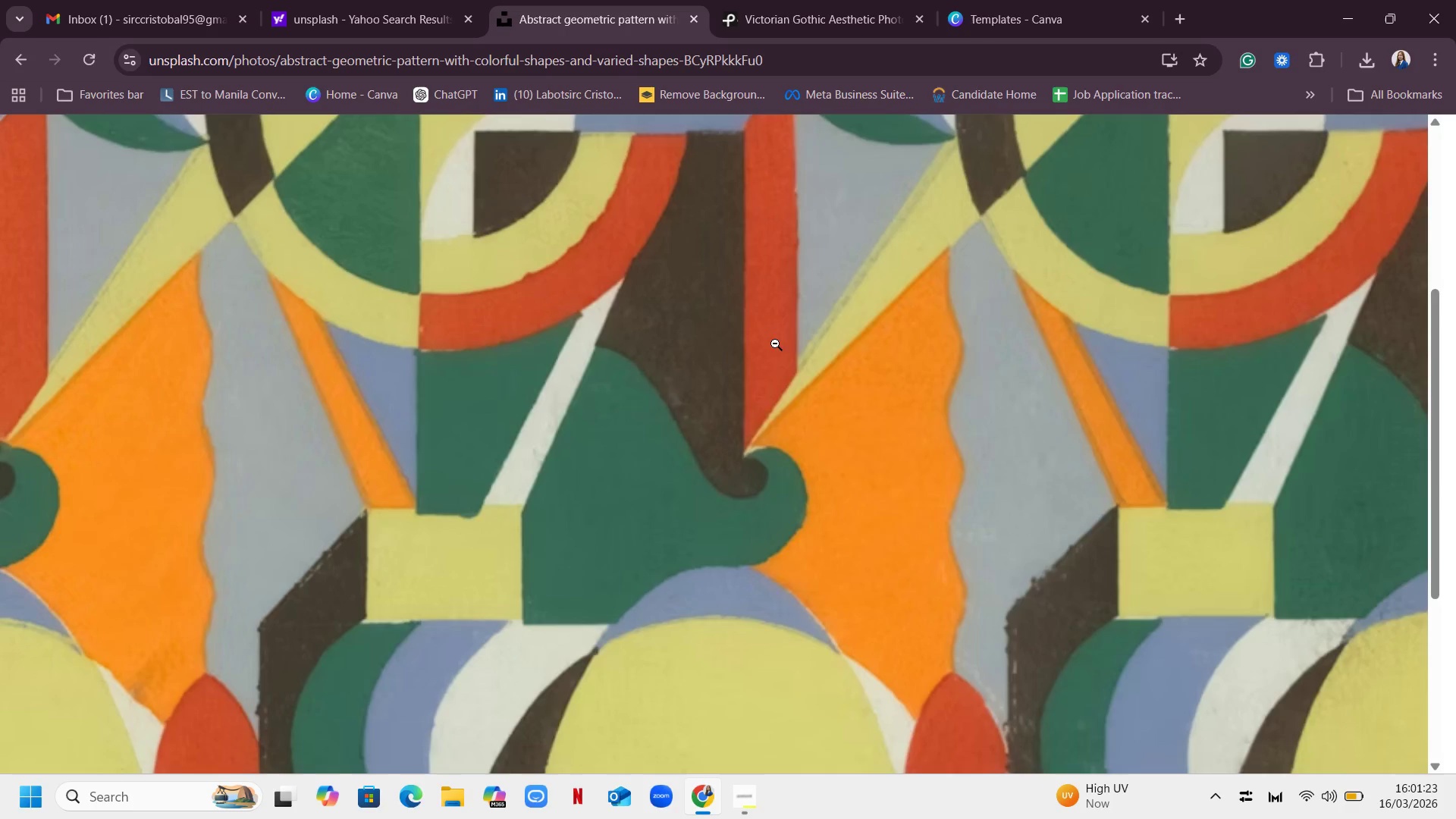 
right_click([775, 344])
 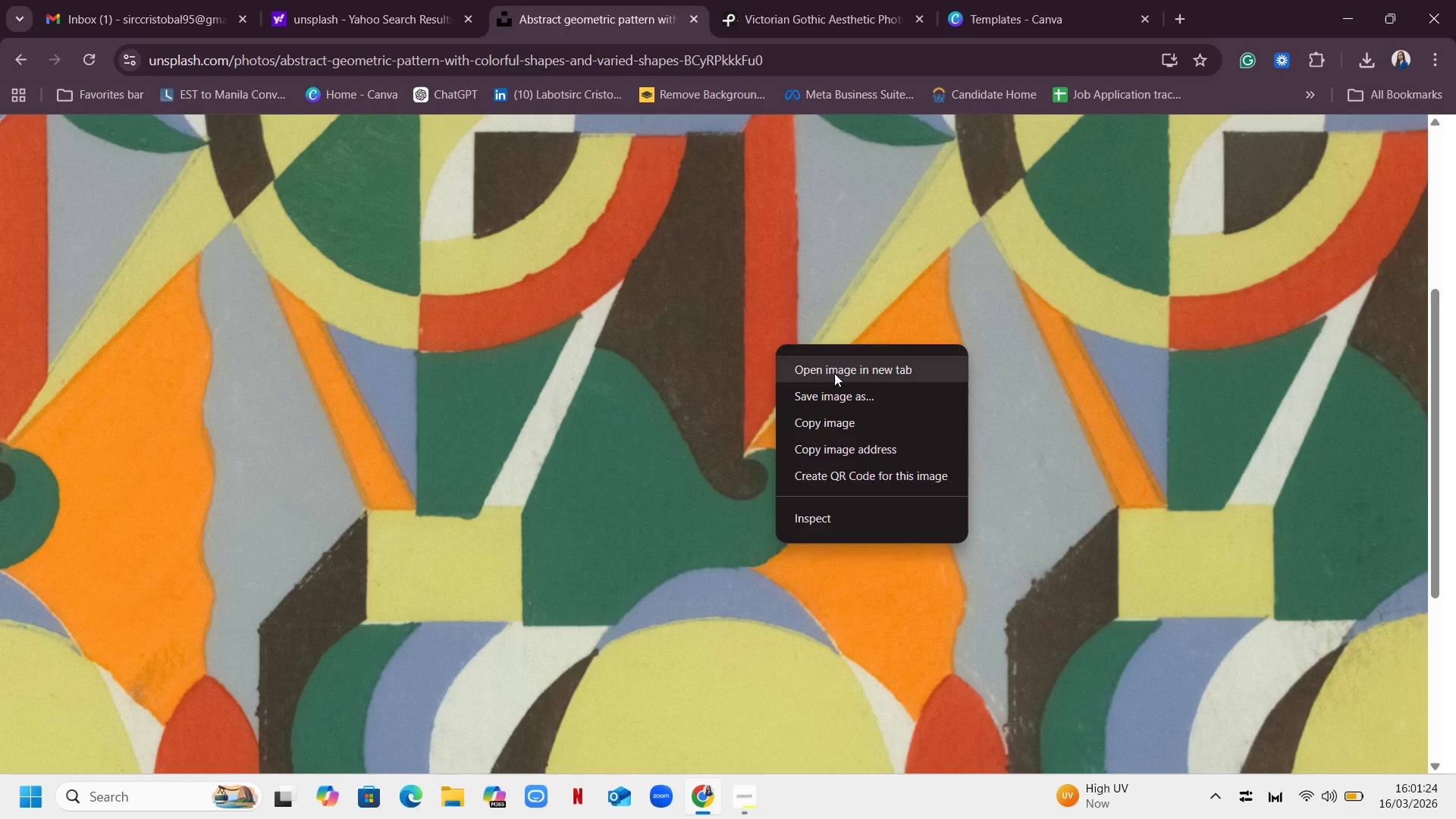 
left_click([834, 373])
 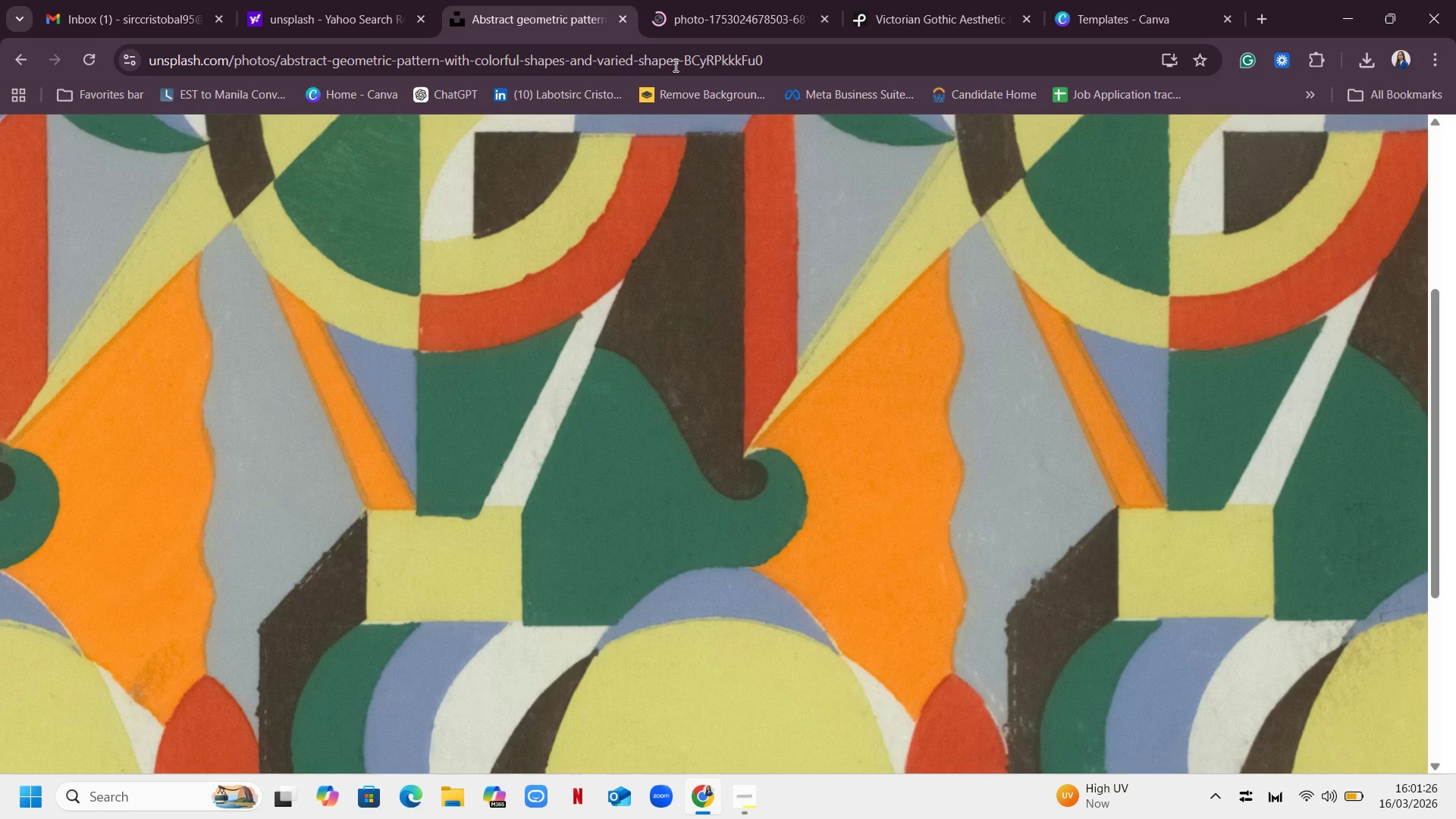 
left_click([689, 11])
 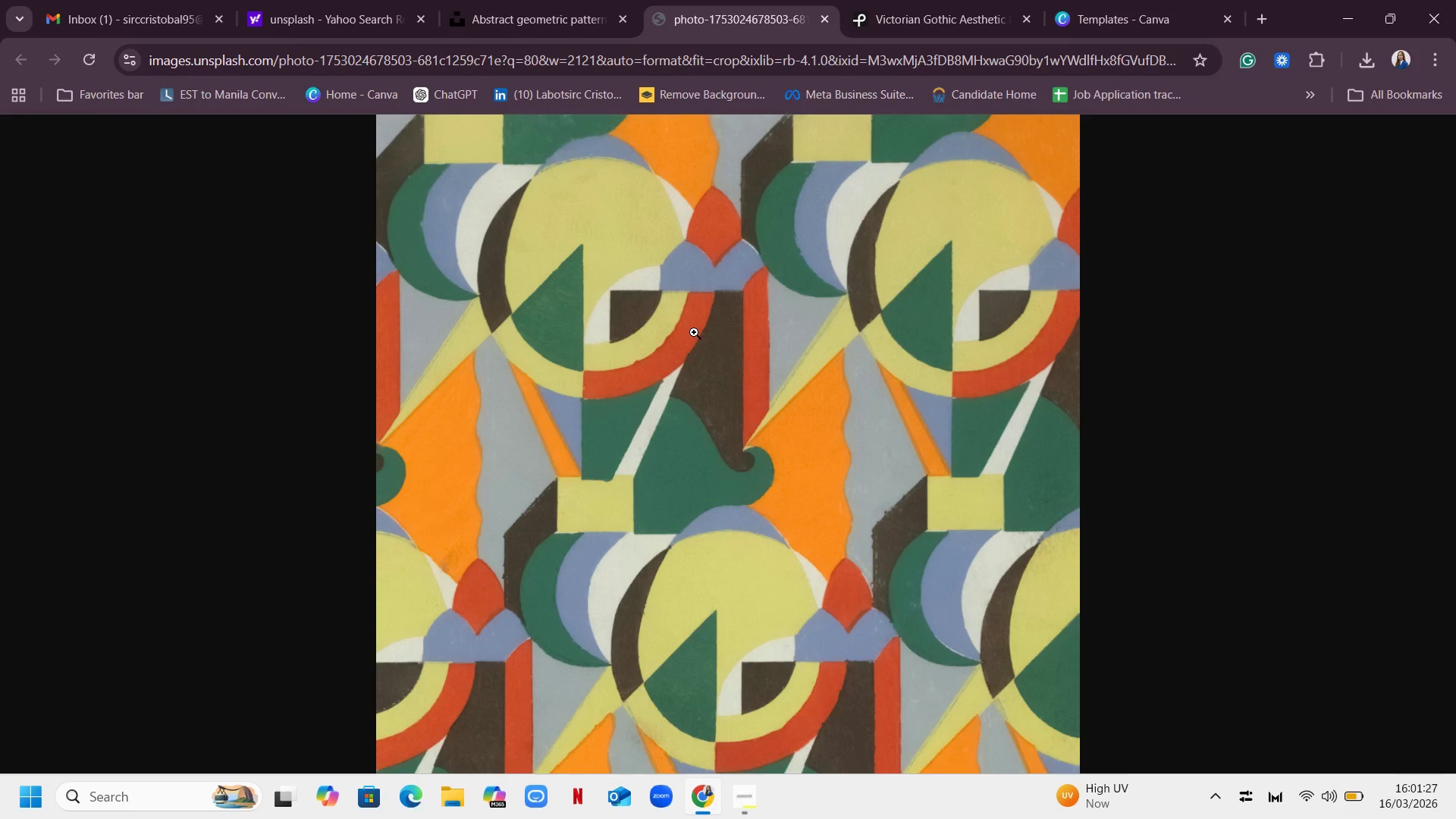 
right_click([694, 332])
 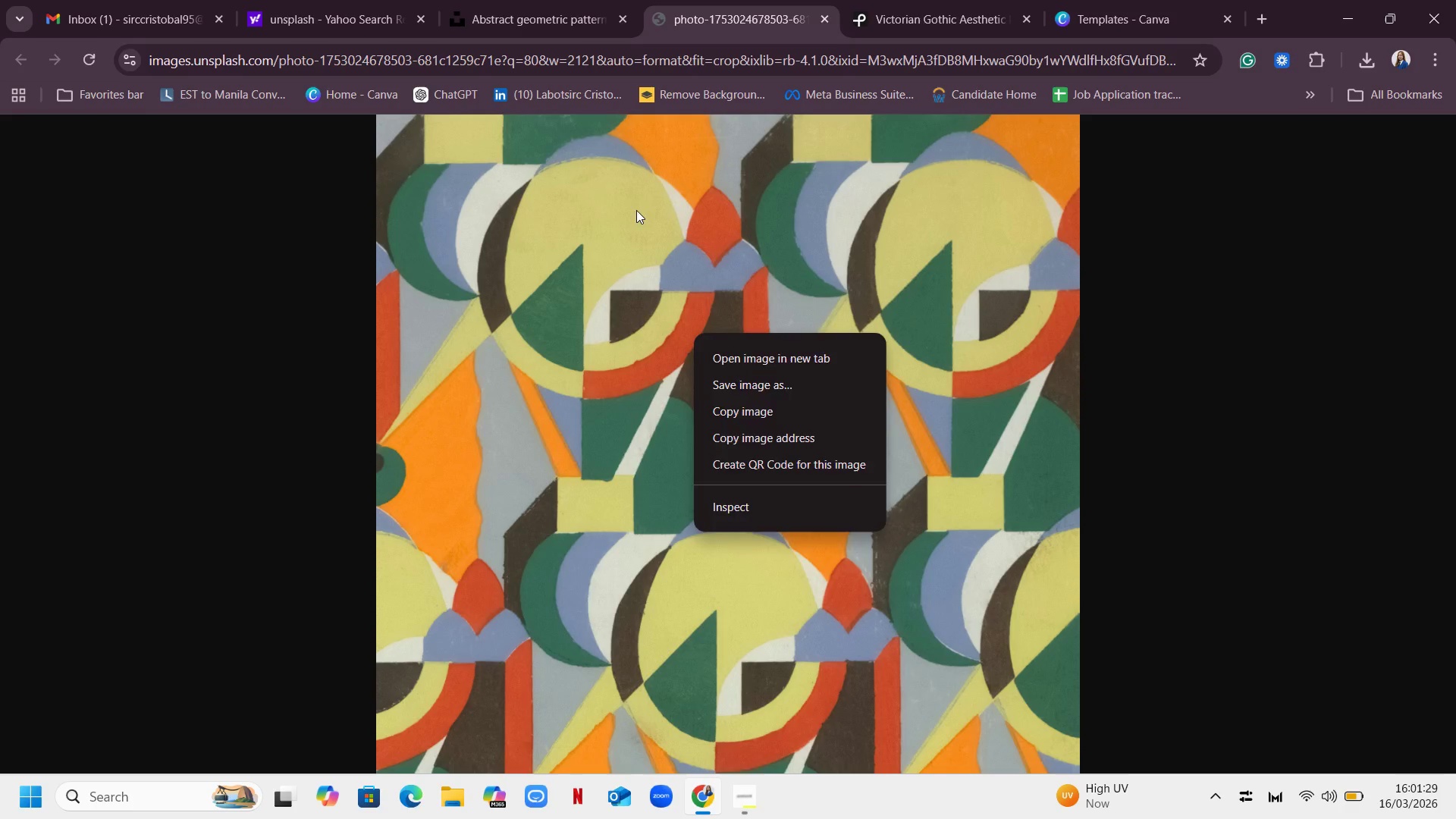 
left_click([640, 208])
 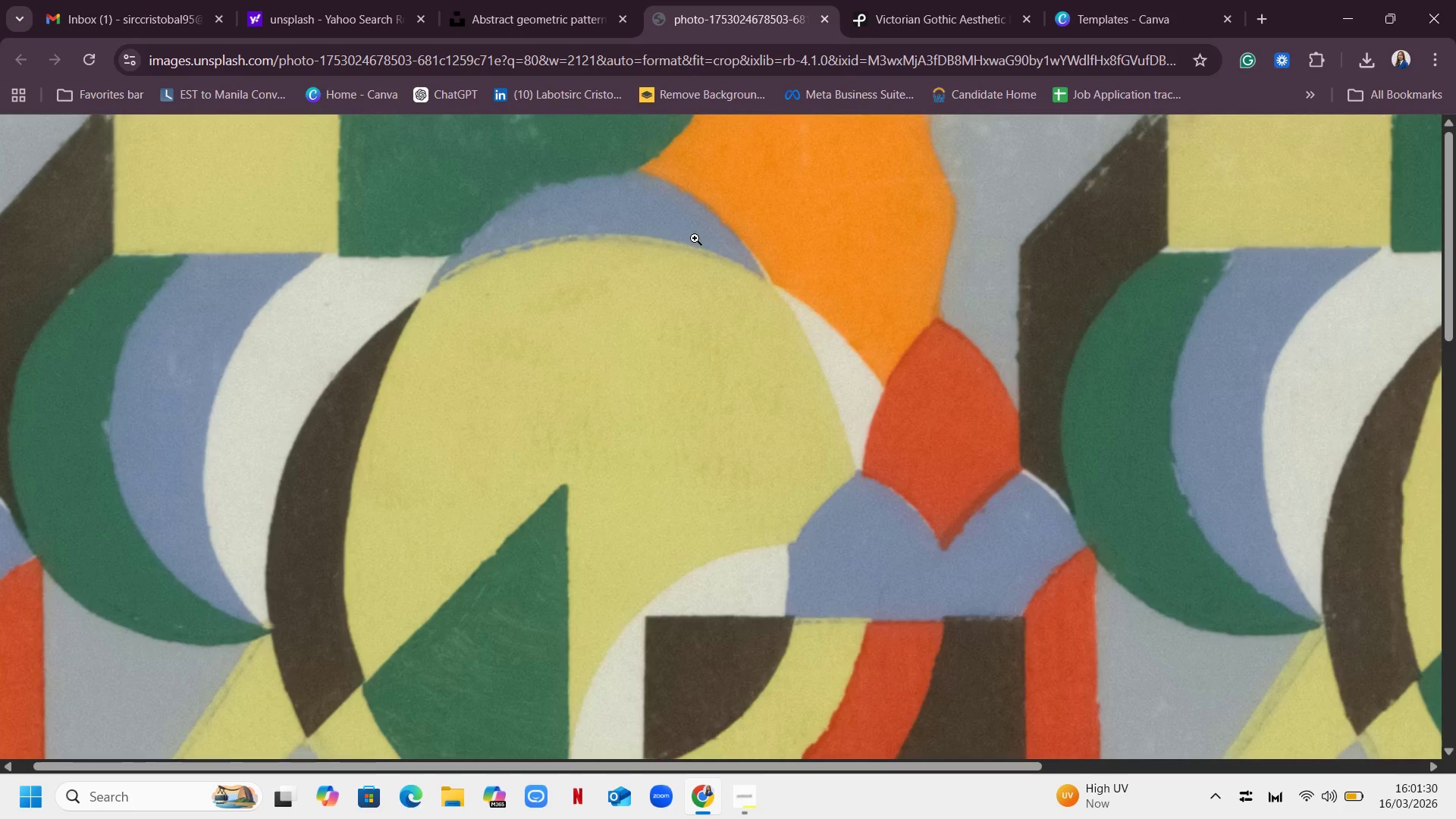 
left_click([695, 238])
 